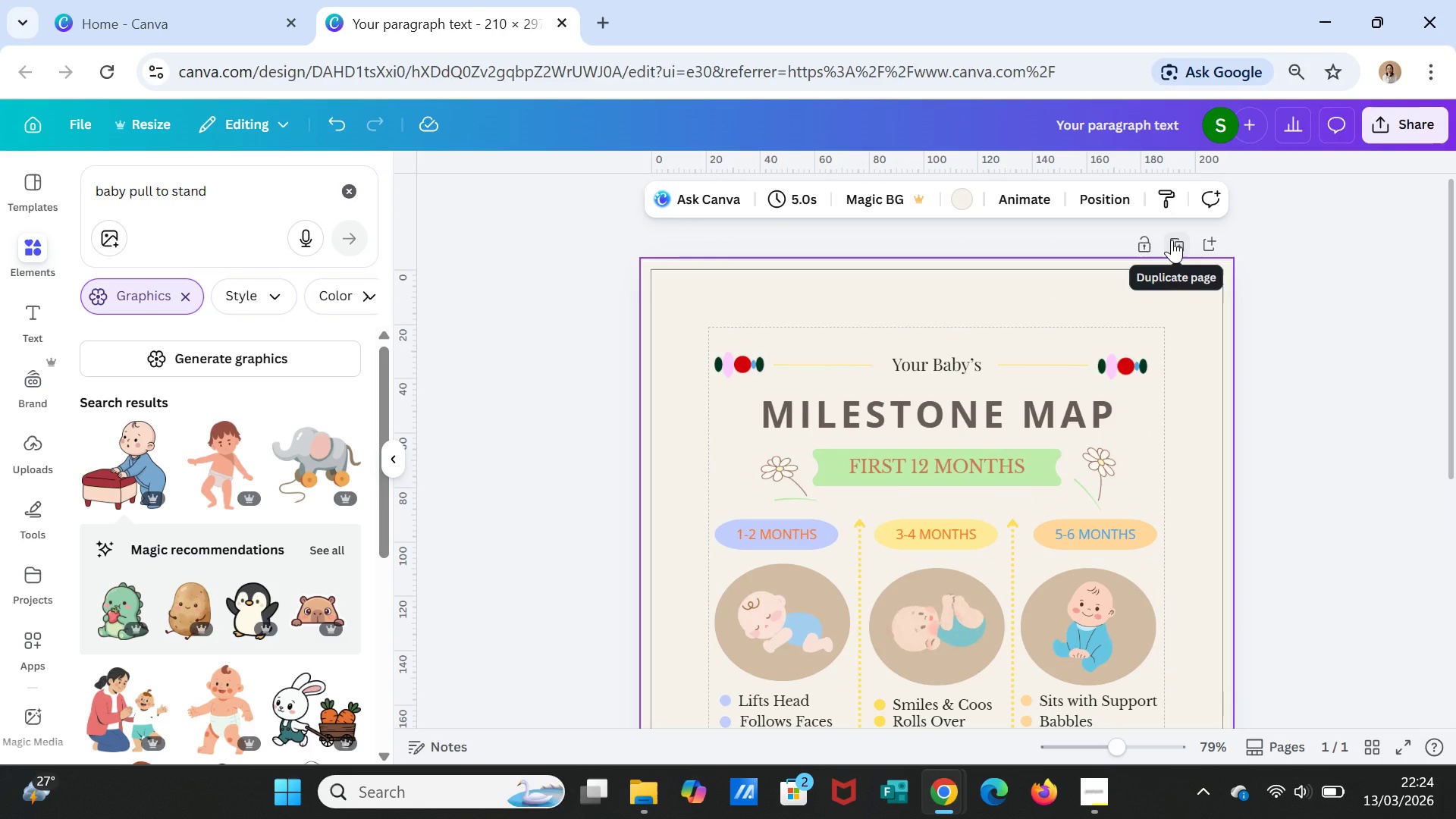 
left_click([1172, 240])
 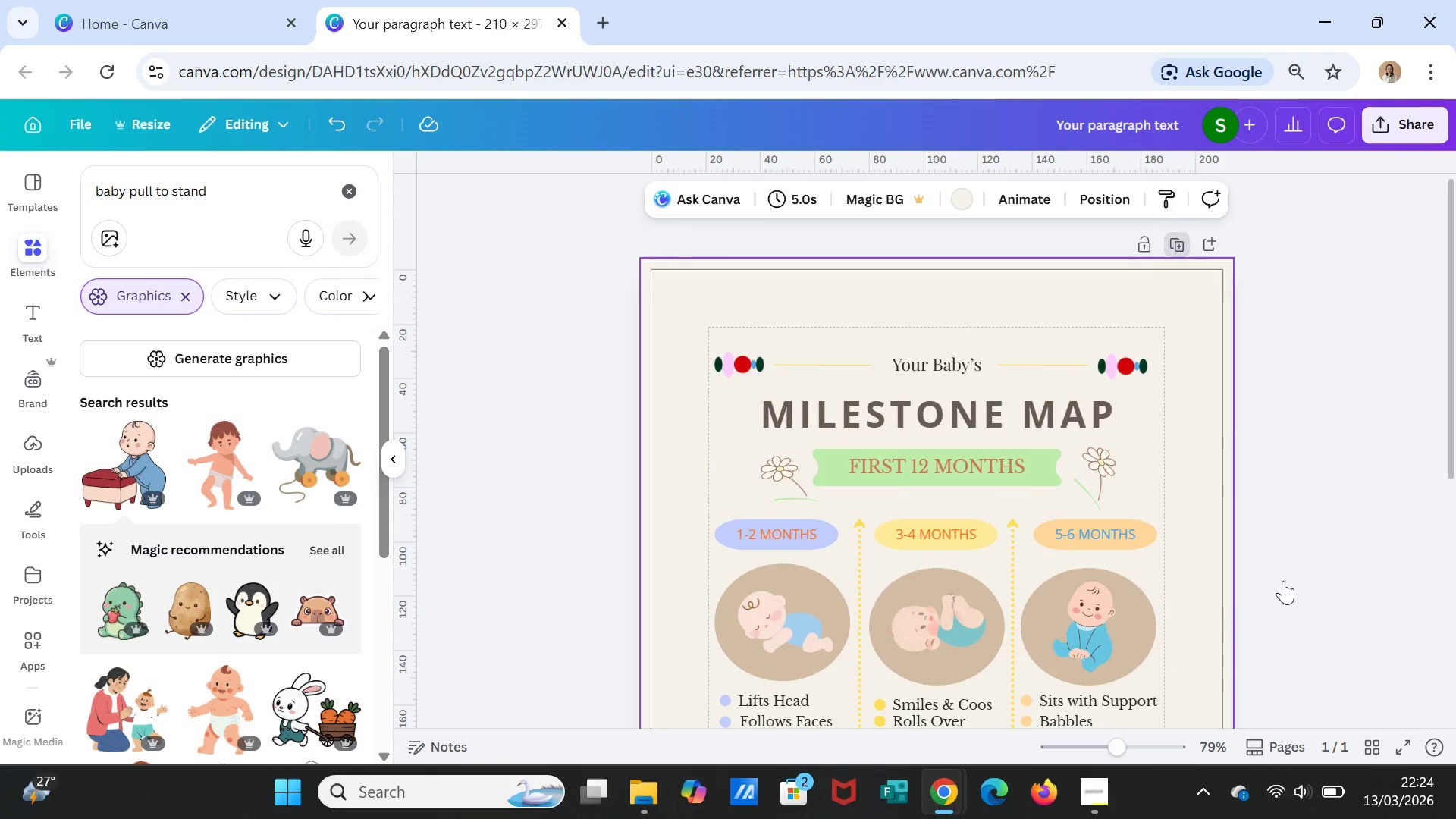 
scroll: coordinate [1282, 605], scroll_direction: down, amount: 7.0
 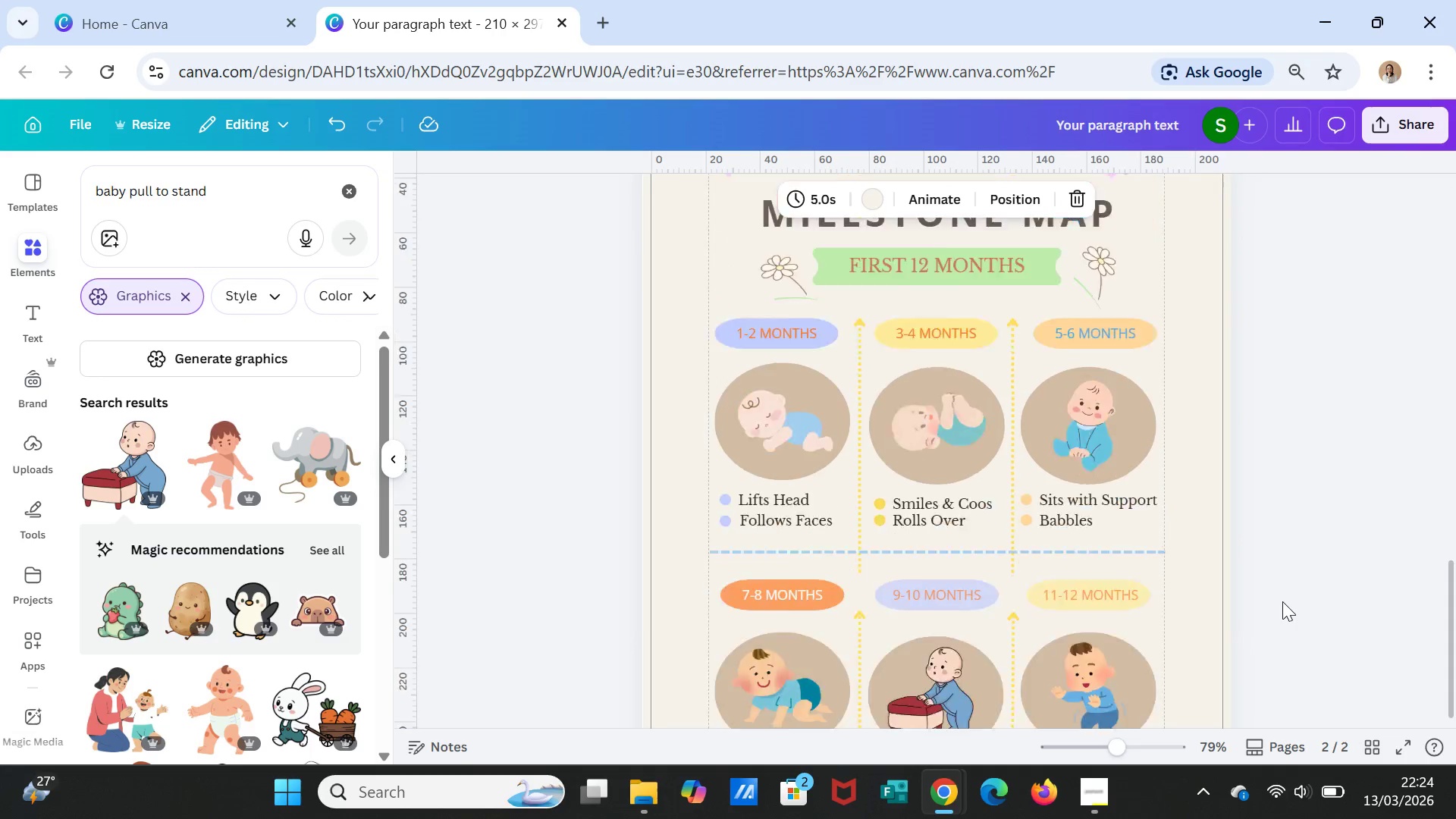 
scroll: coordinate [1282, 599], scroll_direction: up, amount: 13.0
 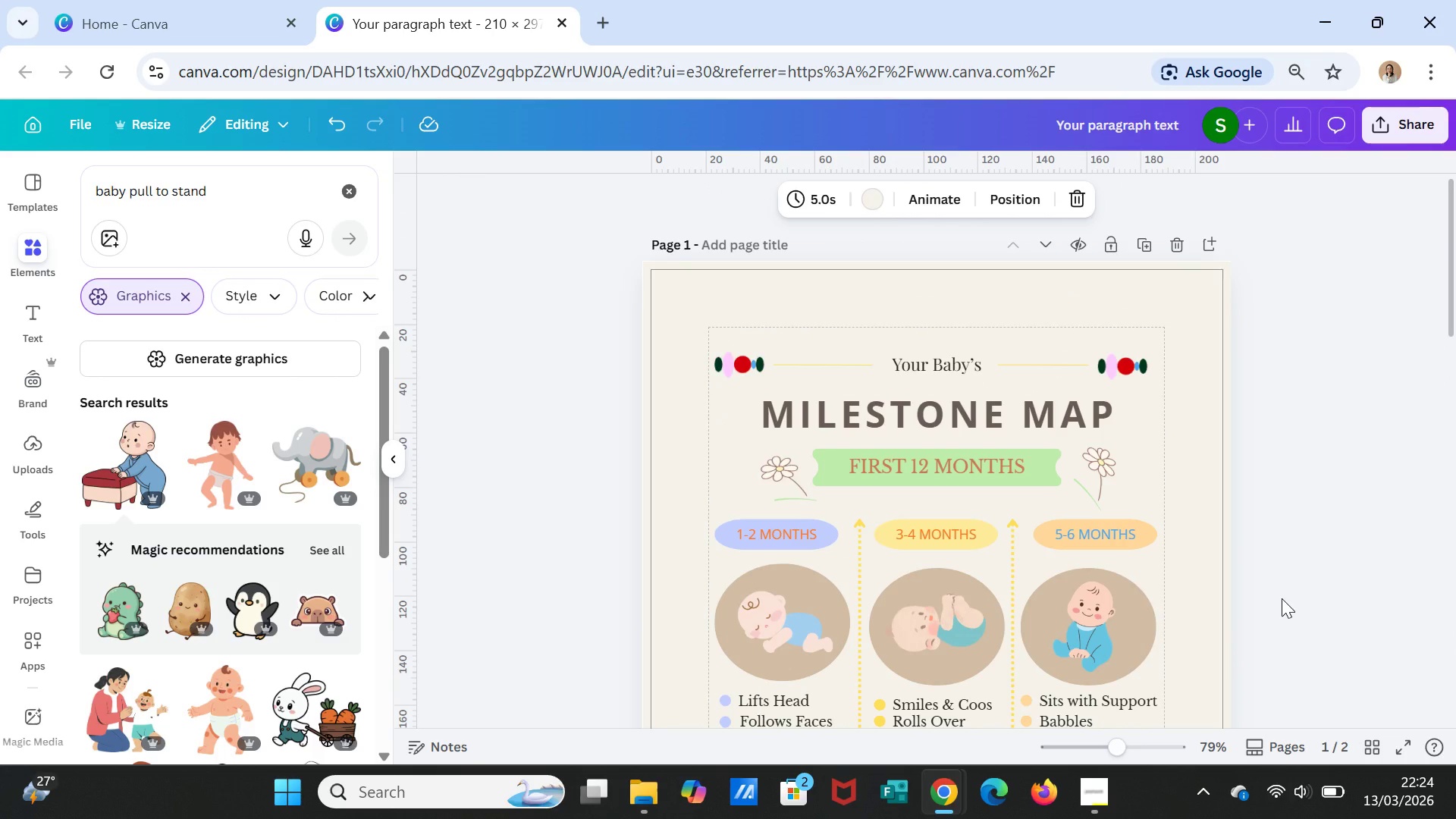 
scroll: coordinate [1282, 598], scroll_direction: down, amount: 8.0
 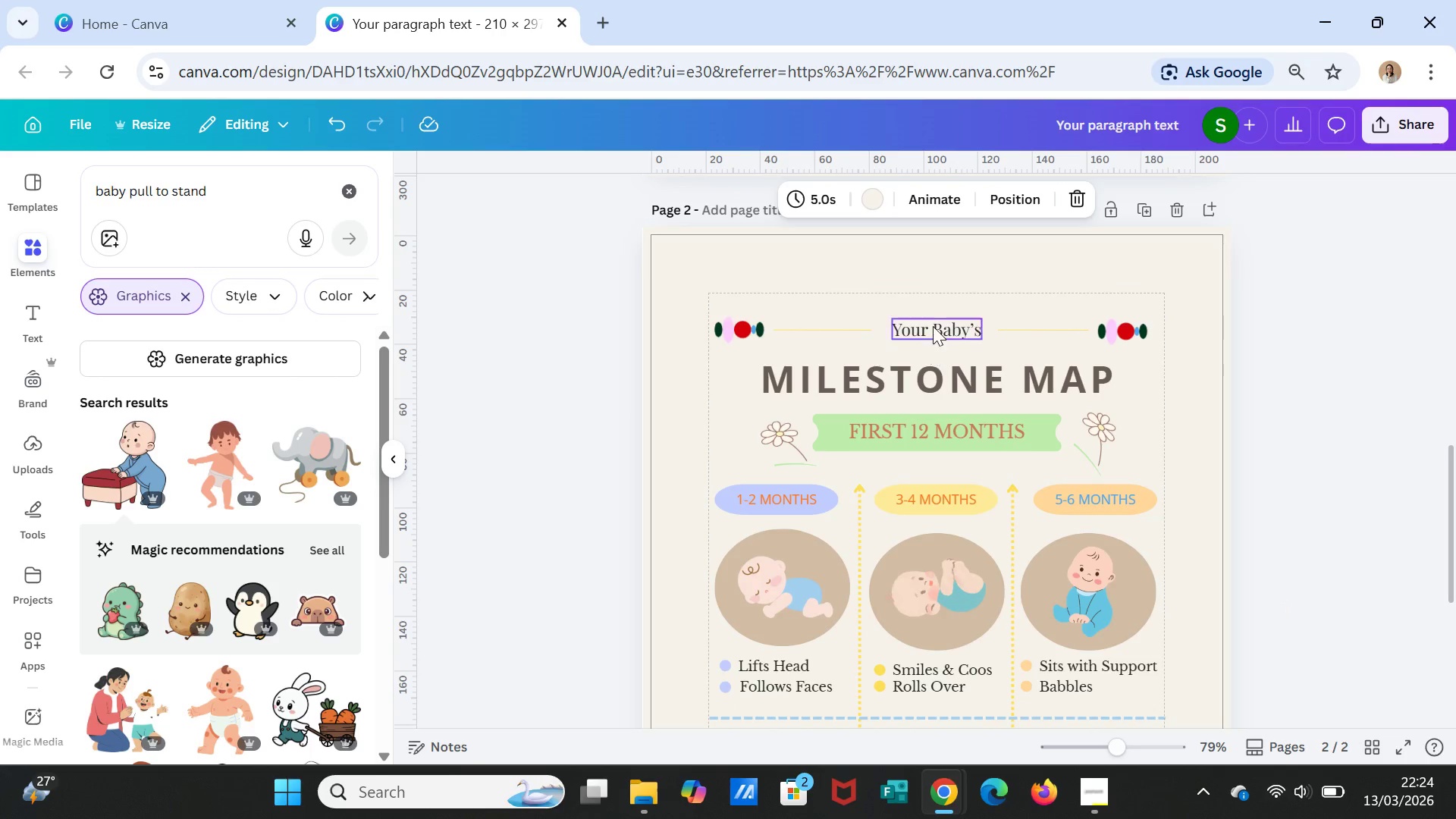 
left_click([933, 326])
 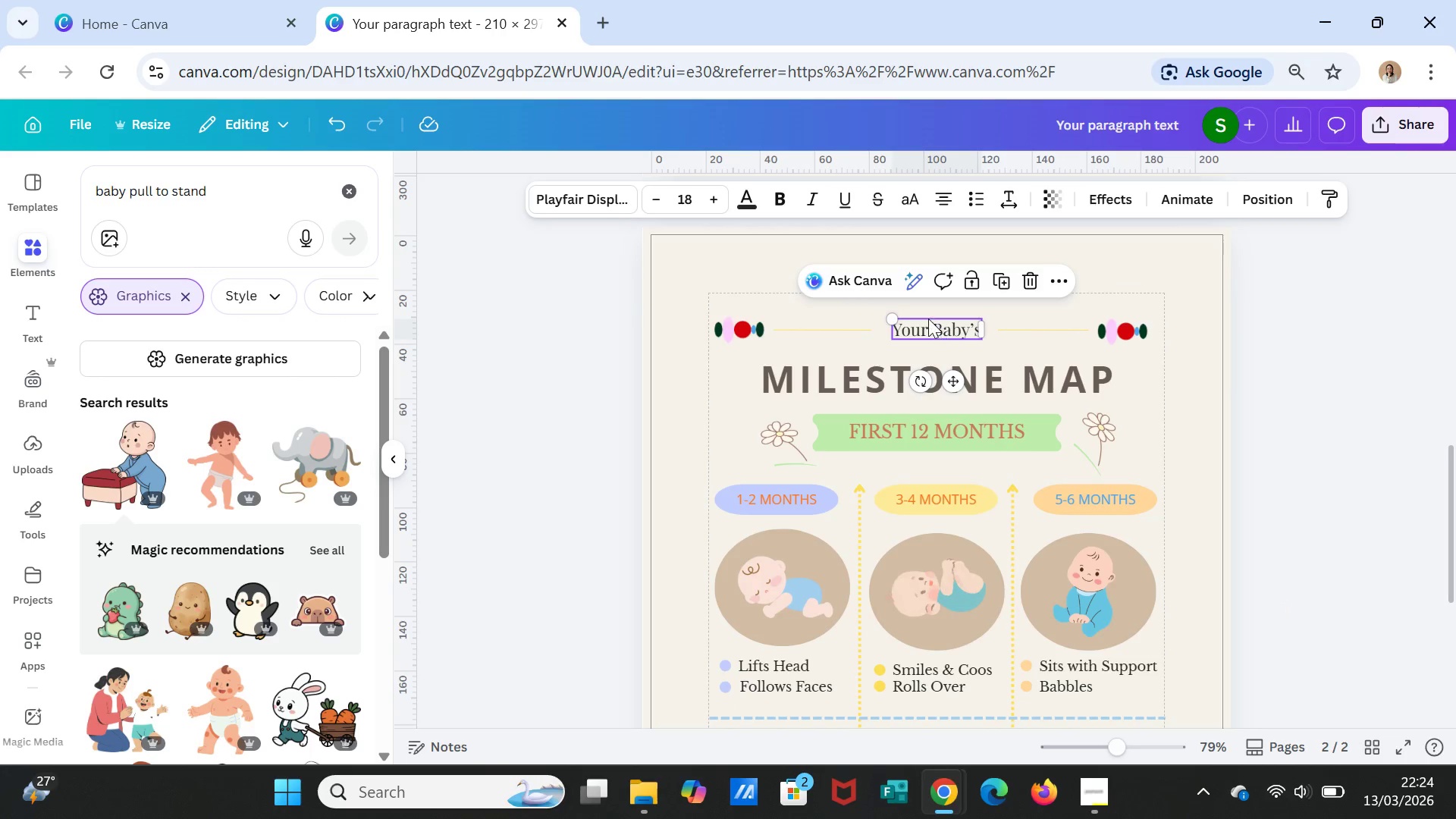 
key(Delete)
 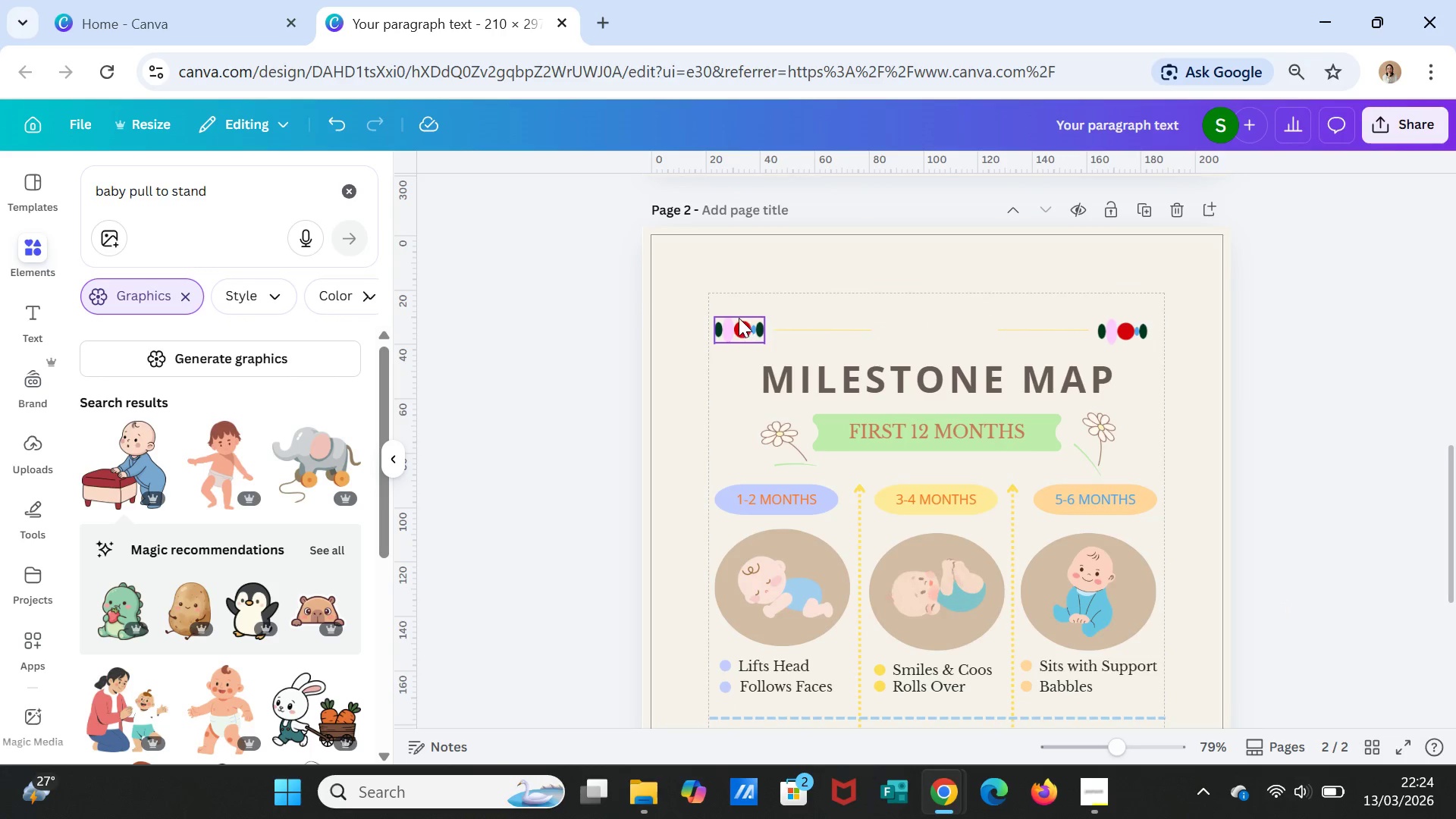 
wait(5.05)
 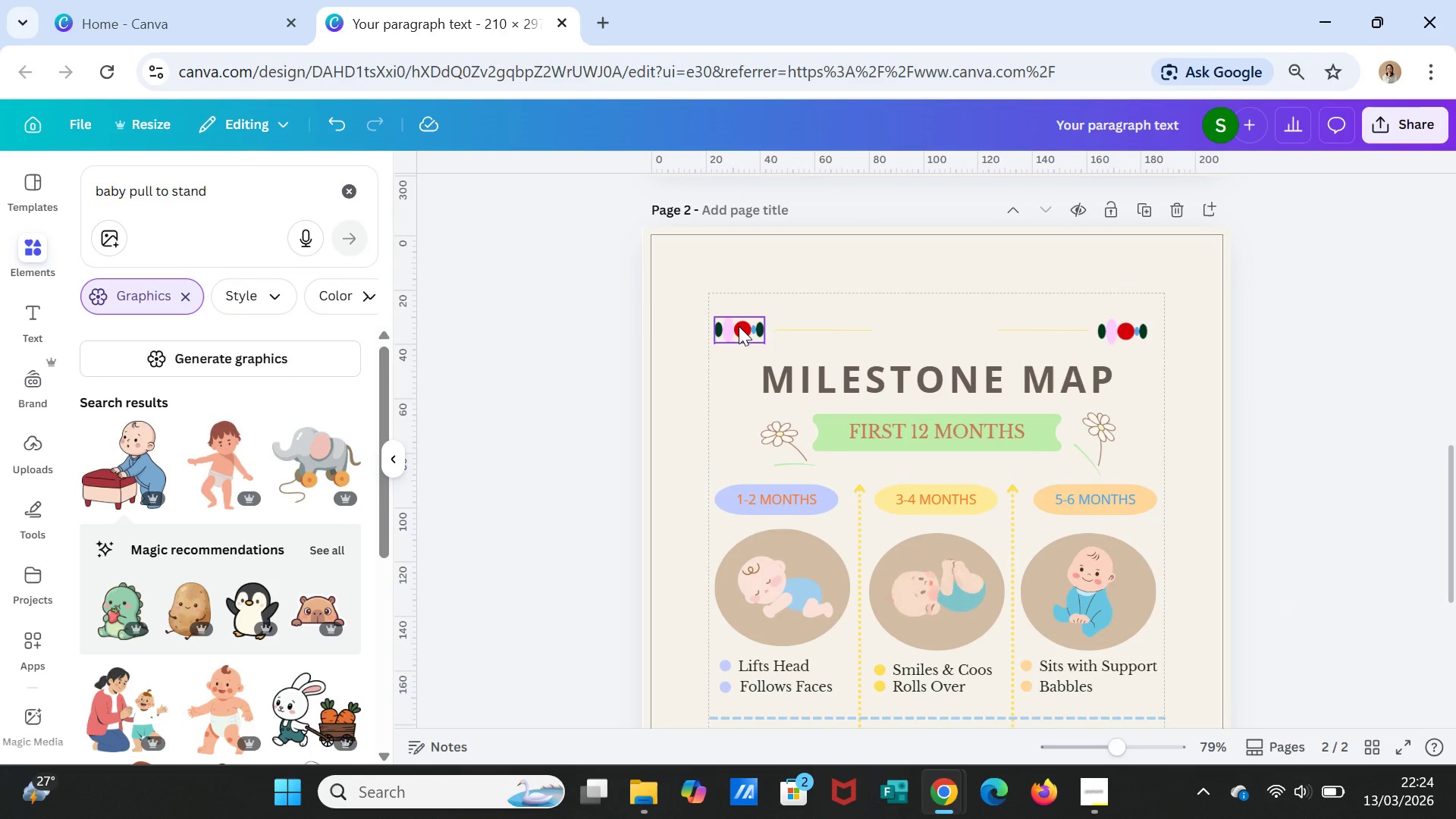 
left_click([334, 120])
 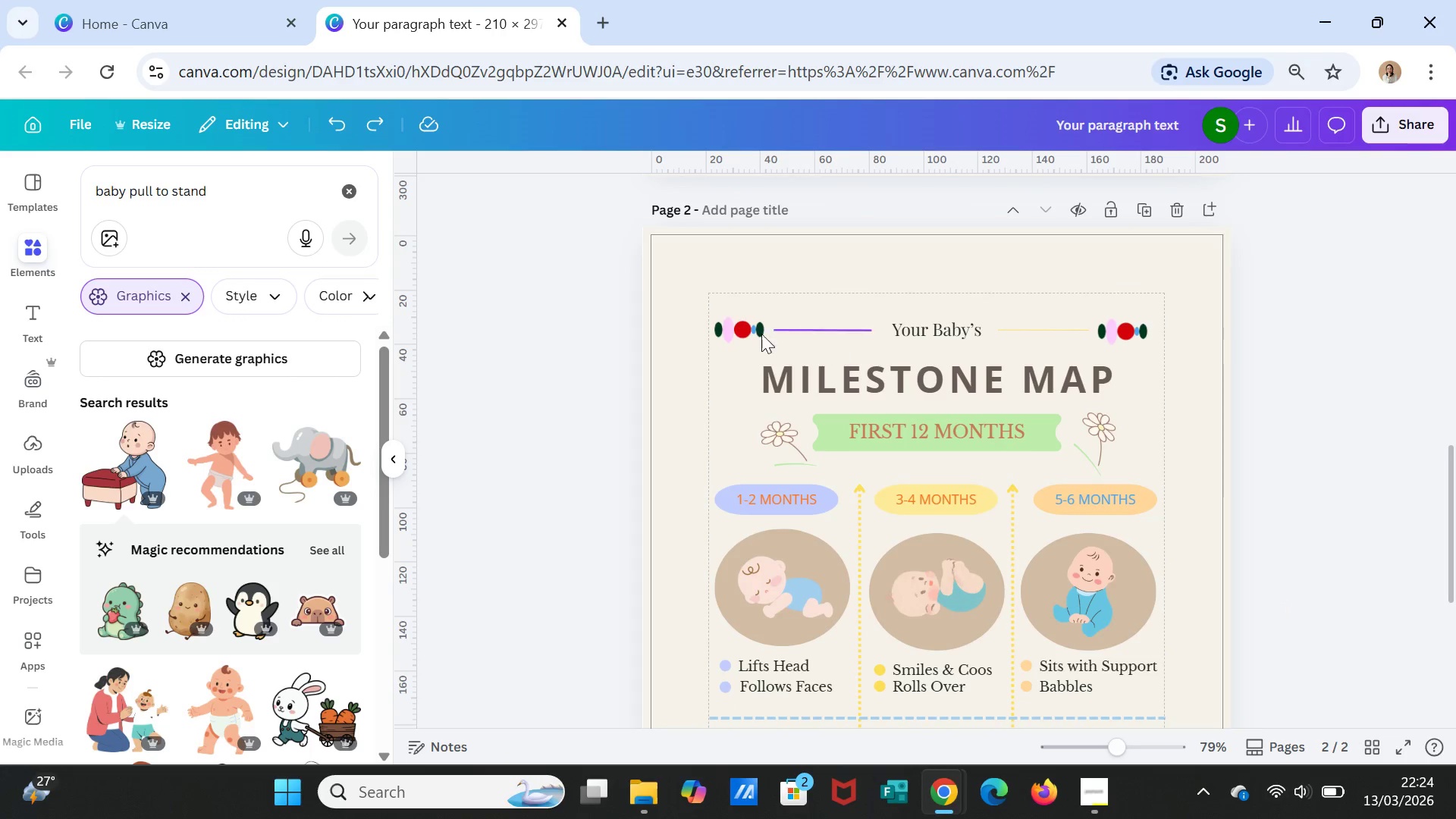 
left_click([743, 330])
 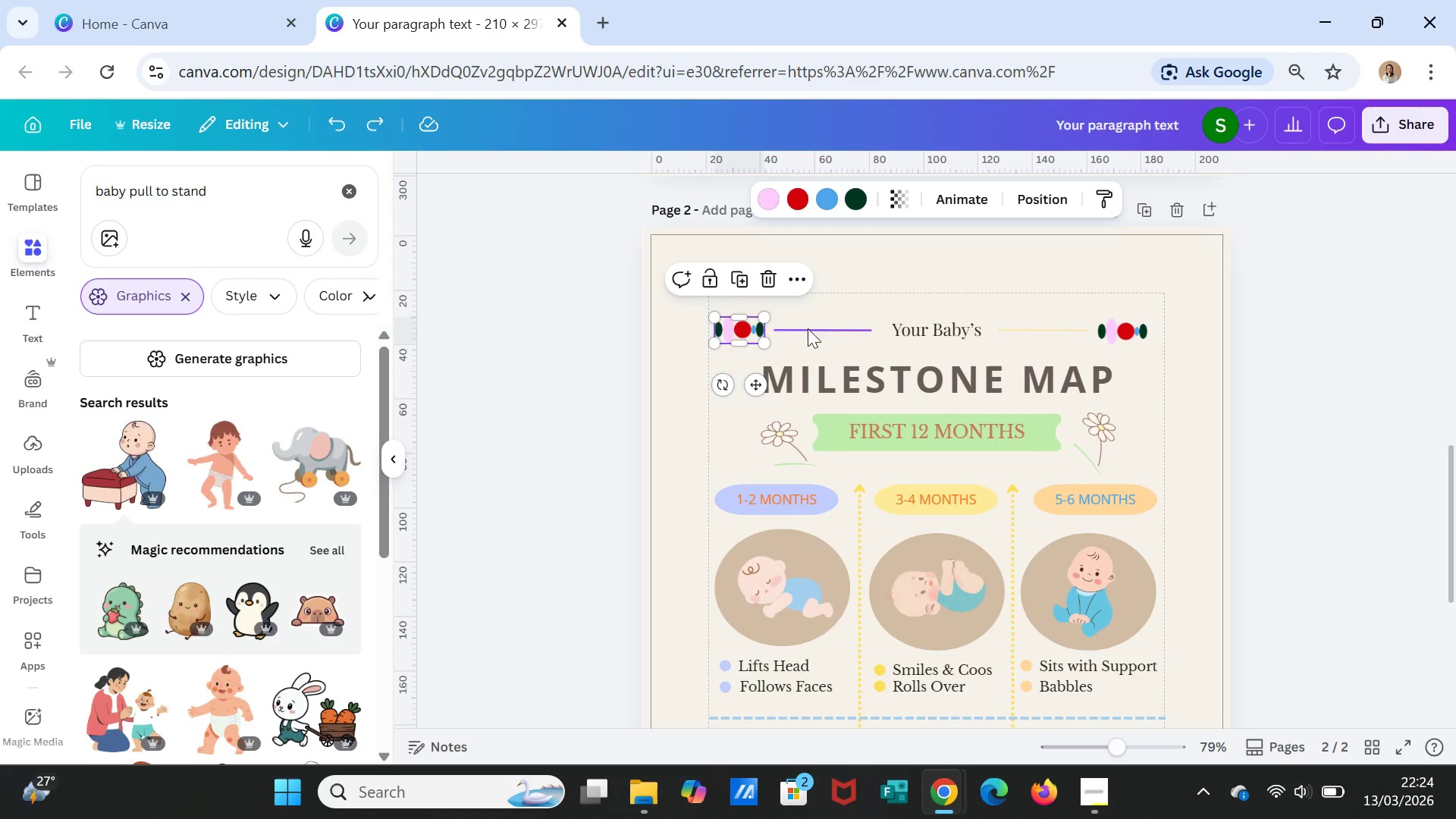 
hold_key(key=ShiftLeft, duration=3.48)
left_click([843, 327])
 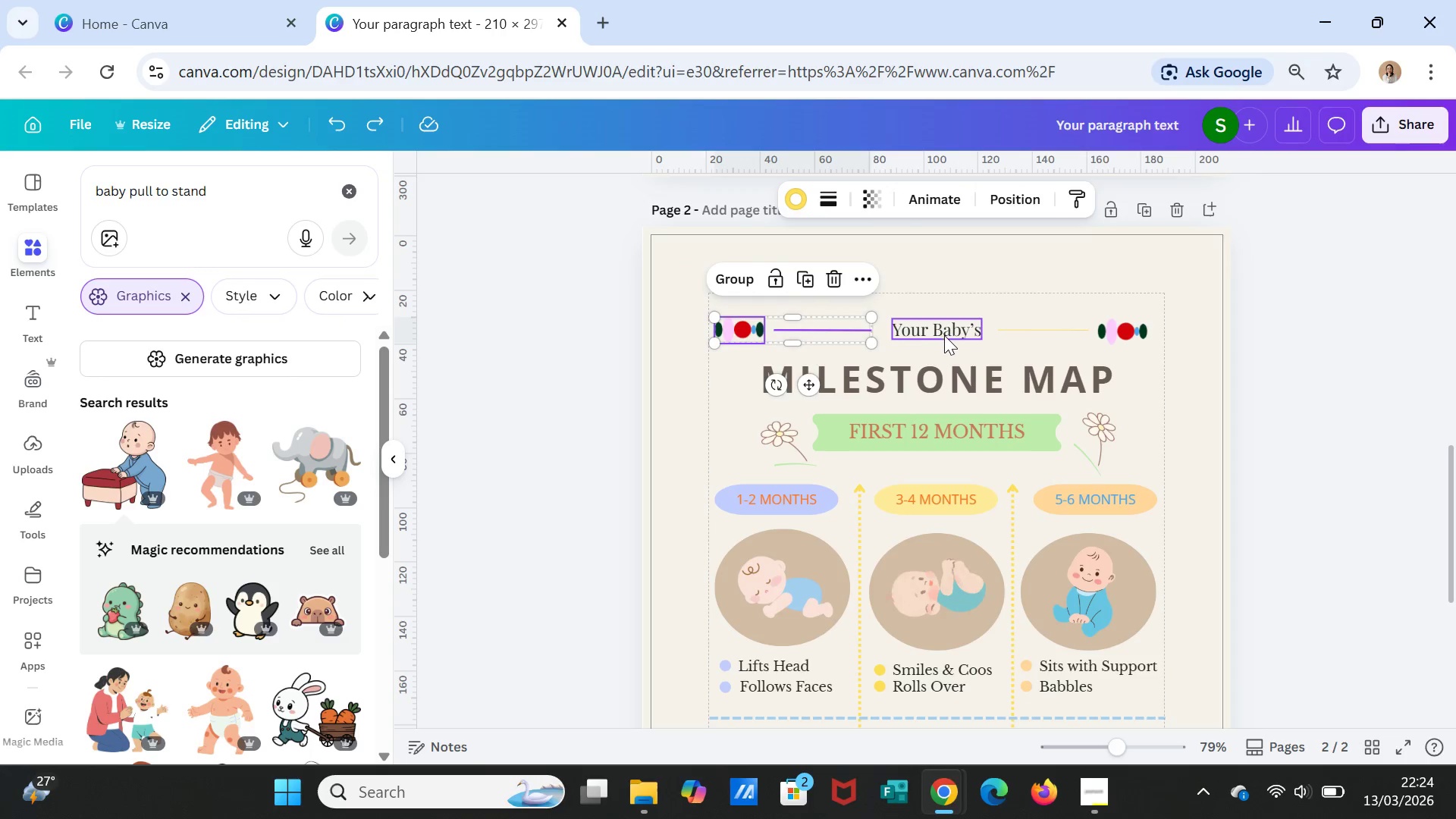 
left_click([944, 335])
 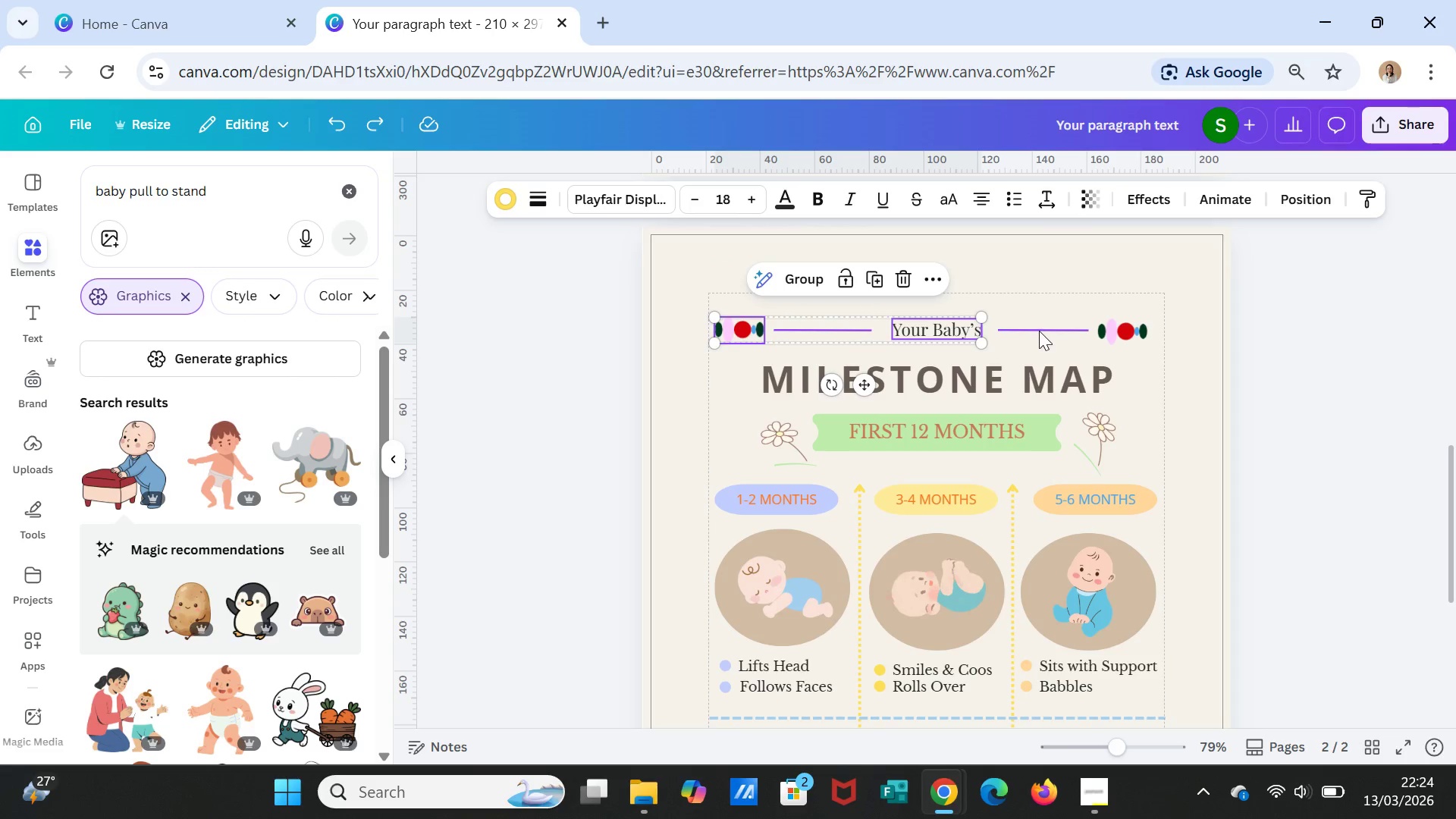 
left_click([1040, 331])
 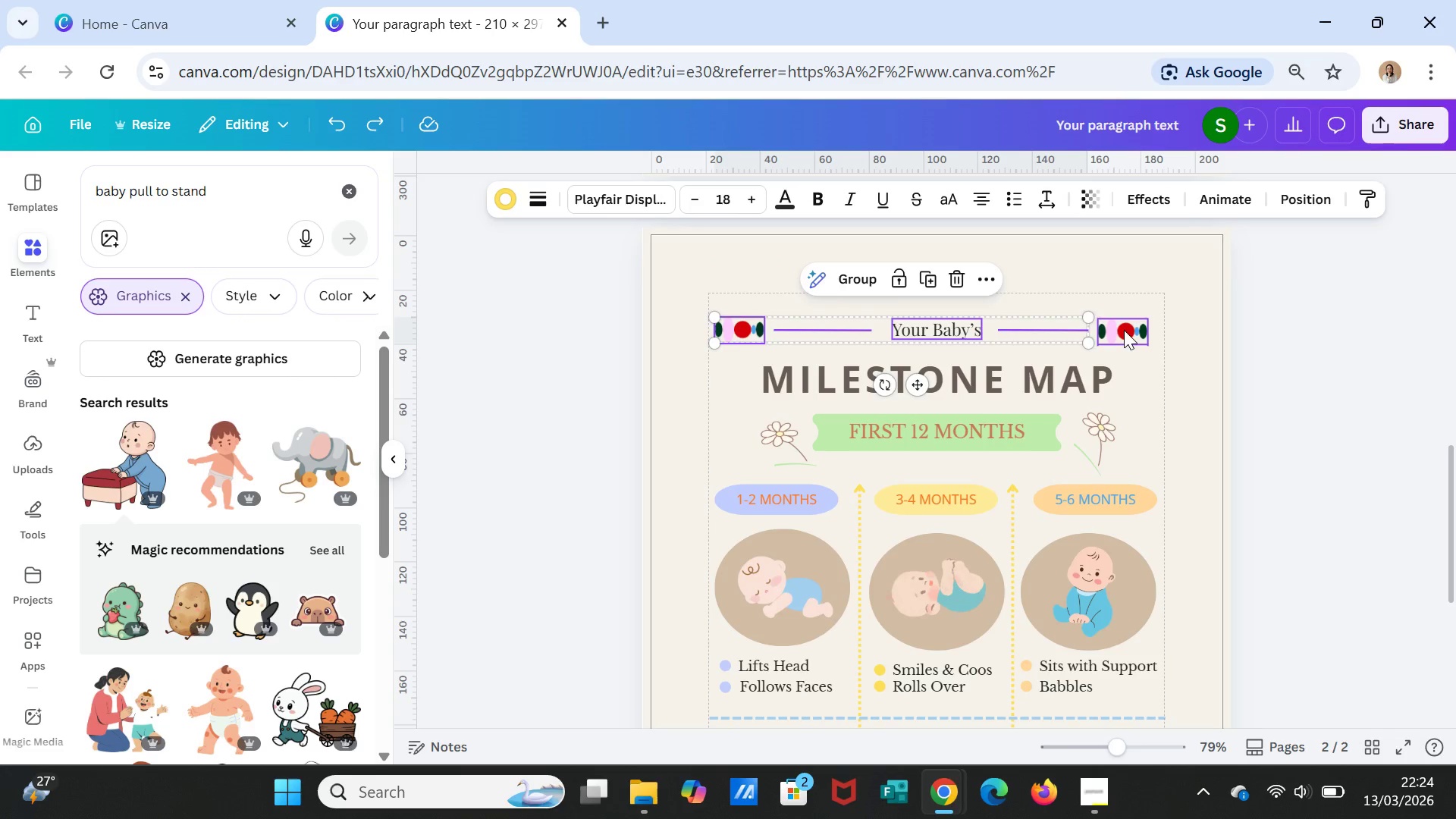 
left_click([1124, 330])
 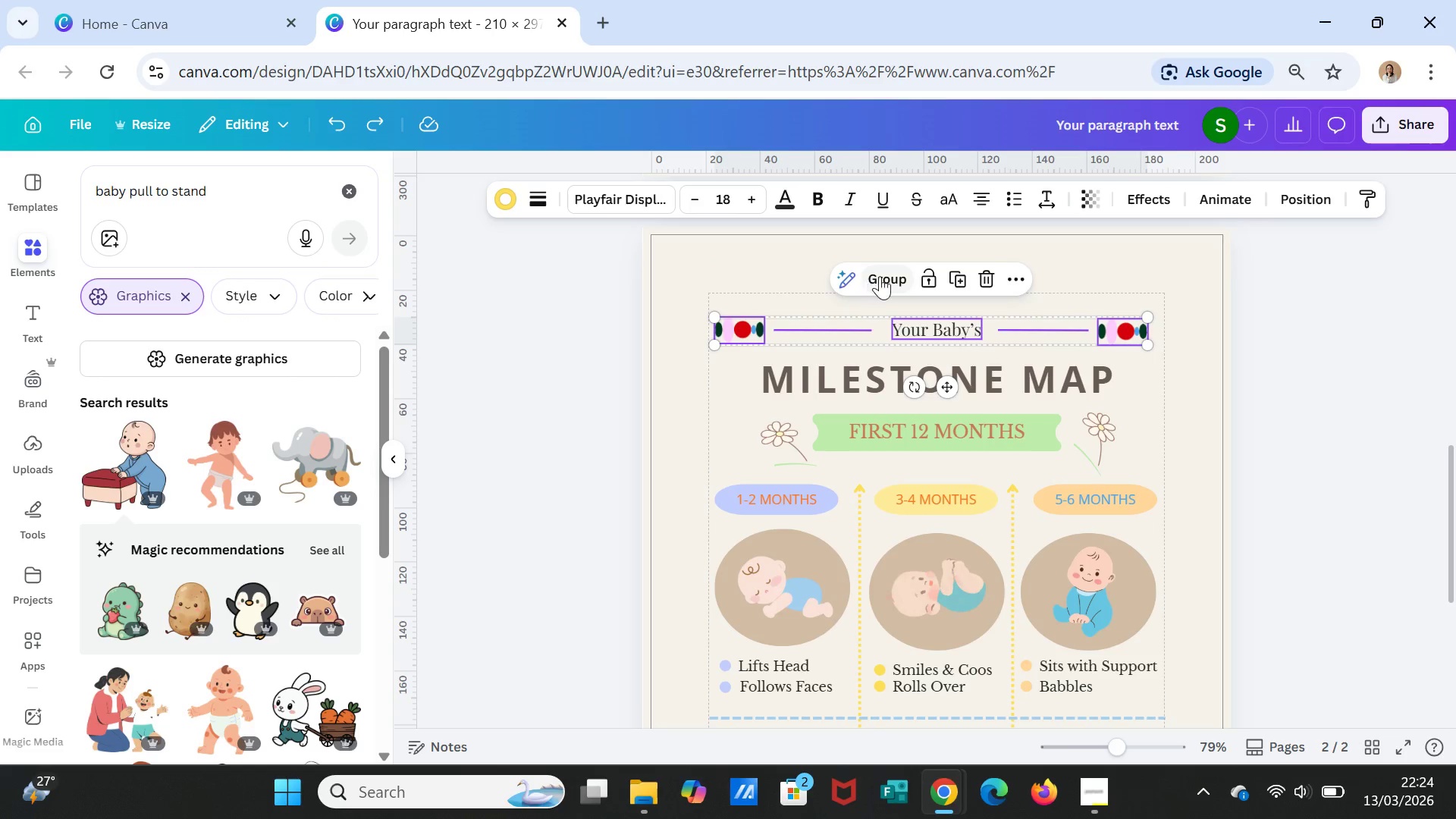 
left_click([883, 276])
 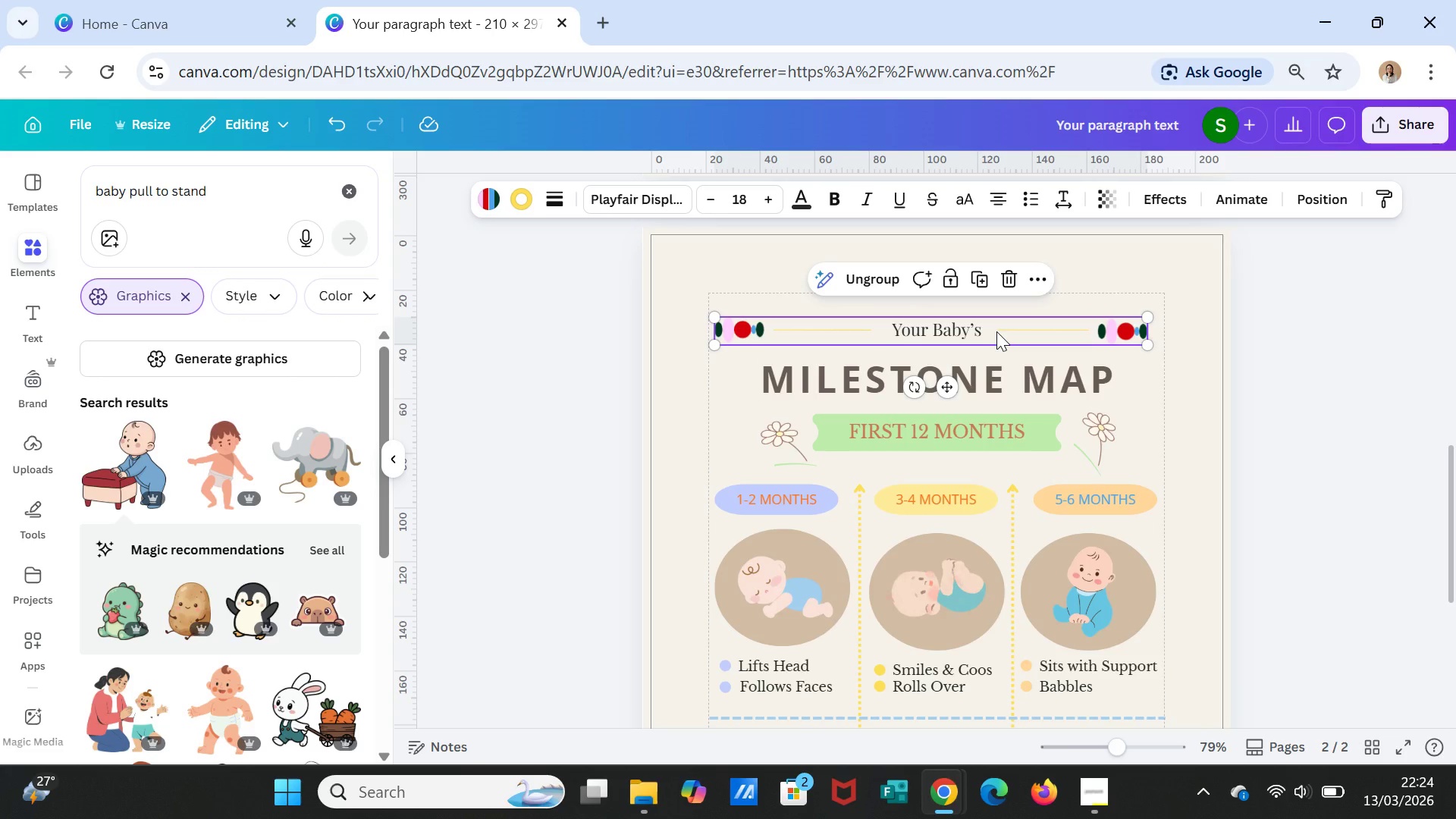 
wait(6.05)
 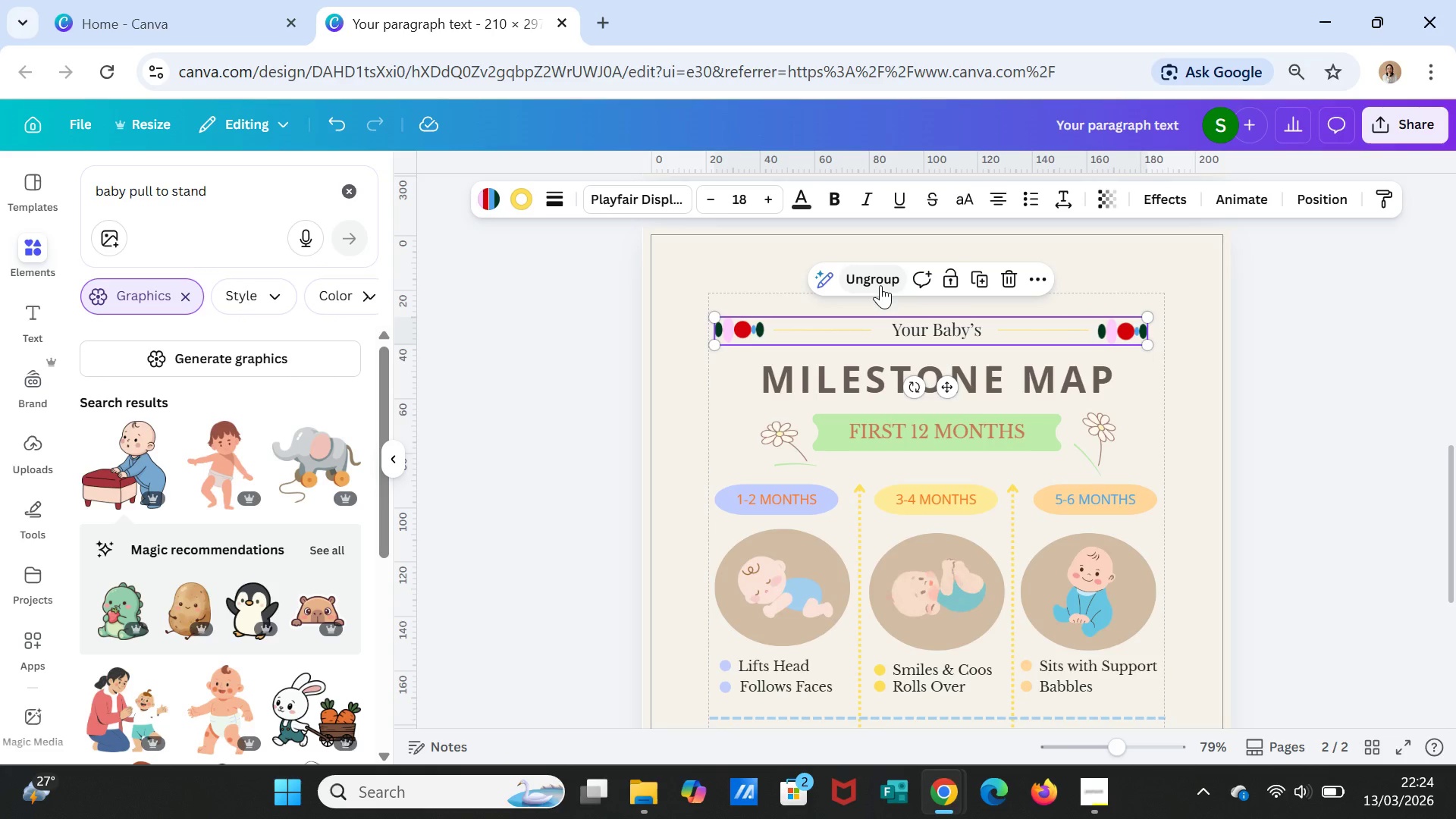 
left_click_drag(start_coordinate=[990, 381], to_coordinate=[990, 284])
 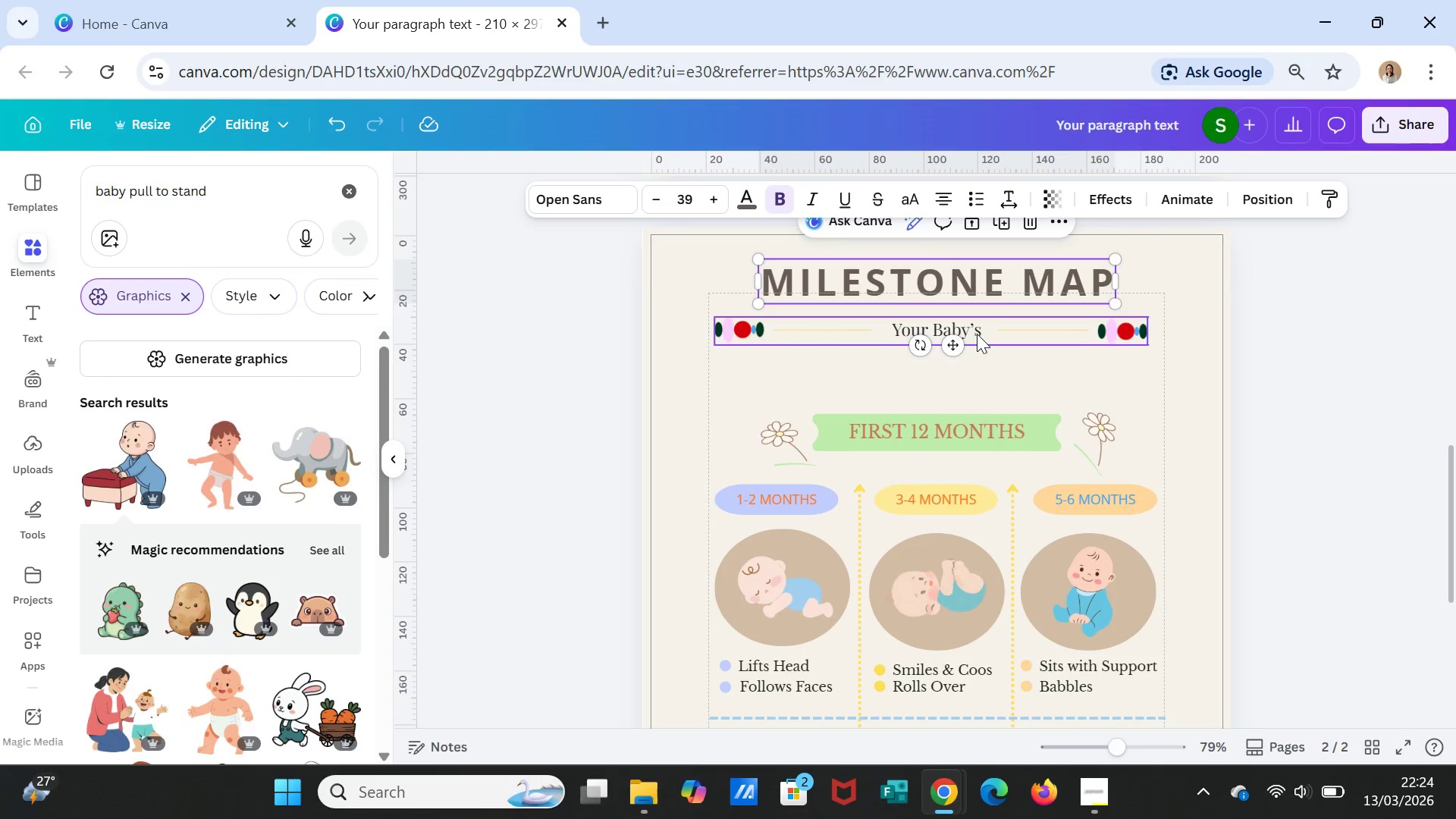 
left_click_drag(start_coordinate=[977, 334], to_coordinate=[981, 368])
 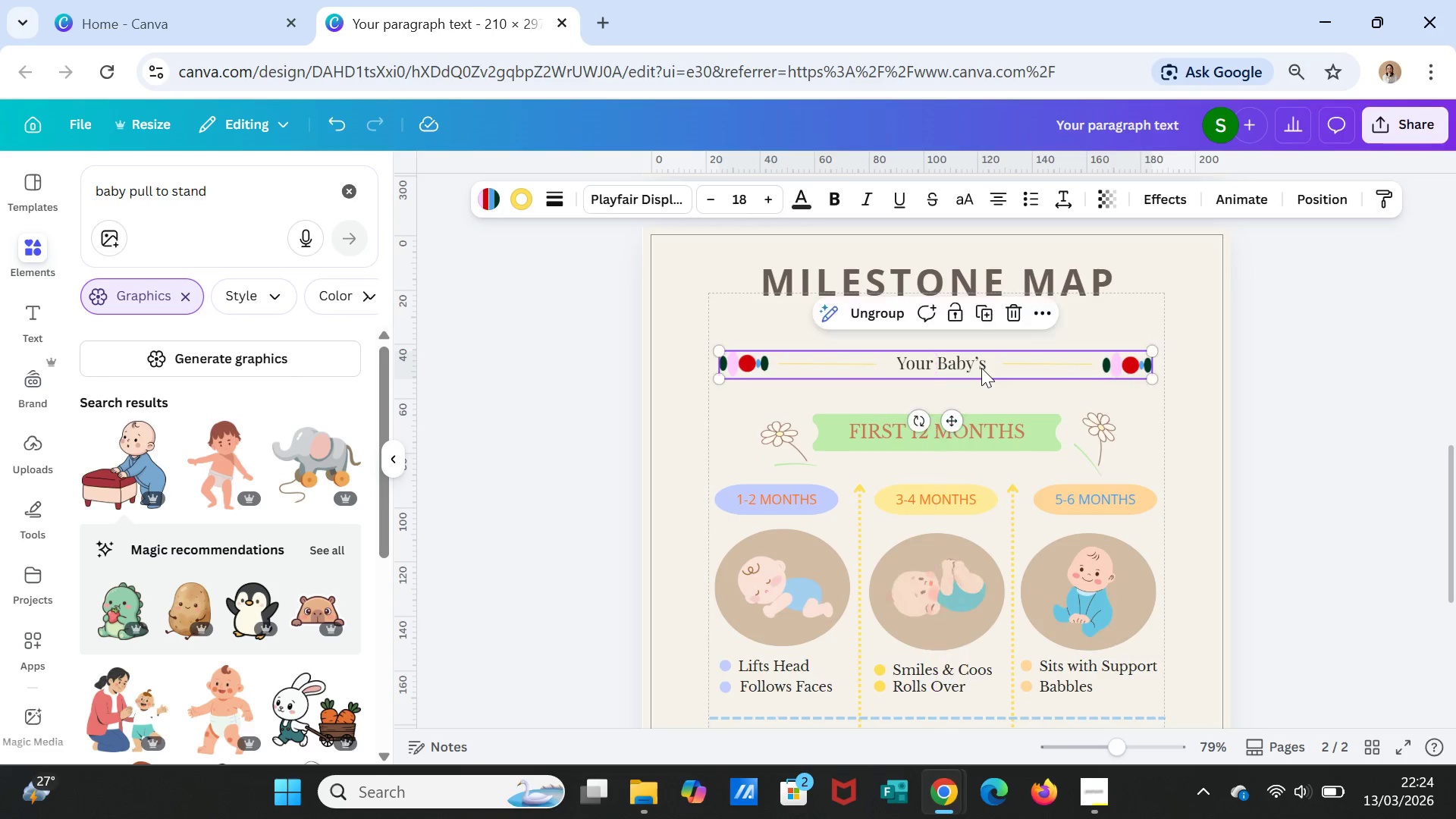 
left_click_drag(start_coordinate=[981, 368], to_coordinate=[981, 372])
 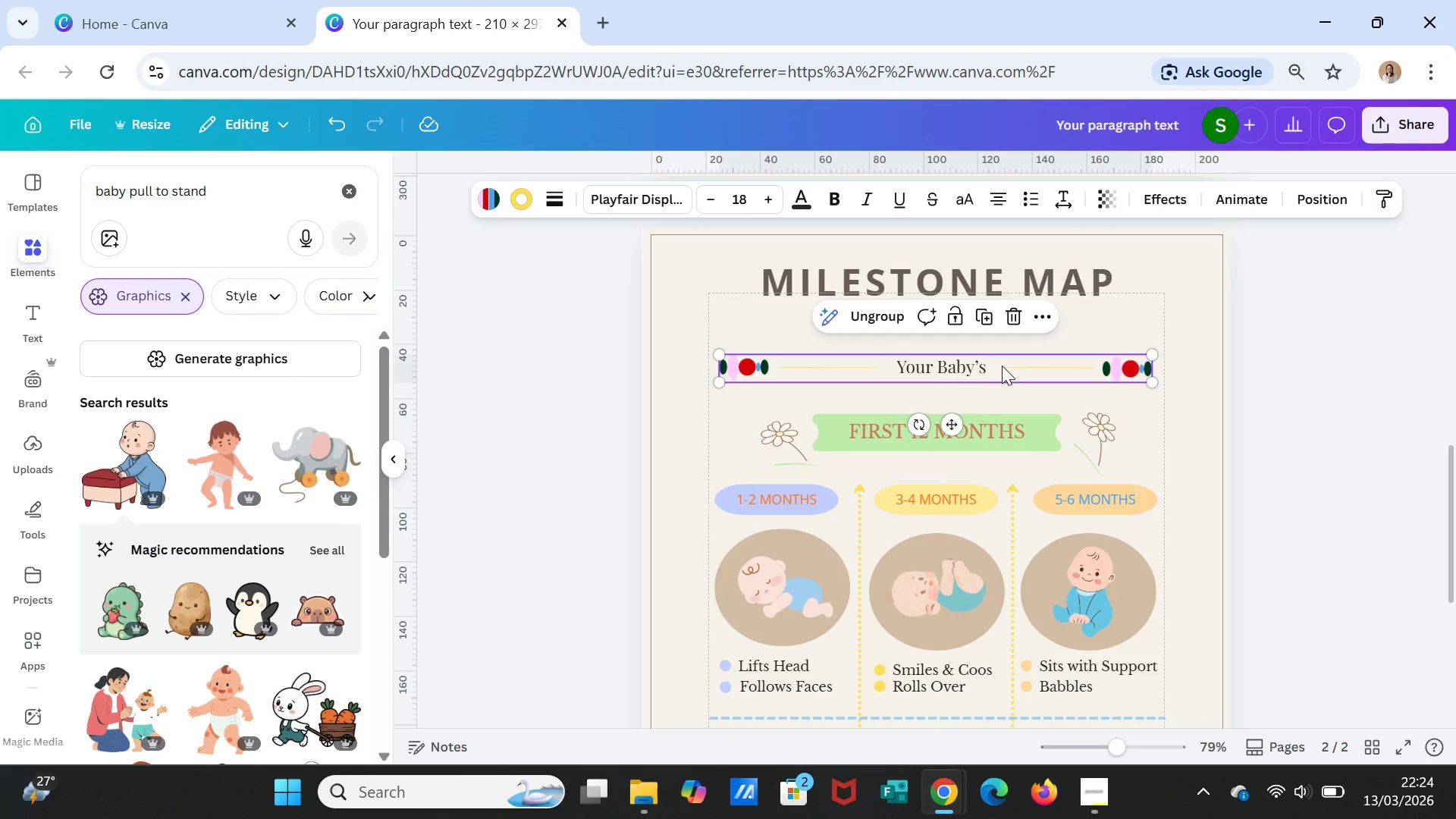 
left_click_drag(start_coordinate=[1002, 363], to_coordinate=[997, 368])
 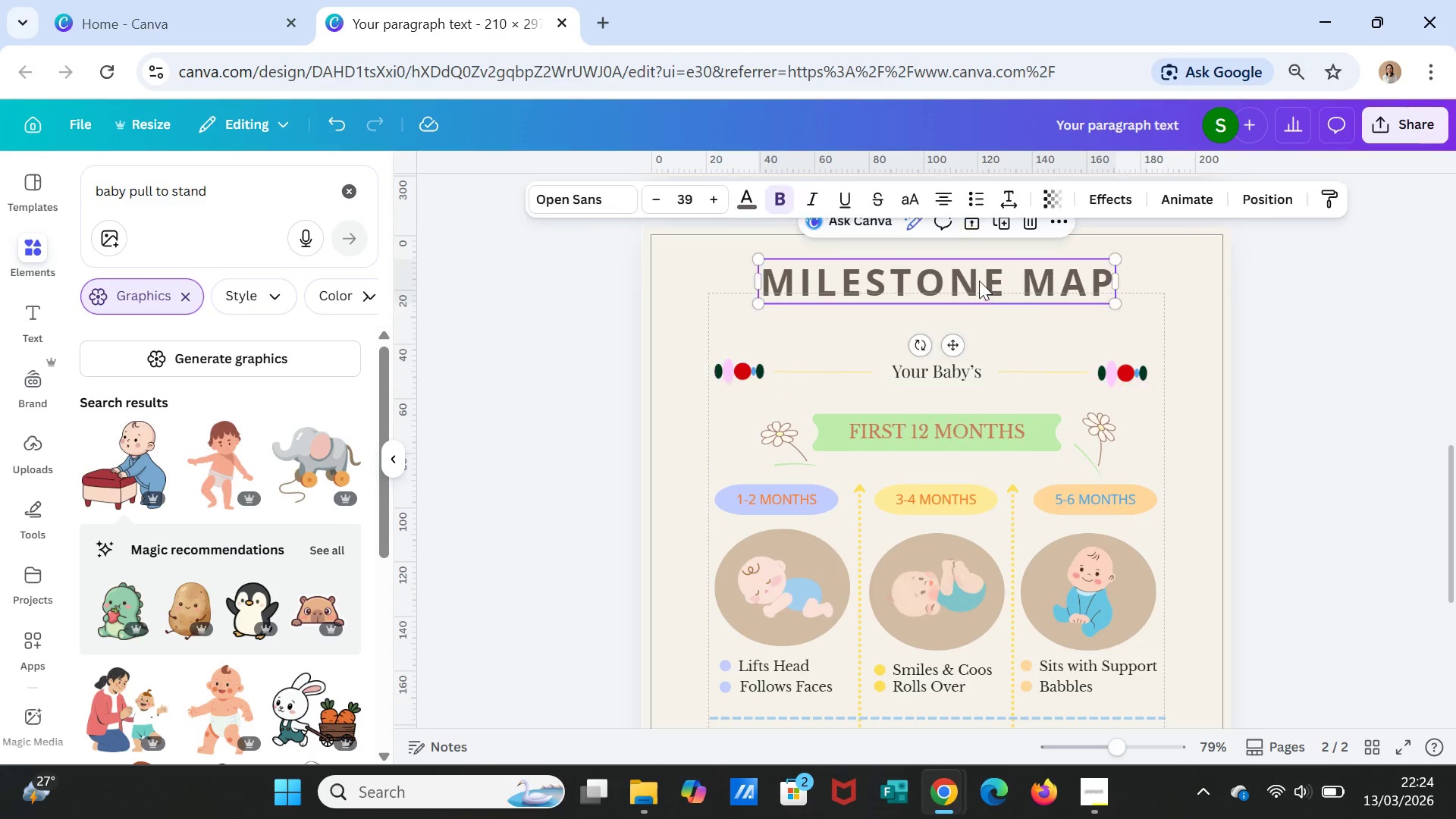 
left_click_drag(start_coordinate=[979, 281], to_coordinate=[977, 323])
 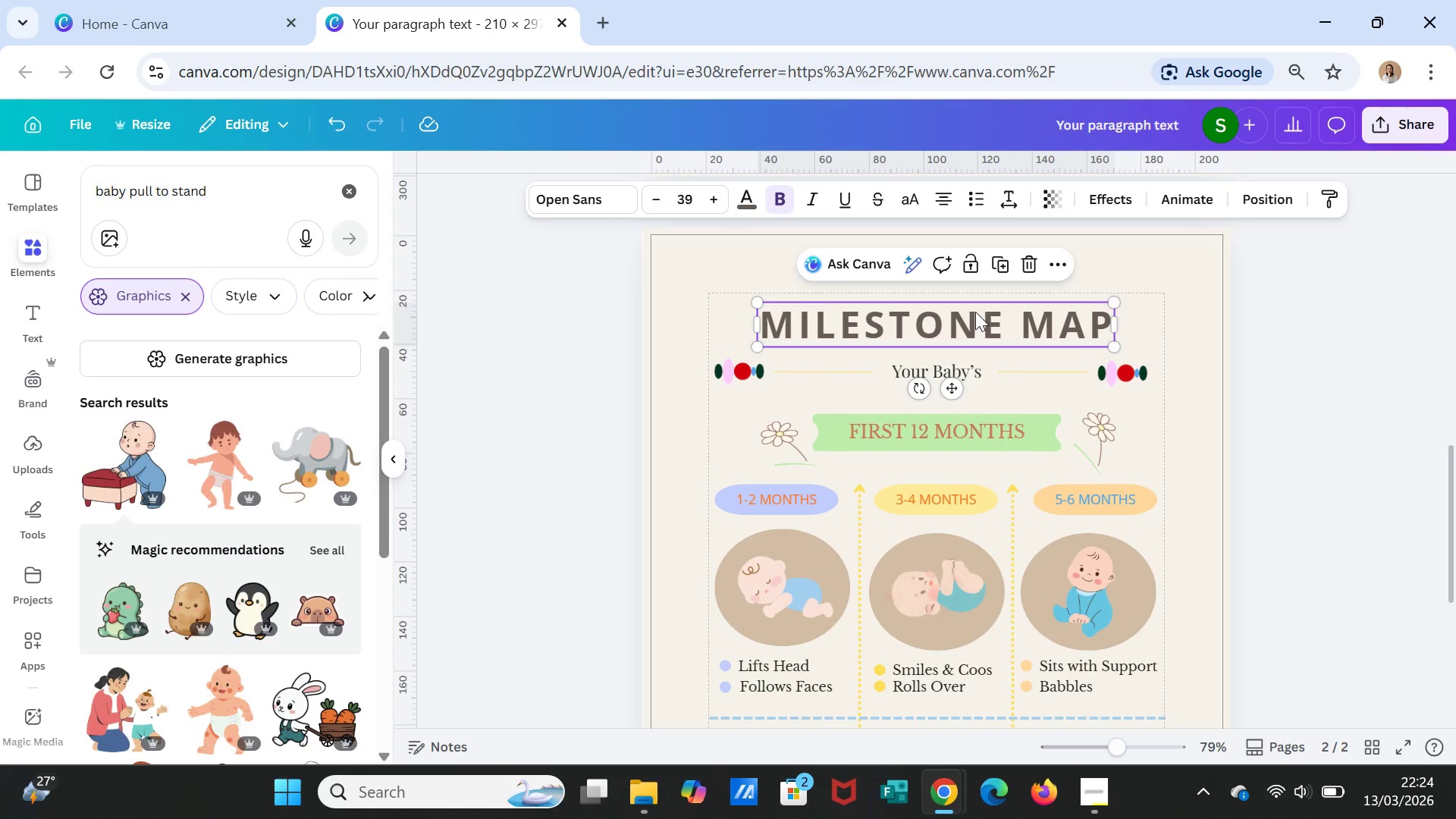 
left_click_drag(start_coordinate=[977, 315], to_coordinate=[973, 320])
 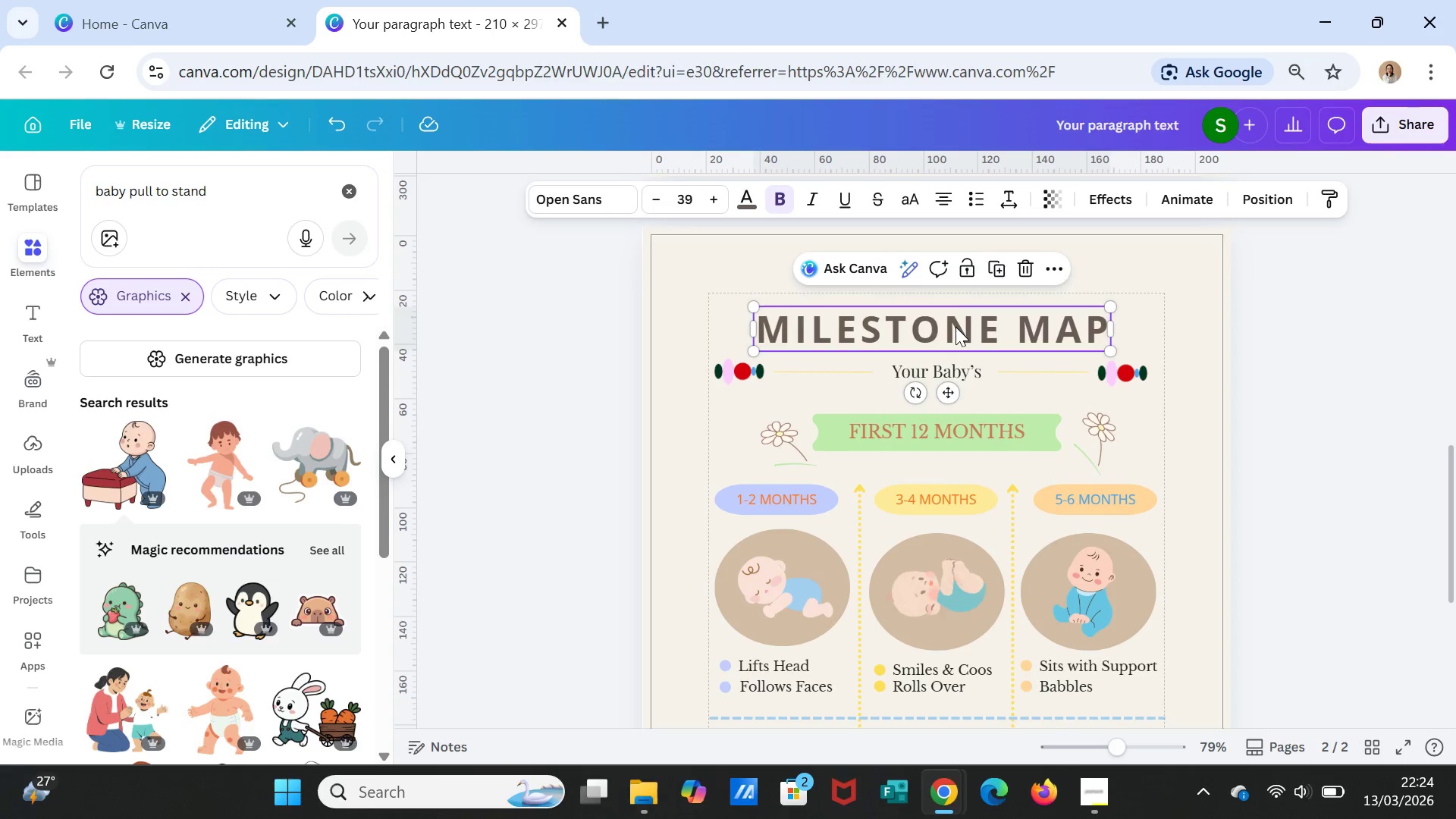 
double_click([956, 327])
 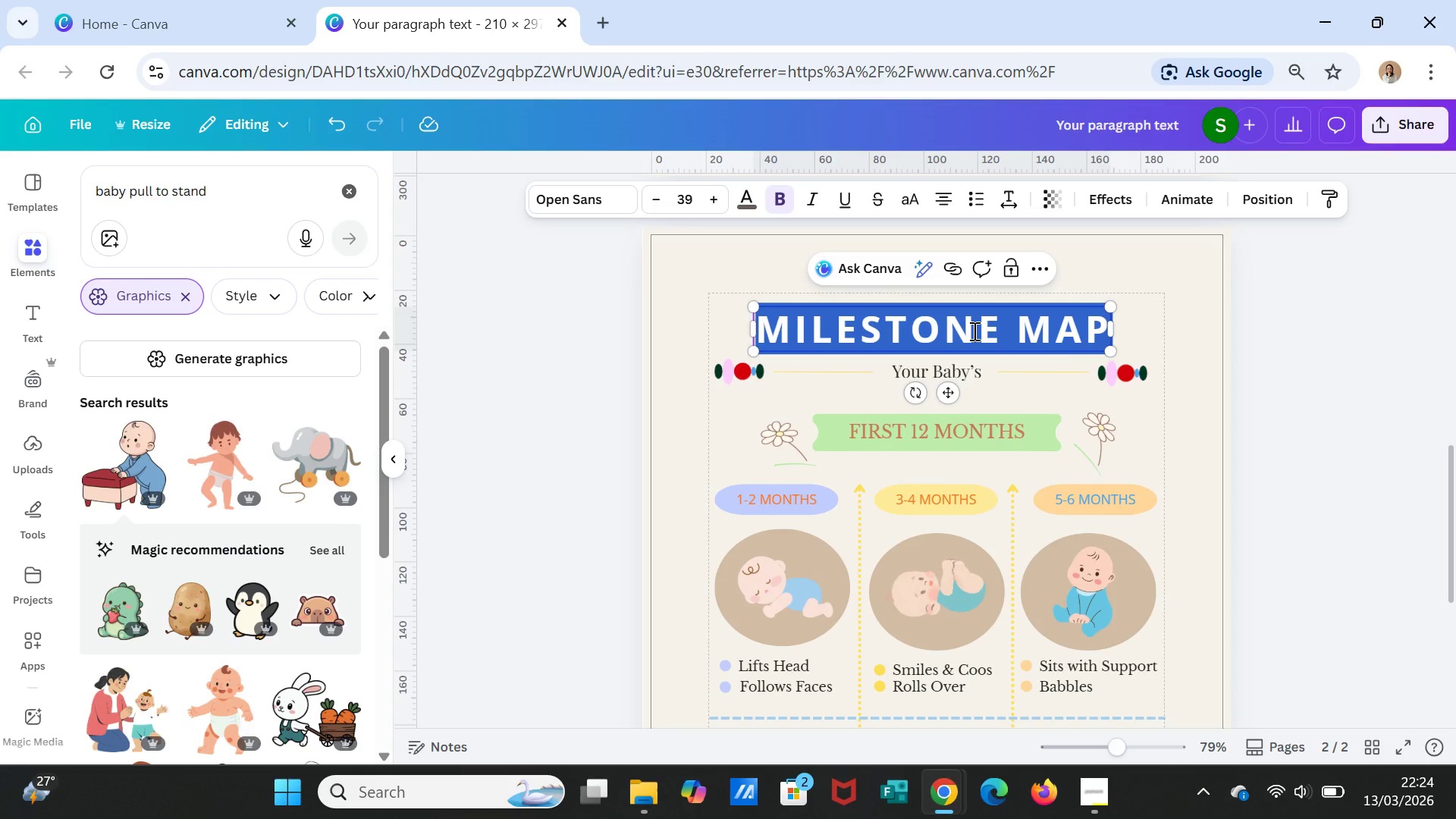 
type(SAFE NURSERY)
 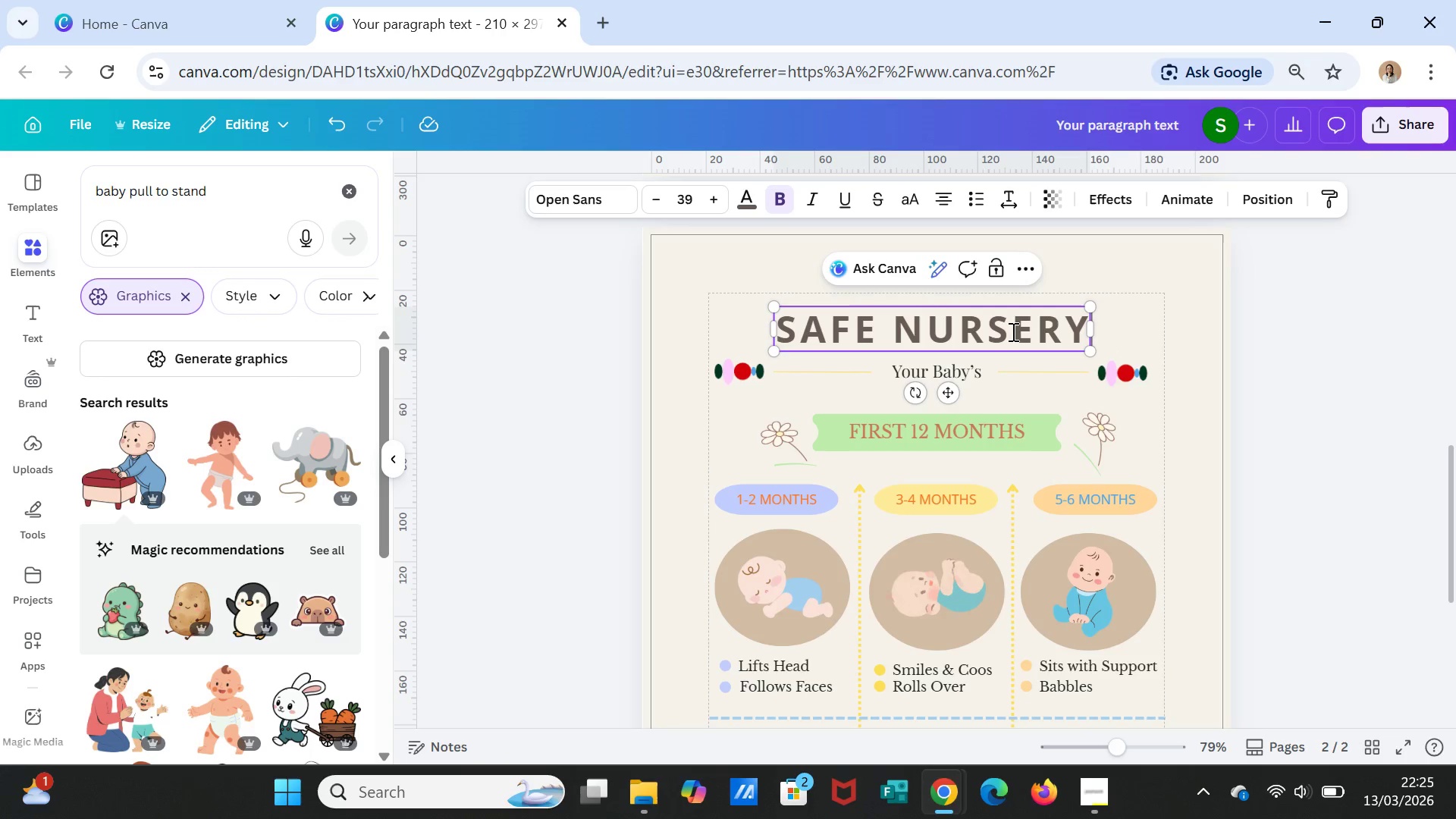 
left_click_drag(start_coordinate=[1271, 437], to_coordinate=[1267, 437])
 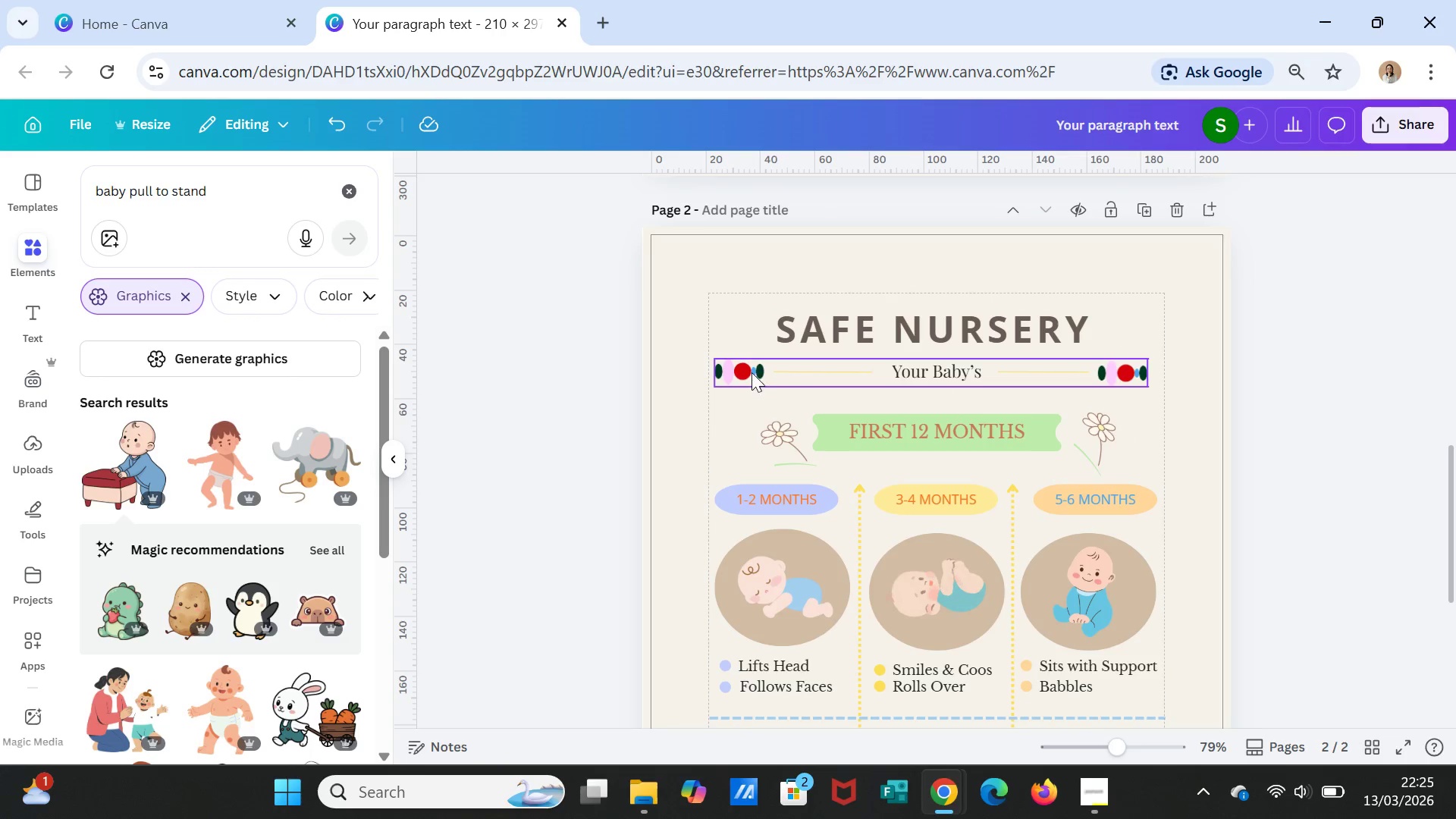 
left_click([752, 371])
 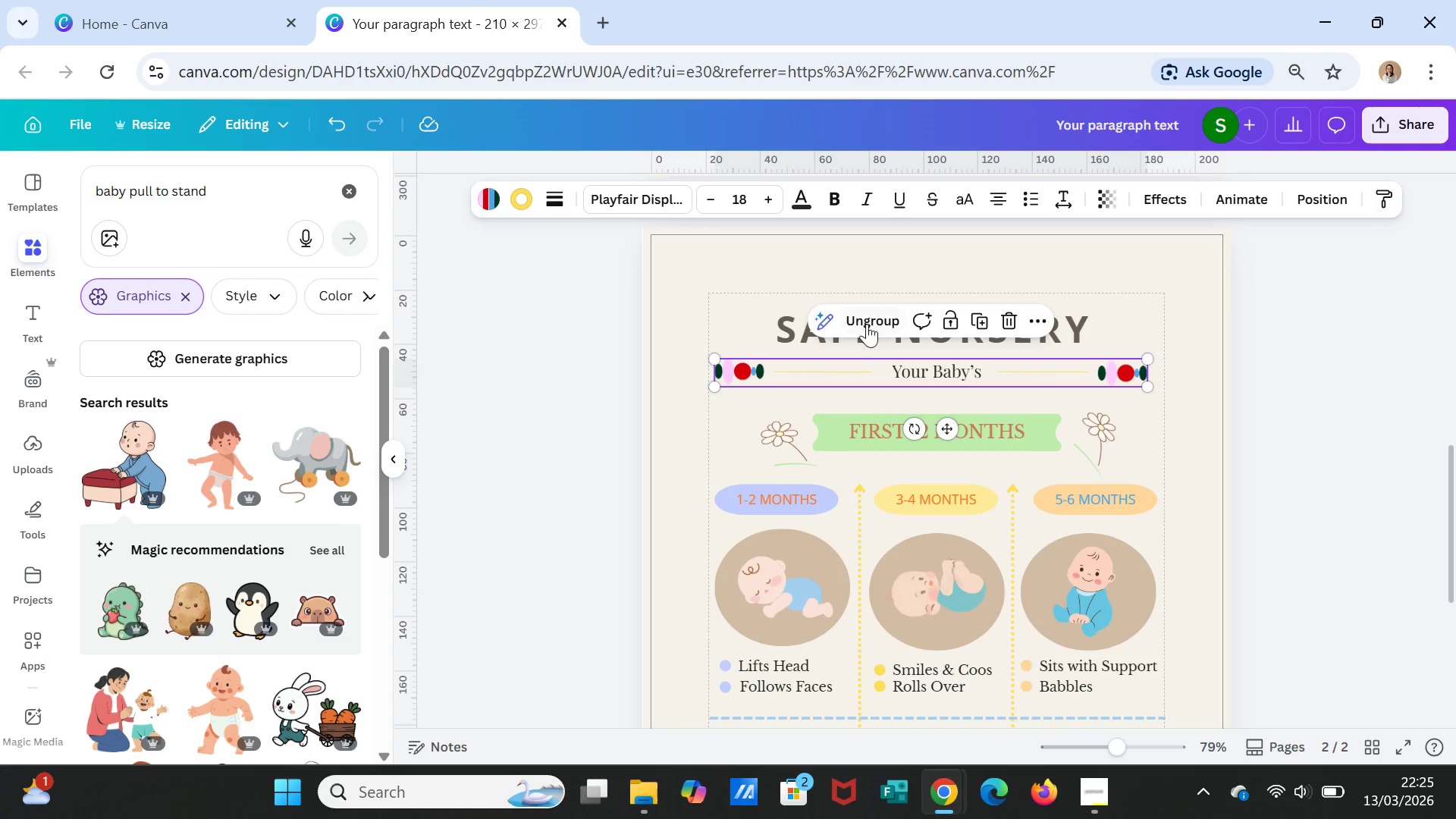 
left_click([863, 314])
 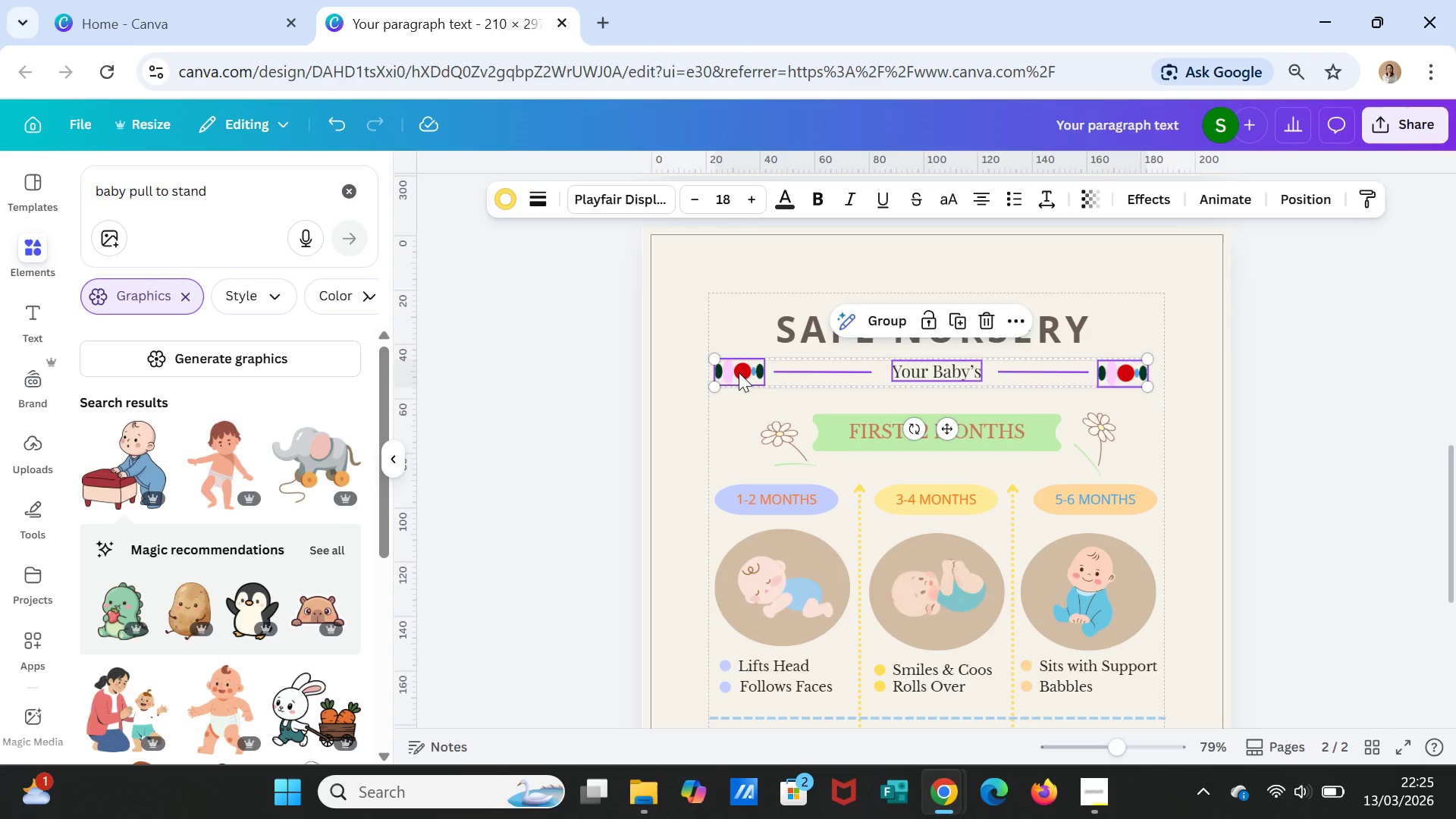 
left_click([739, 372])
 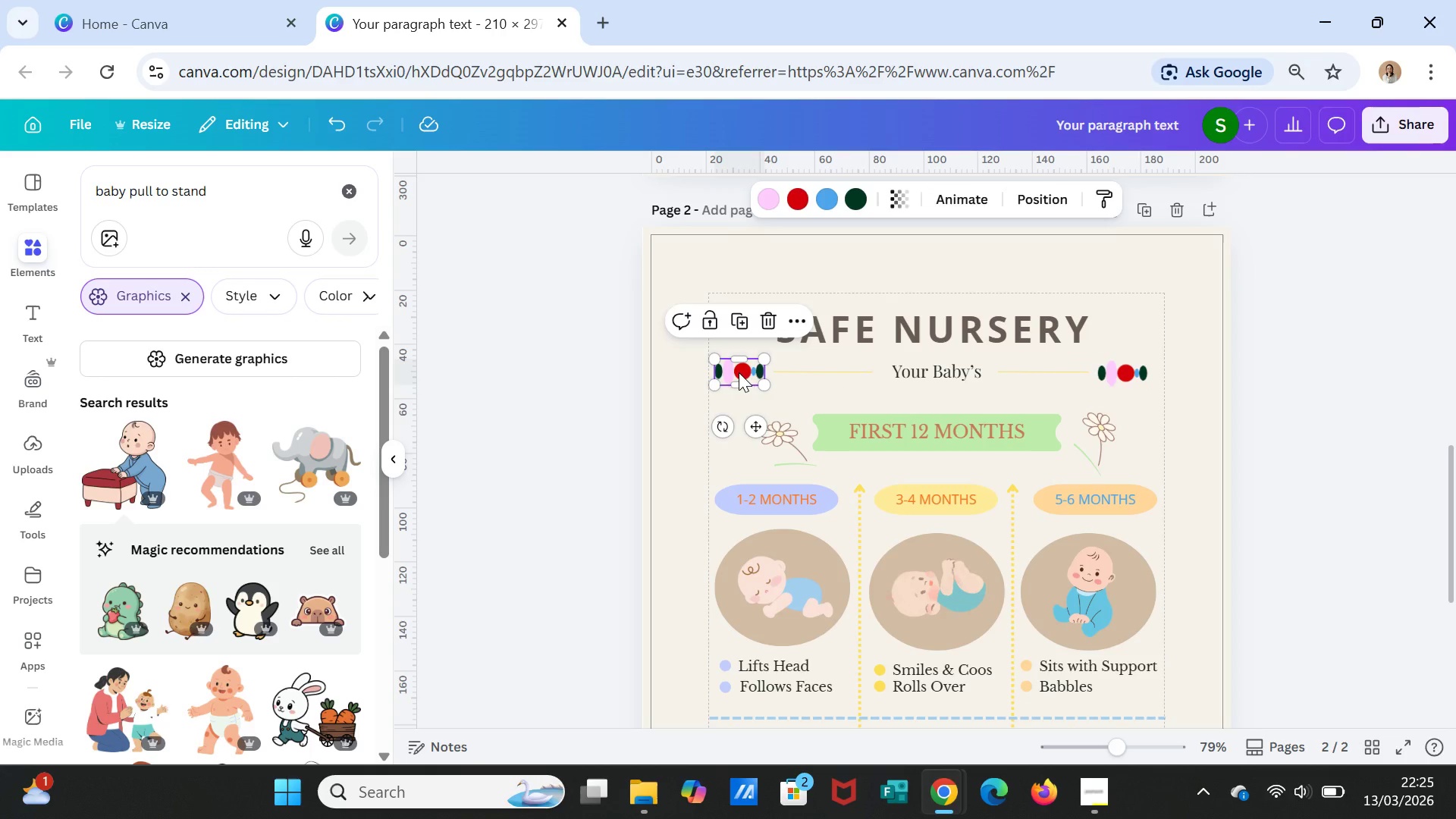 
key(Delete)
 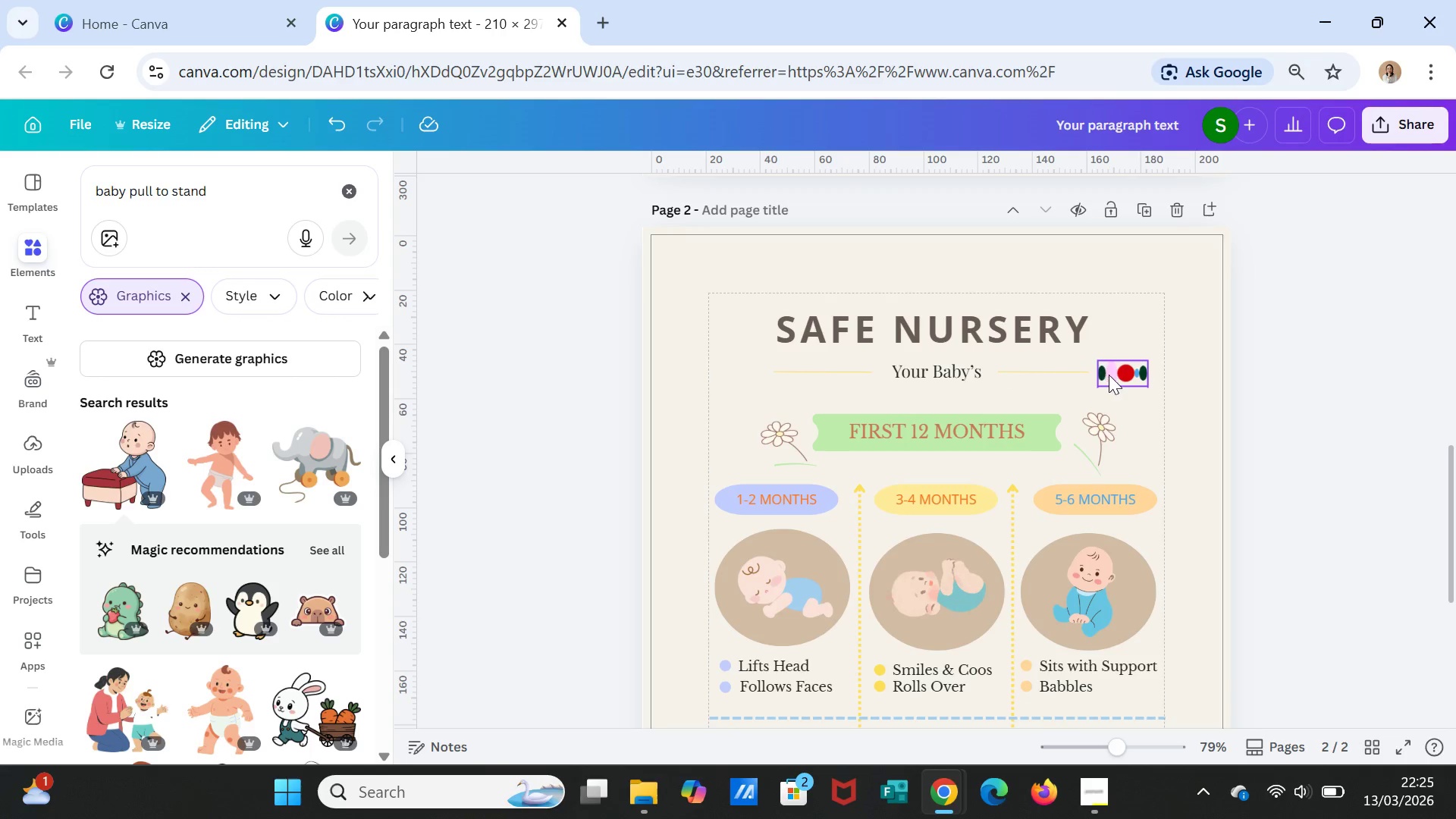 
left_click([1112, 375])
 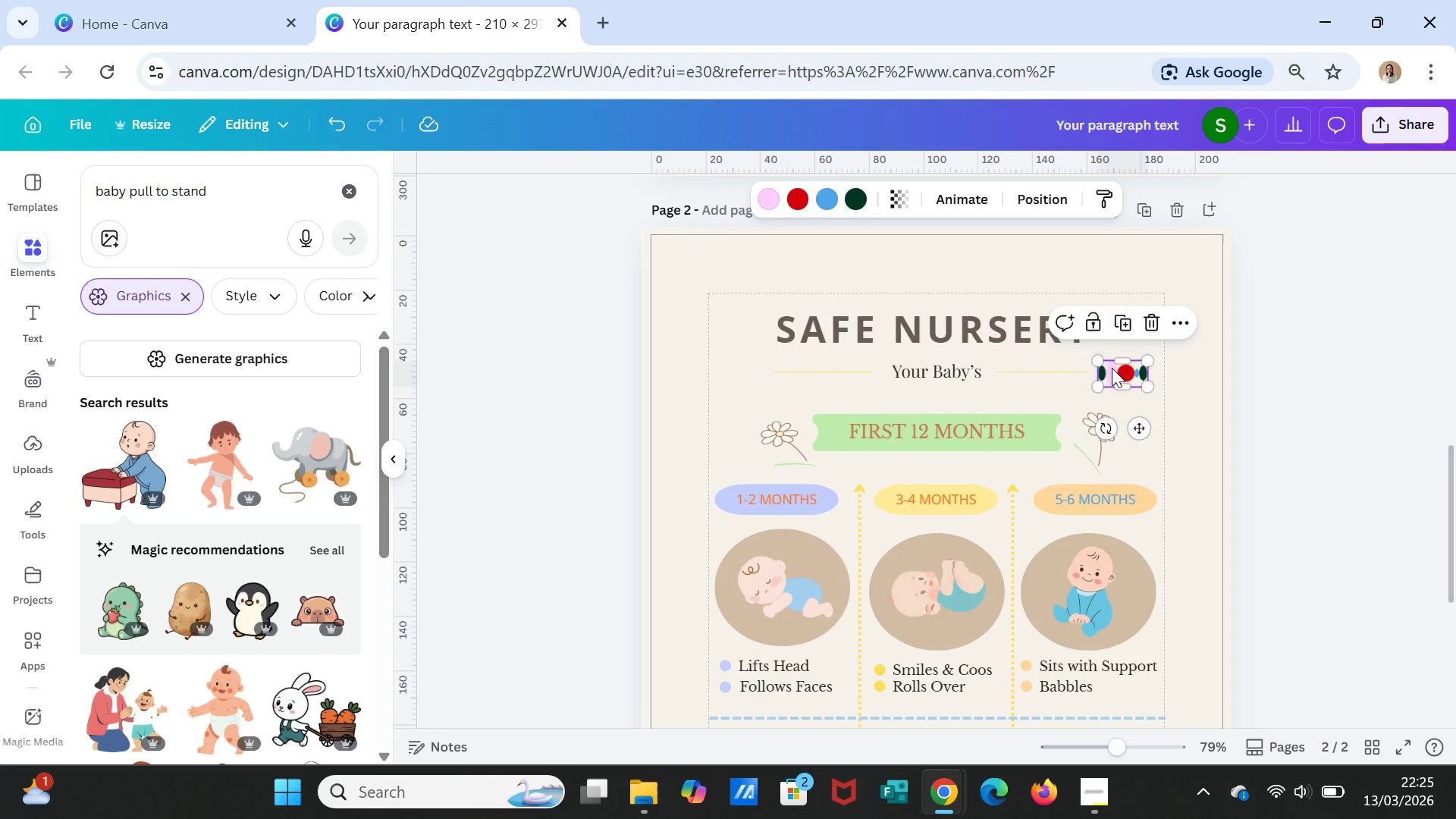 
key(Delete)
 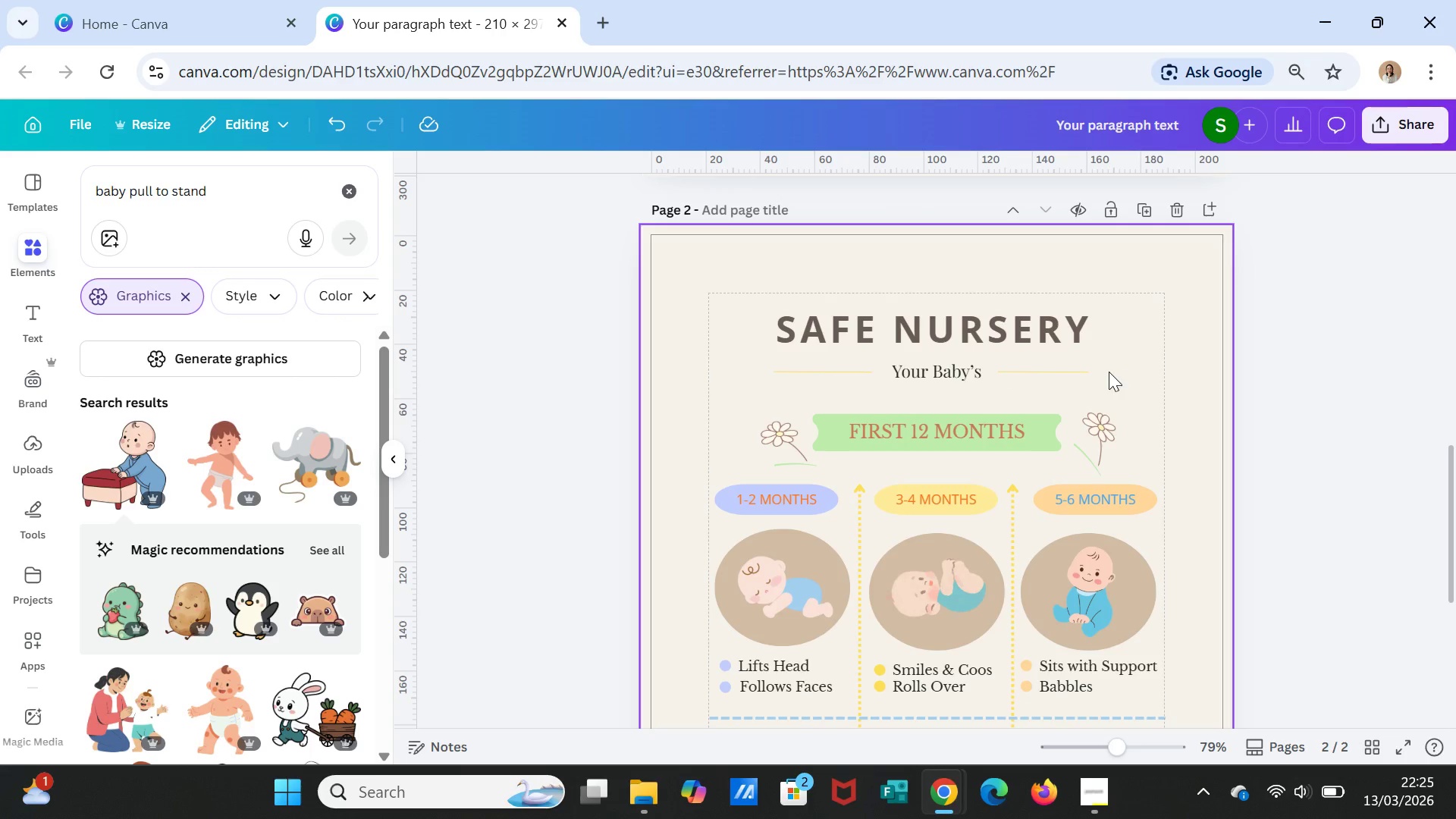 
left_click([924, 374])
 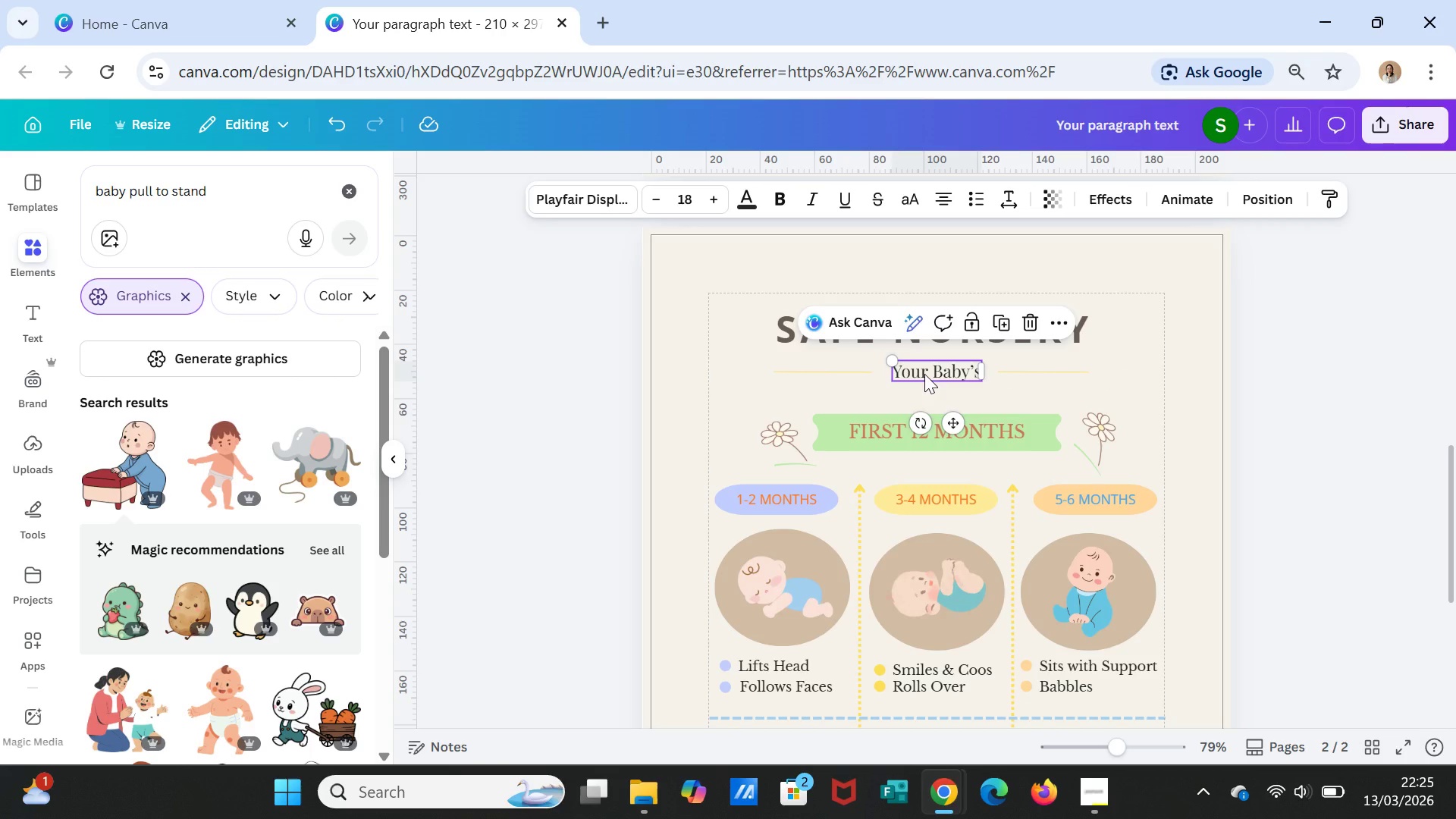 
double_click([924, 374])
 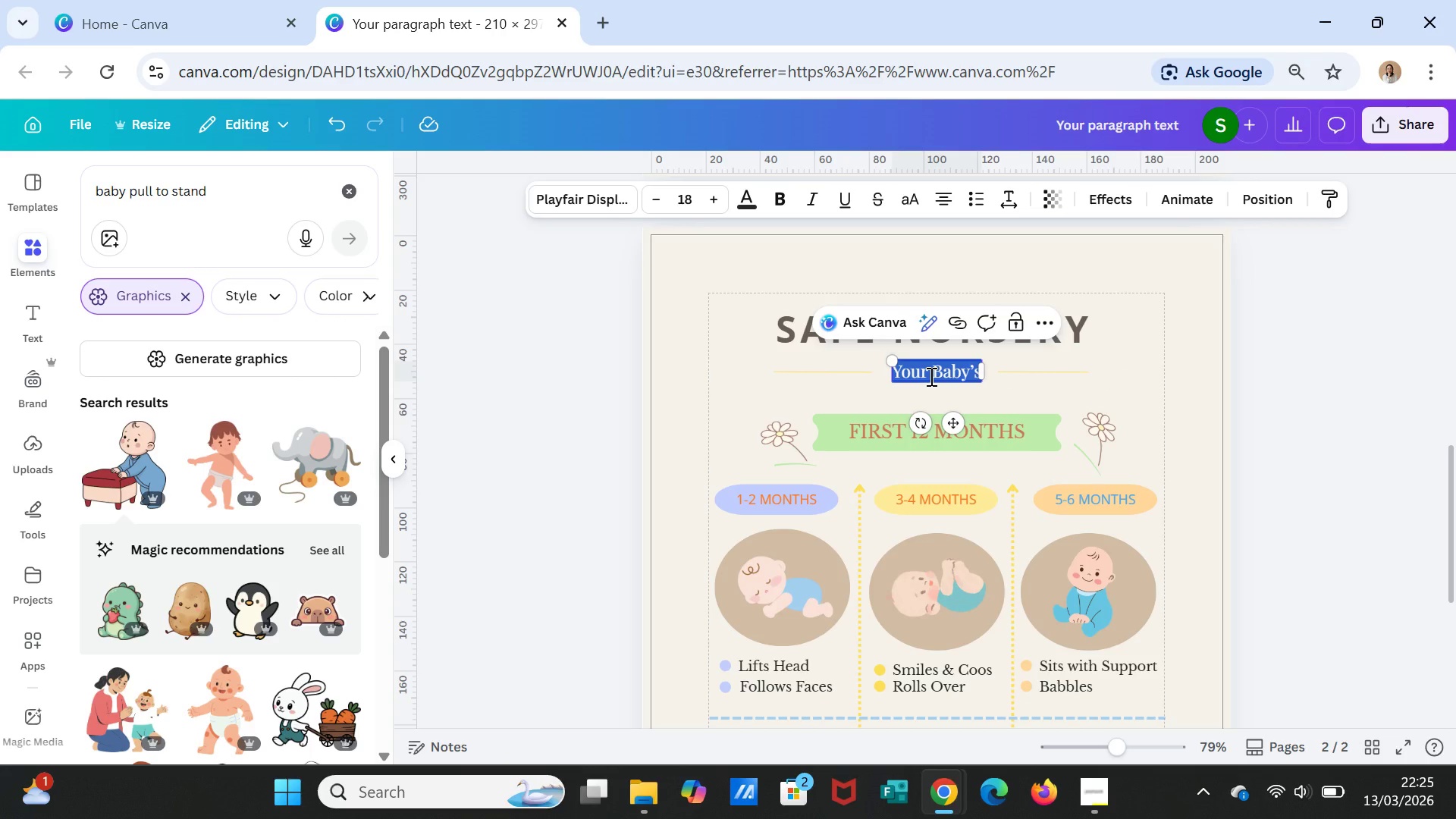 
type(INGRE)
 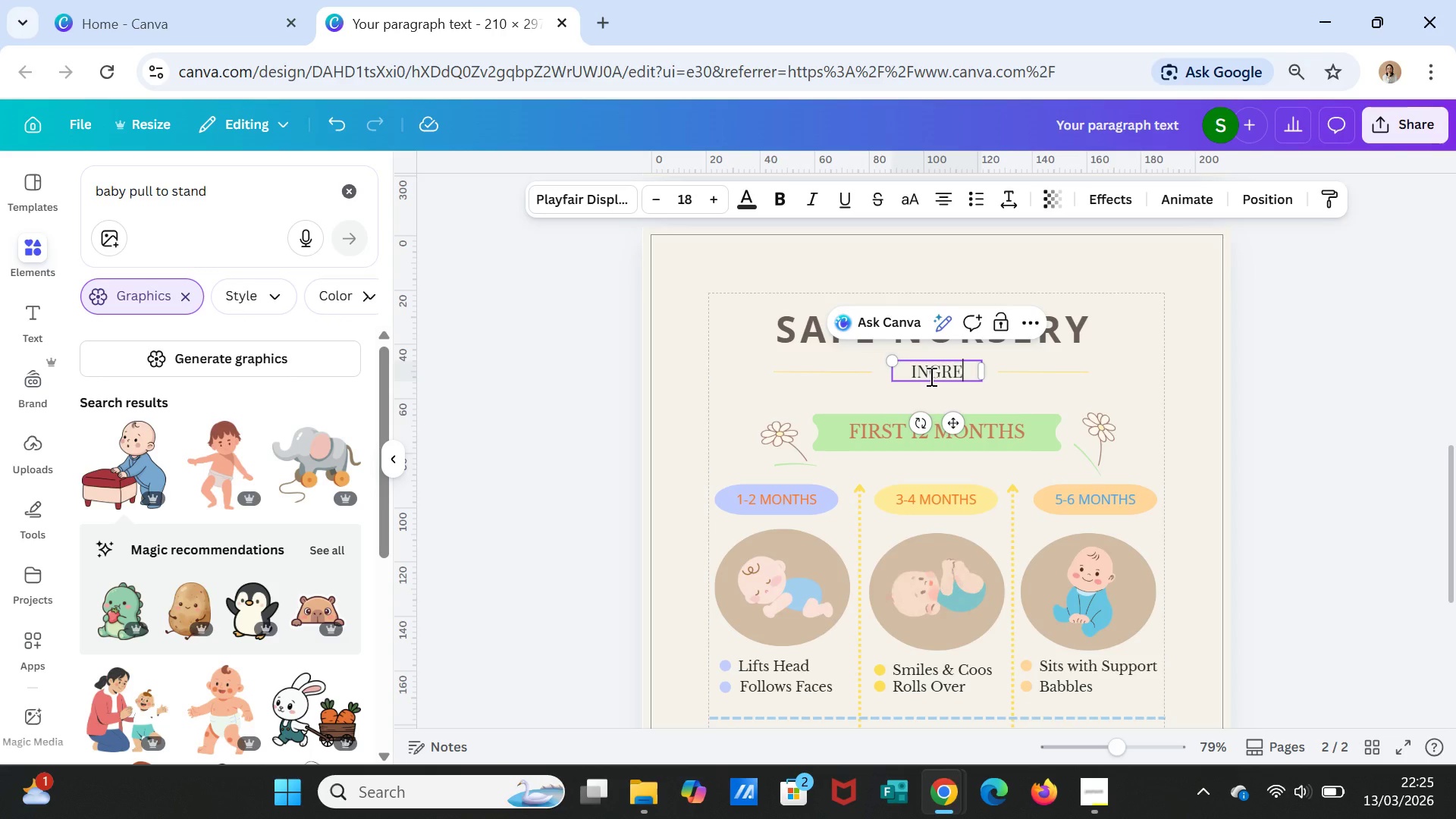 
type(DIENT GUIDE)
 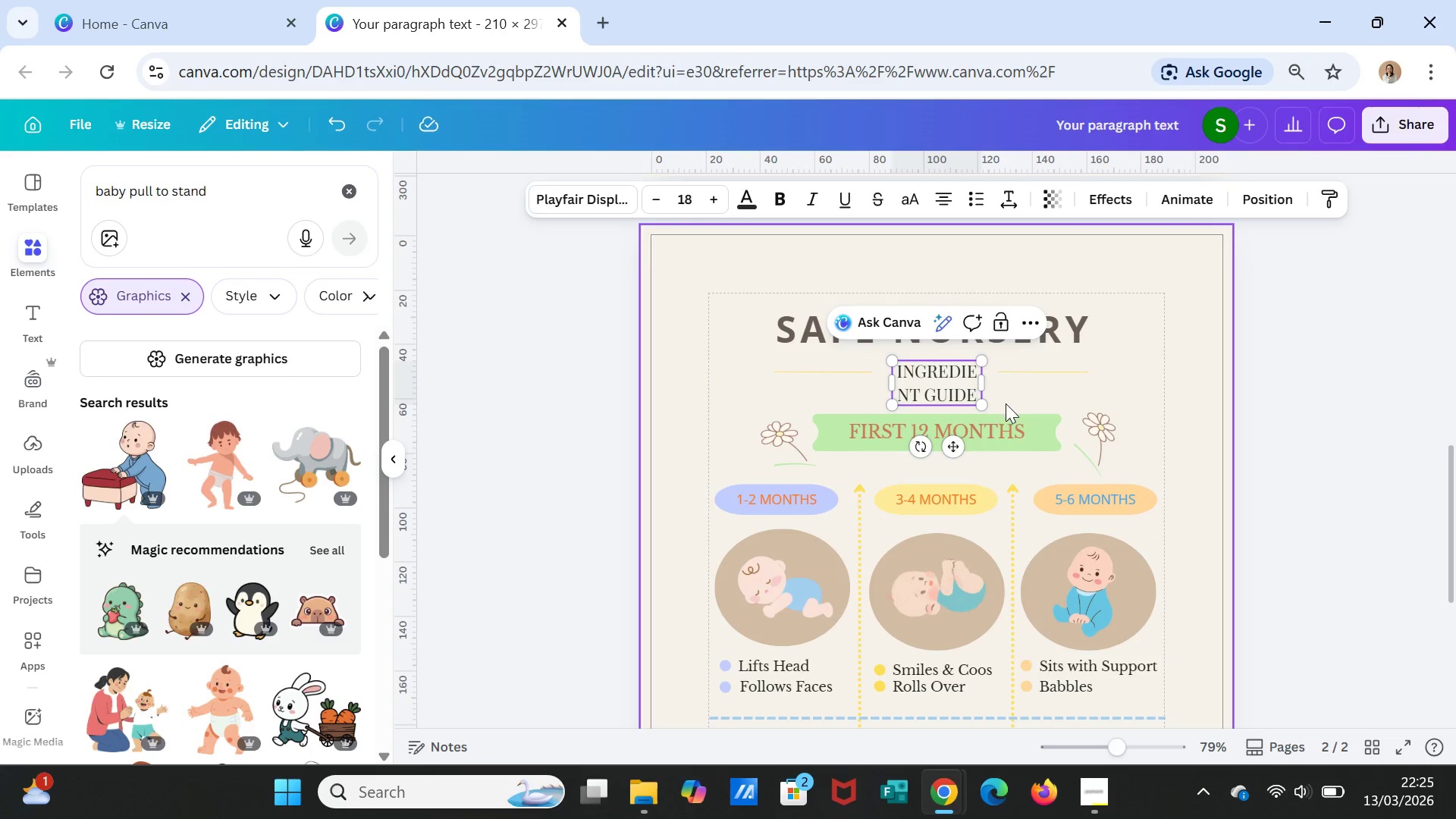 
left_click([1033, 394])
 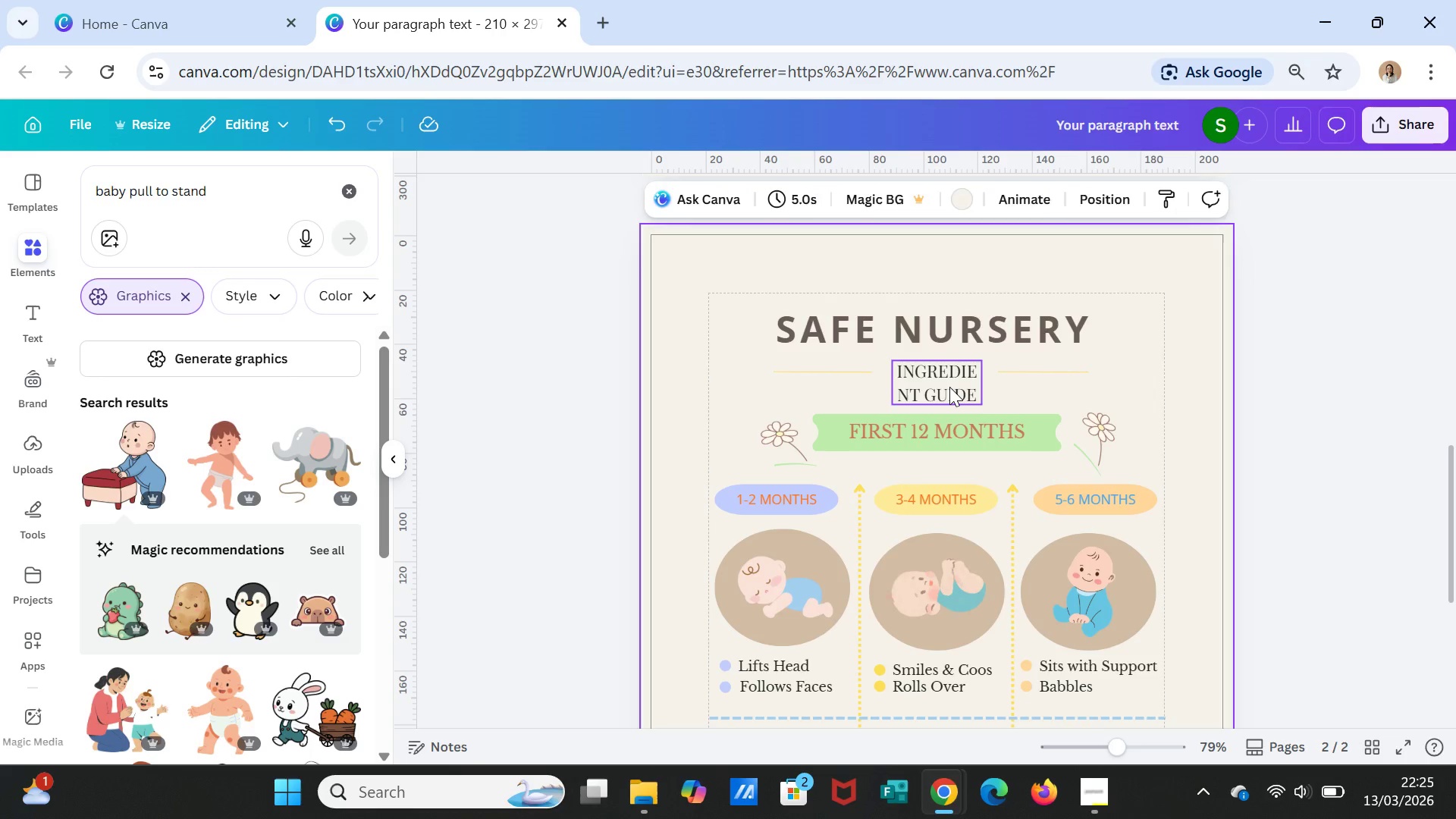 
left_click([949, 387])
 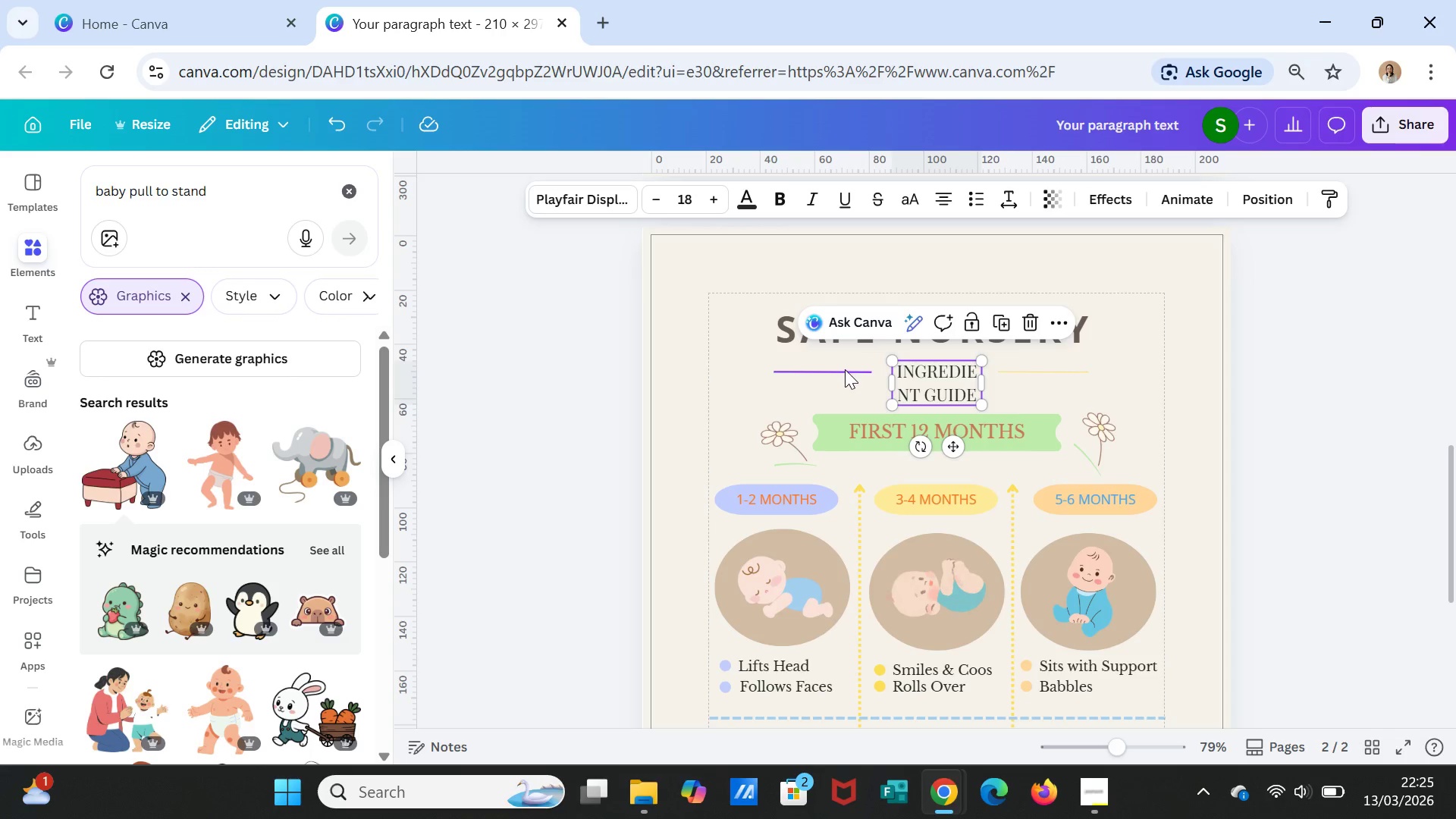 
left_click_drag(start_coordinate=[845, 369], to_coordinate=[802, 368])
 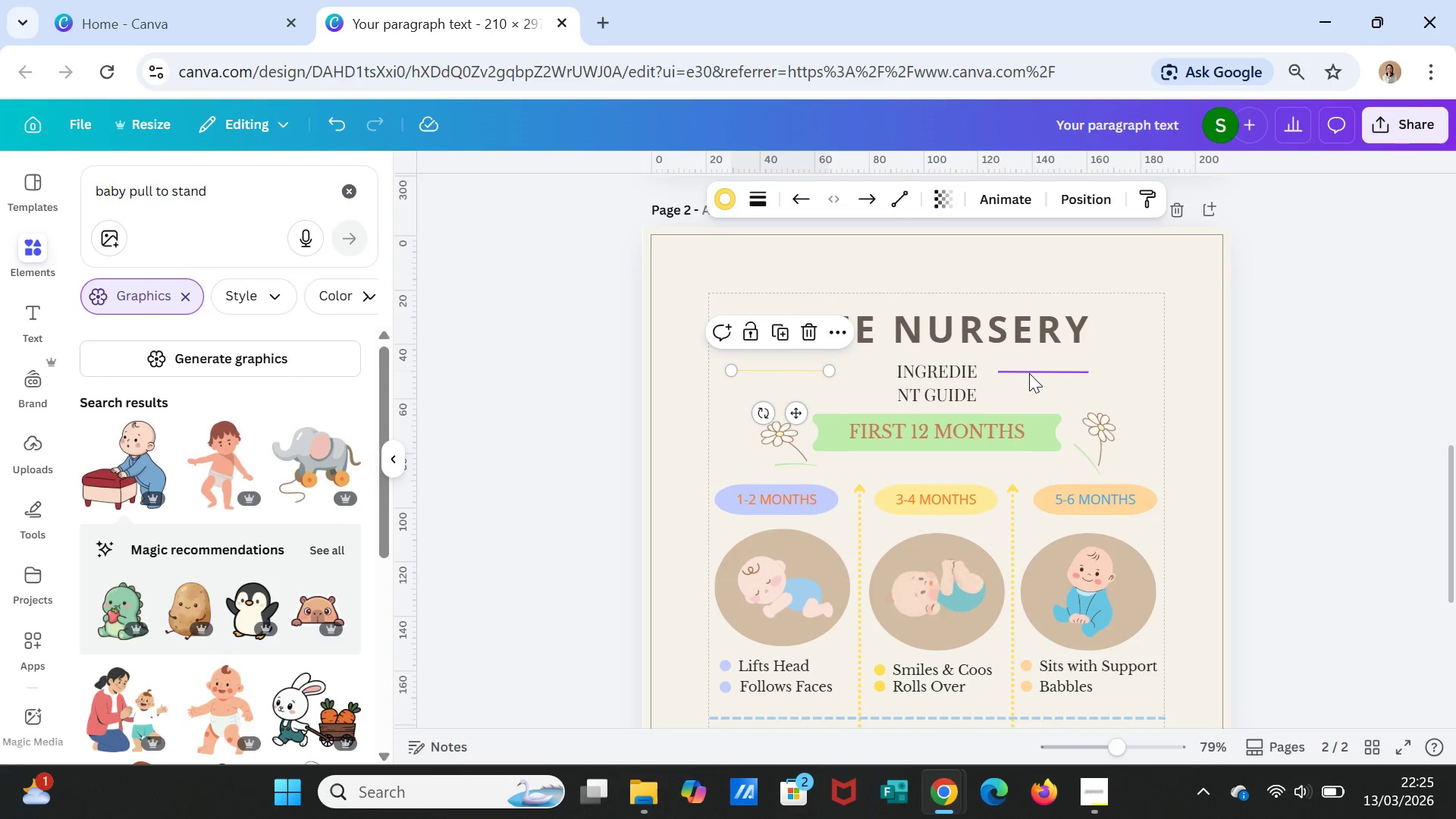 
left_click([1029, 373])
 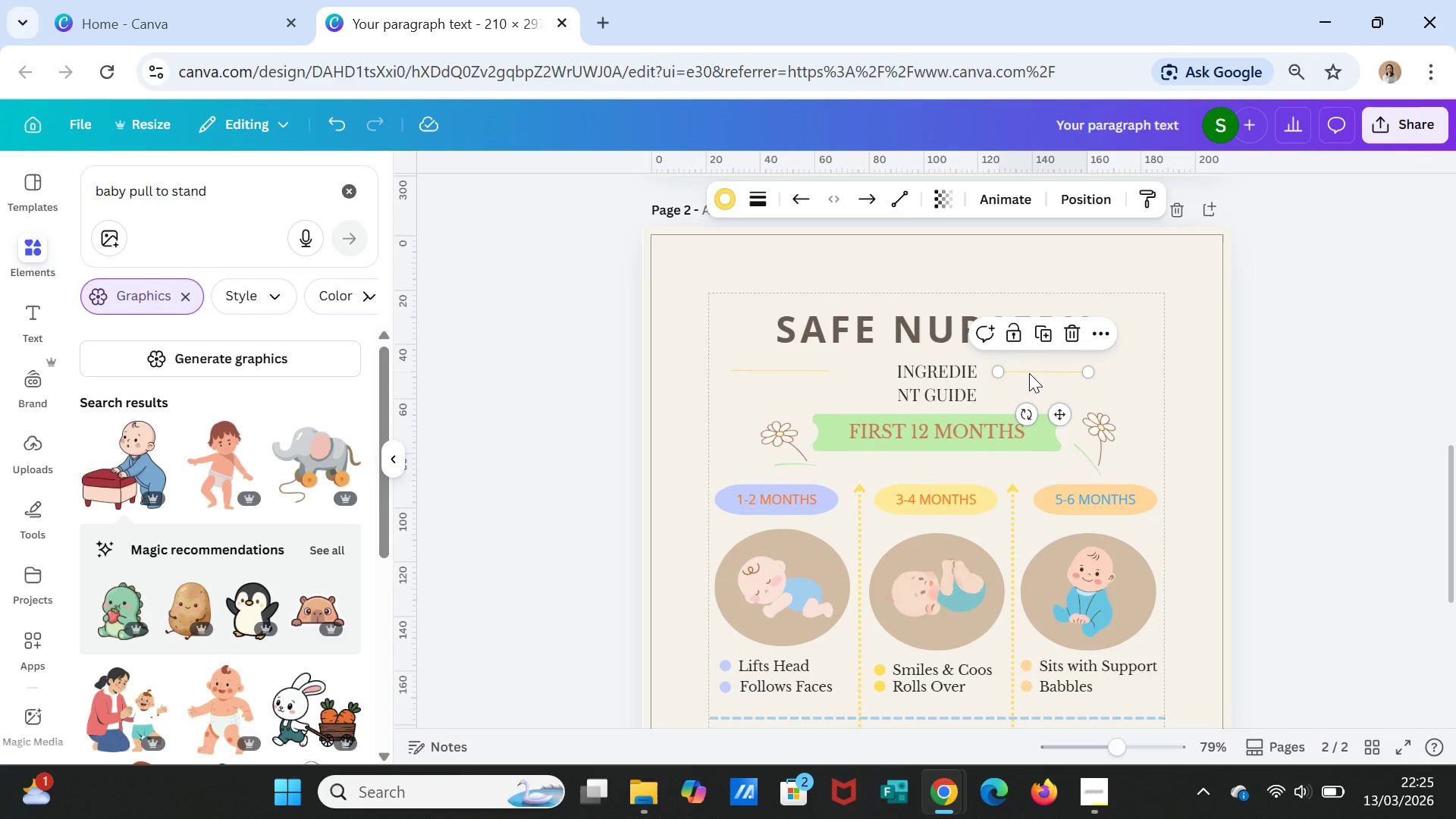 
left_click_drag(start_coordinate=[1029, 373], to_coordinate=[1052, 374])
 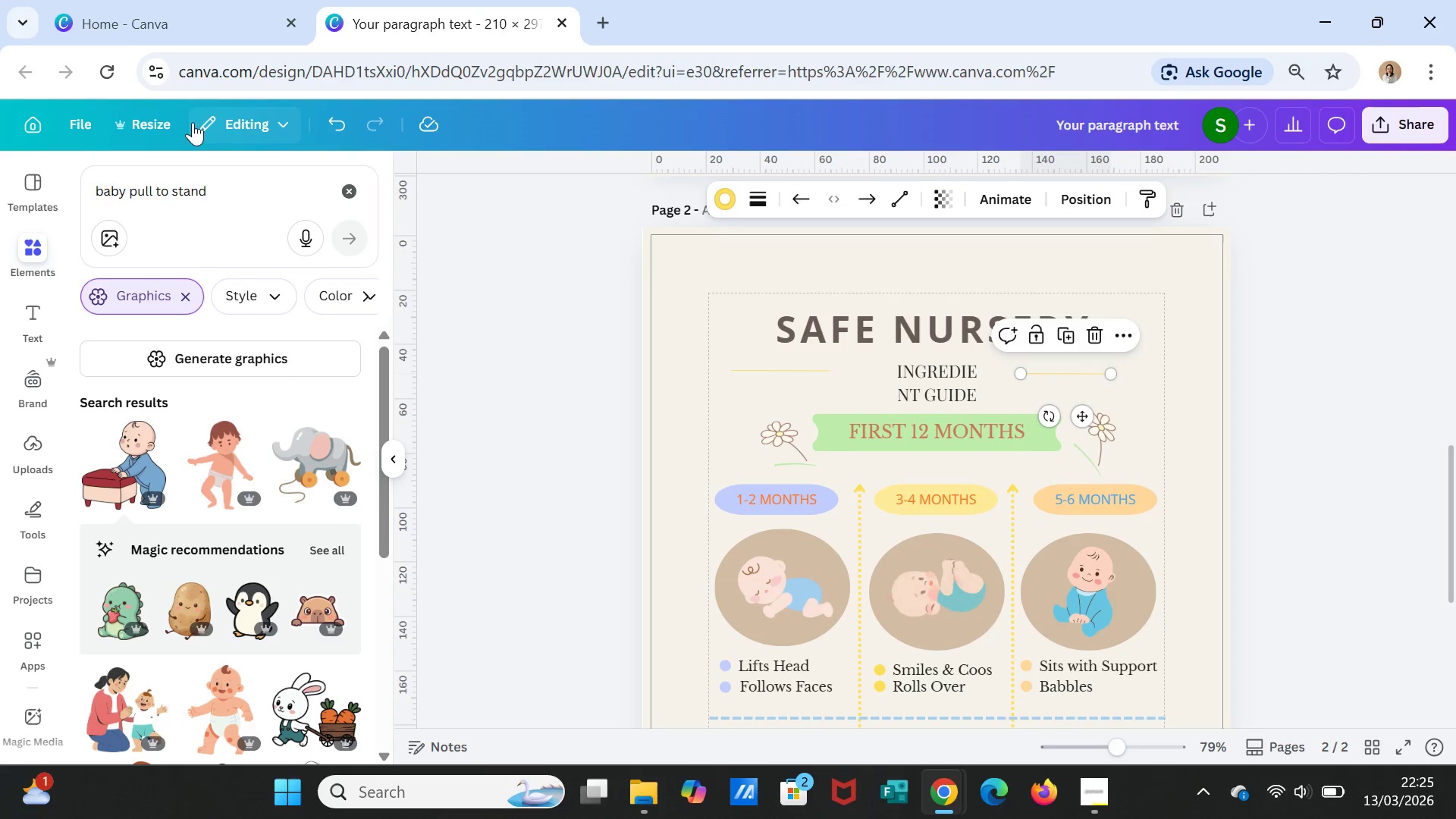 
left_click([327, 121])
 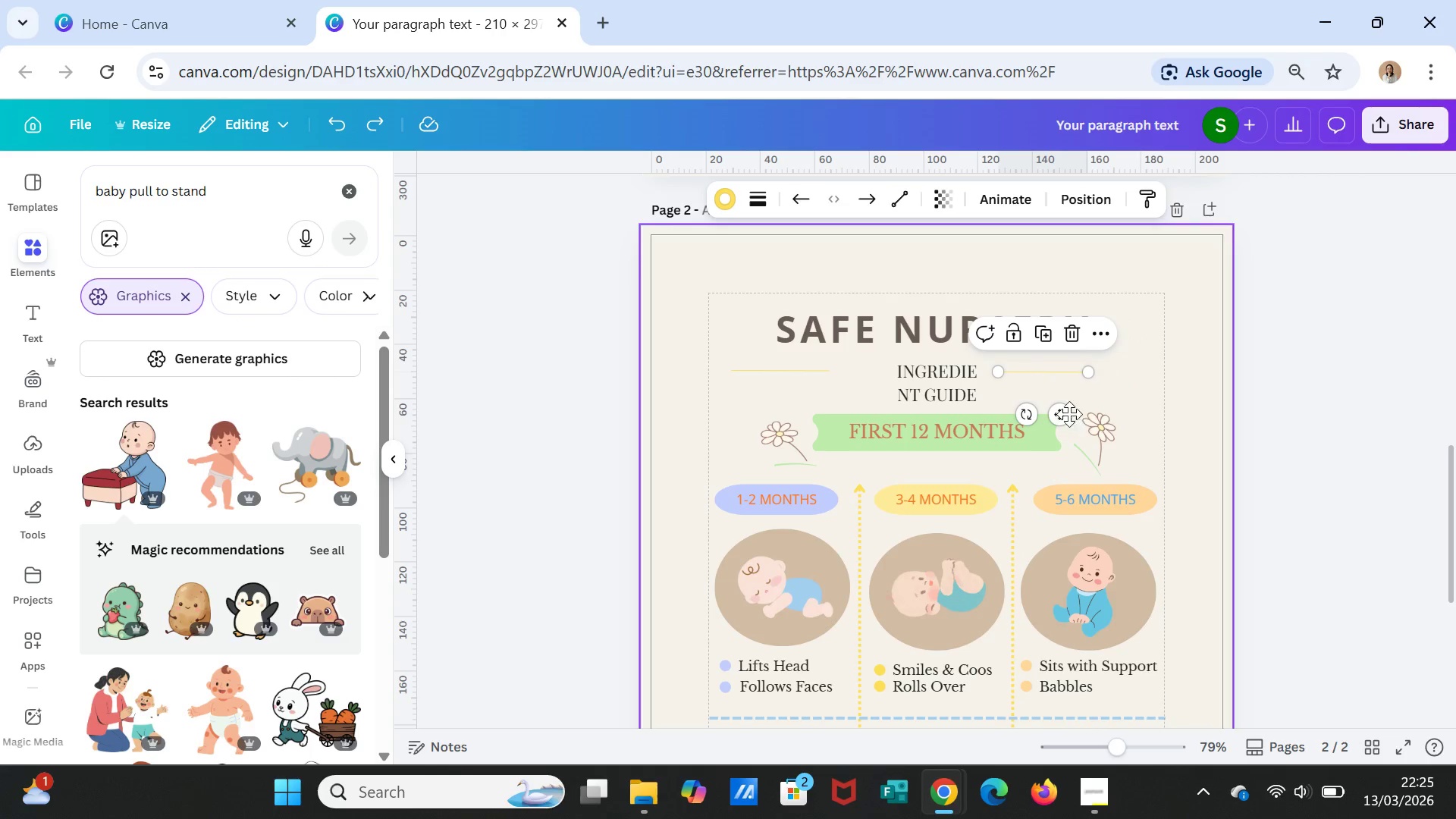 
left_click_drag(start_coordinate=[1064, 414], to_coordinate=[1100, 409])
 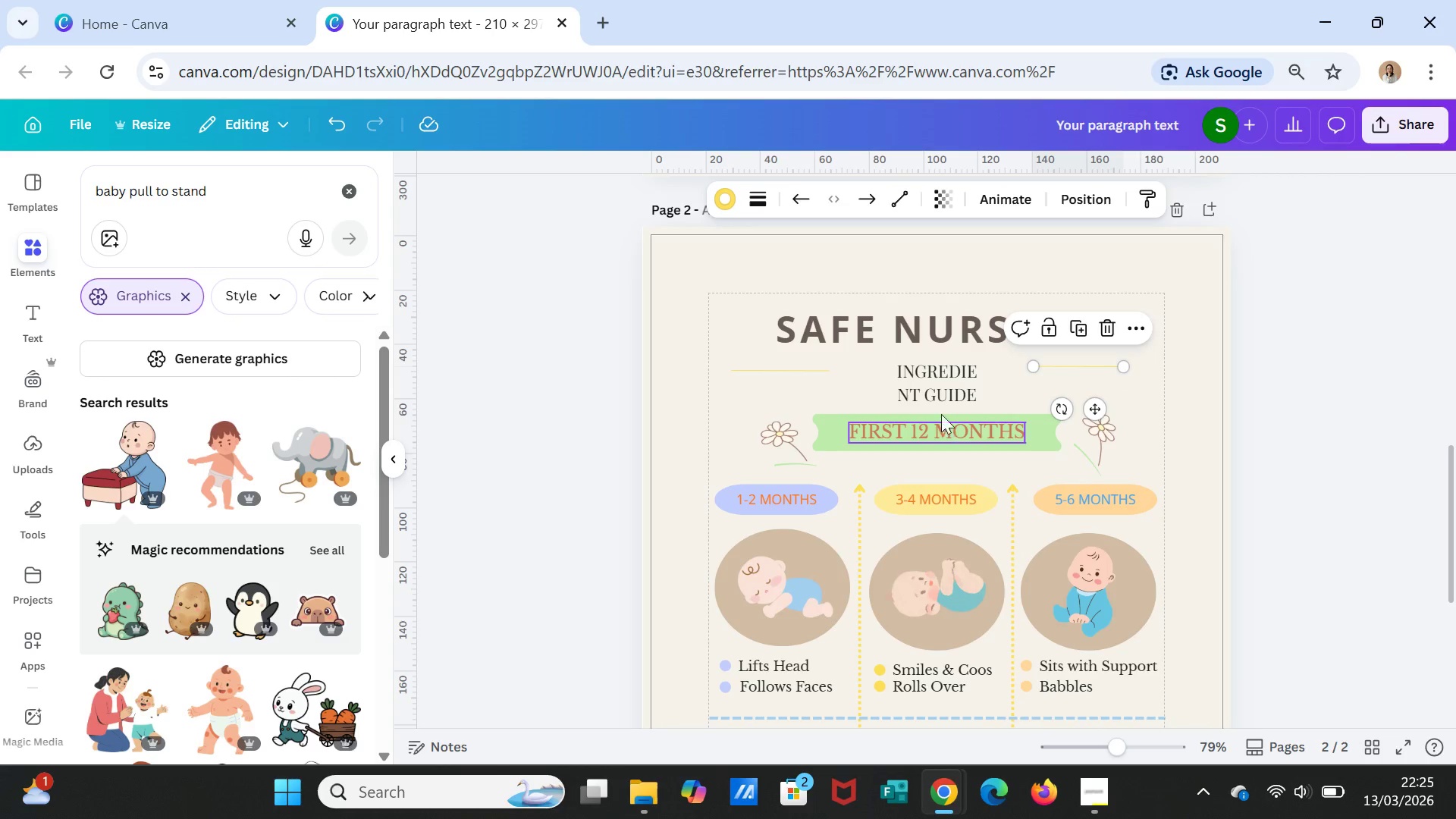 
left_click([943, 391])
 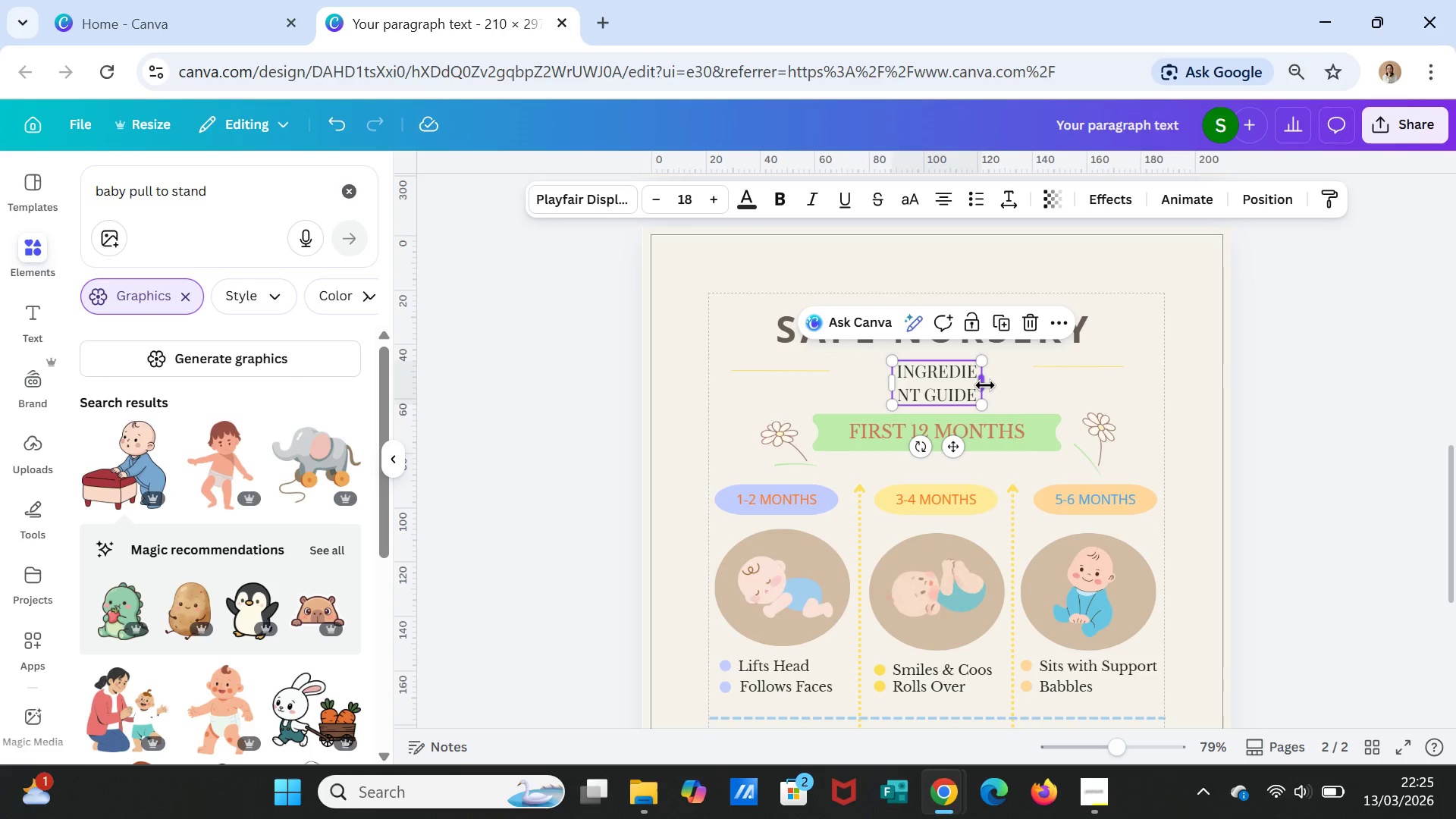 
left_click_drag(start_coordinate=[986, 386], to_coordinate=[1082, 373])
 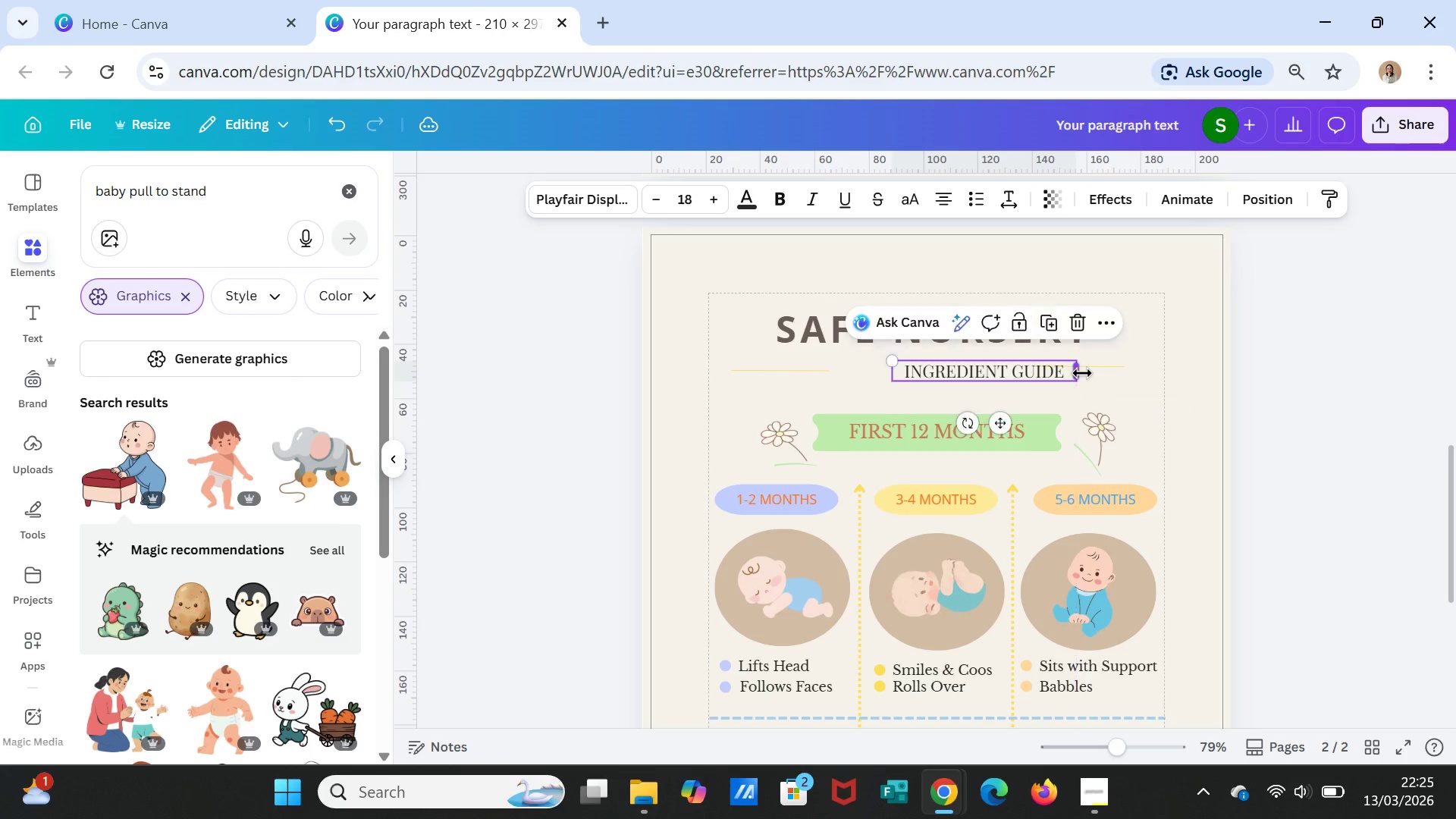 
left_click([1082, 373])
 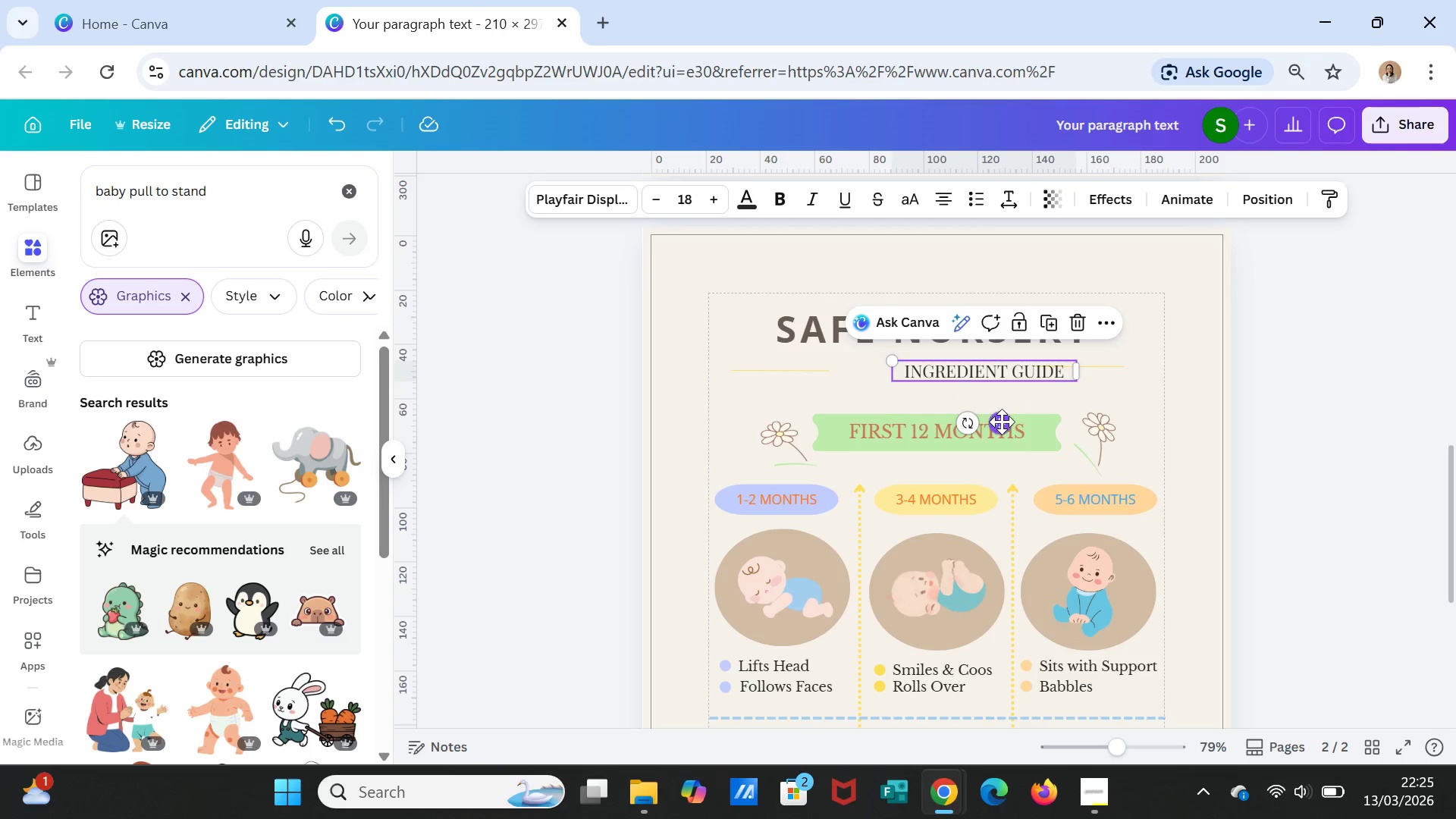 
left_click_drag(start_coordinate=[1001, 426], to_coordinate=[955, 427])
 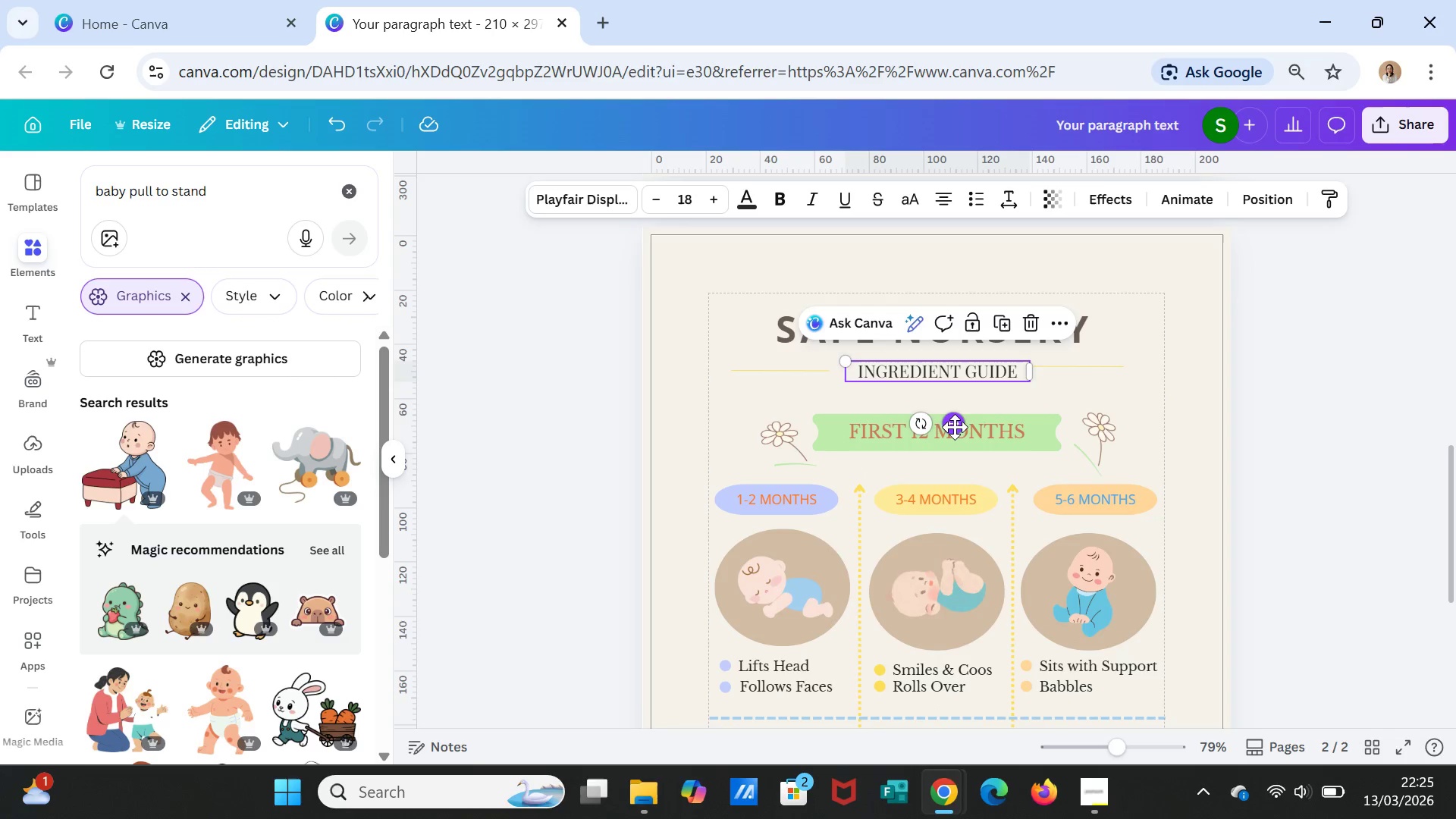 
left_click_drag(start_coordinate=[955, 427], to_coordinate=[950, 427])
 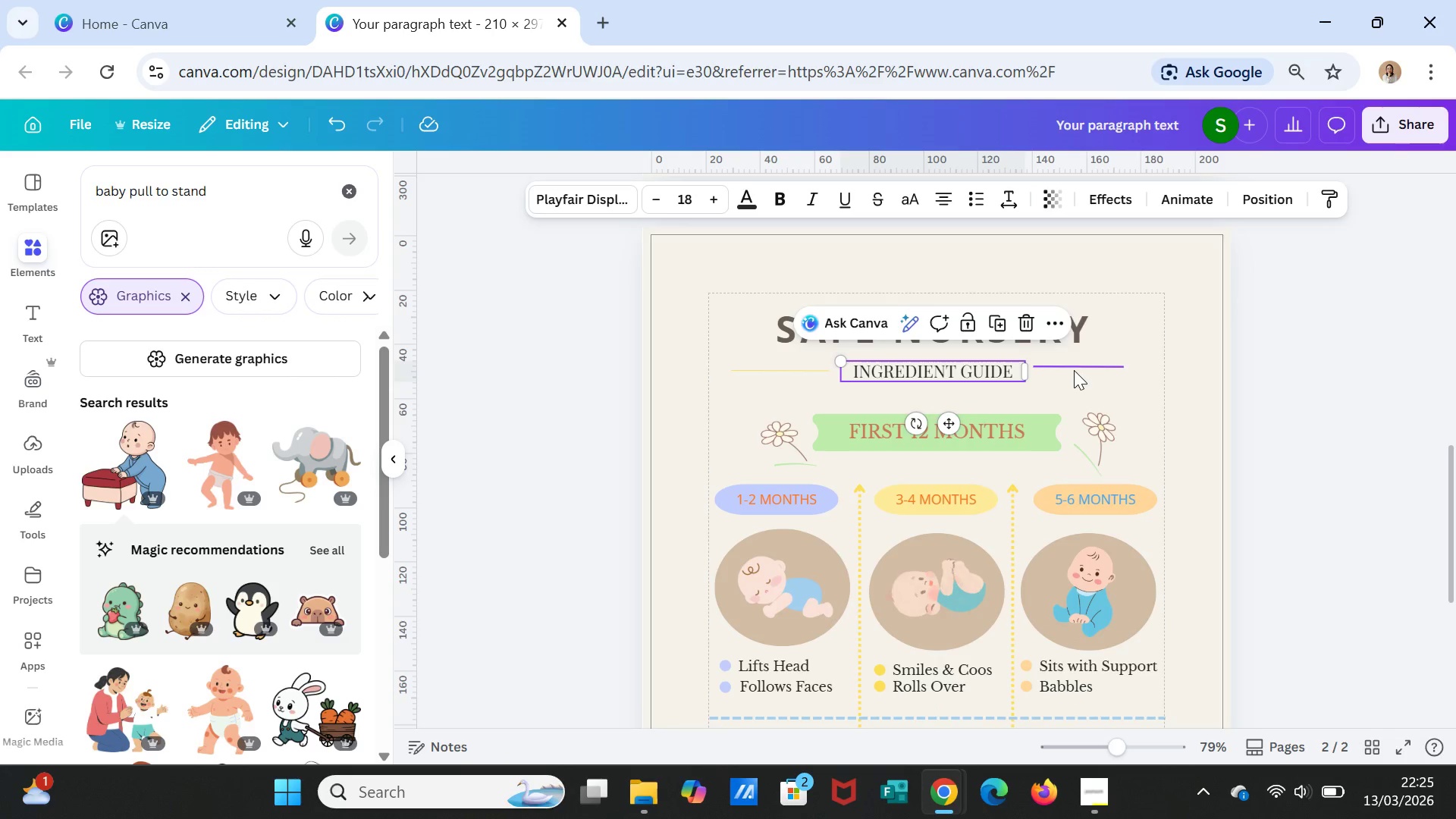 
left_click([1074, 370])
 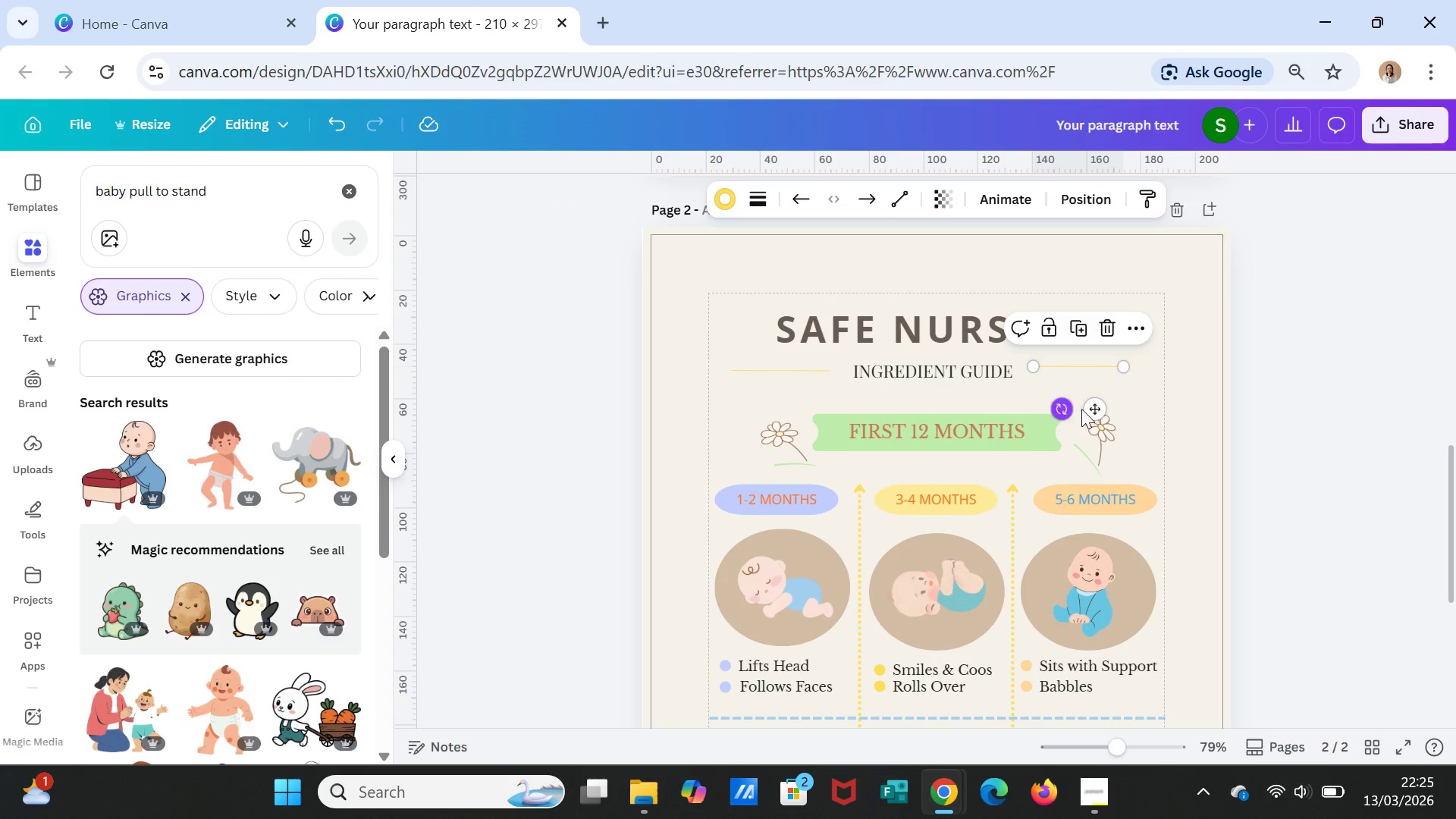 
left_click_drag(start_coordinate=[1097, 409], to_coordinate=[1099, 414])
 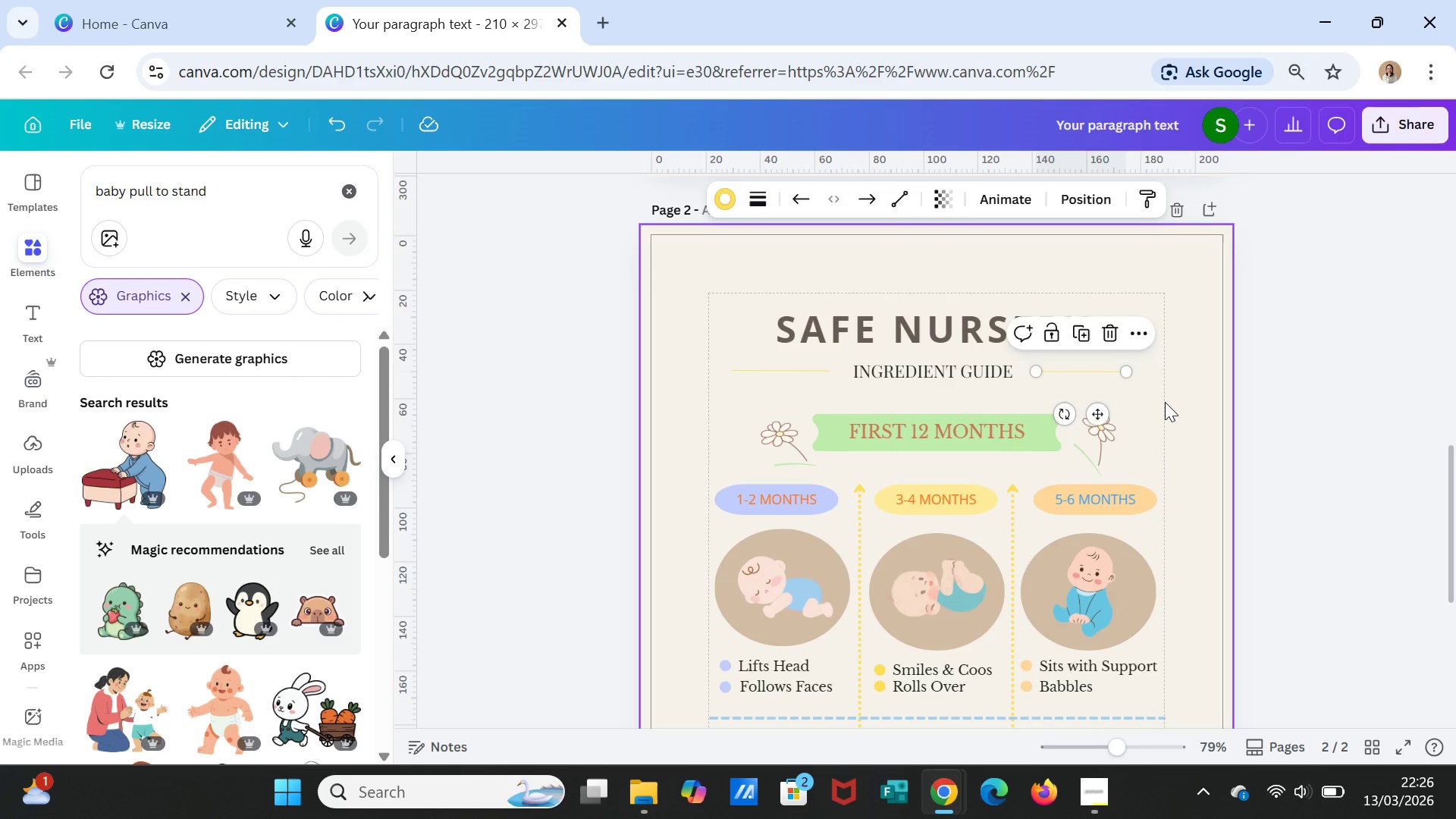 
left_click([1165, 402])
 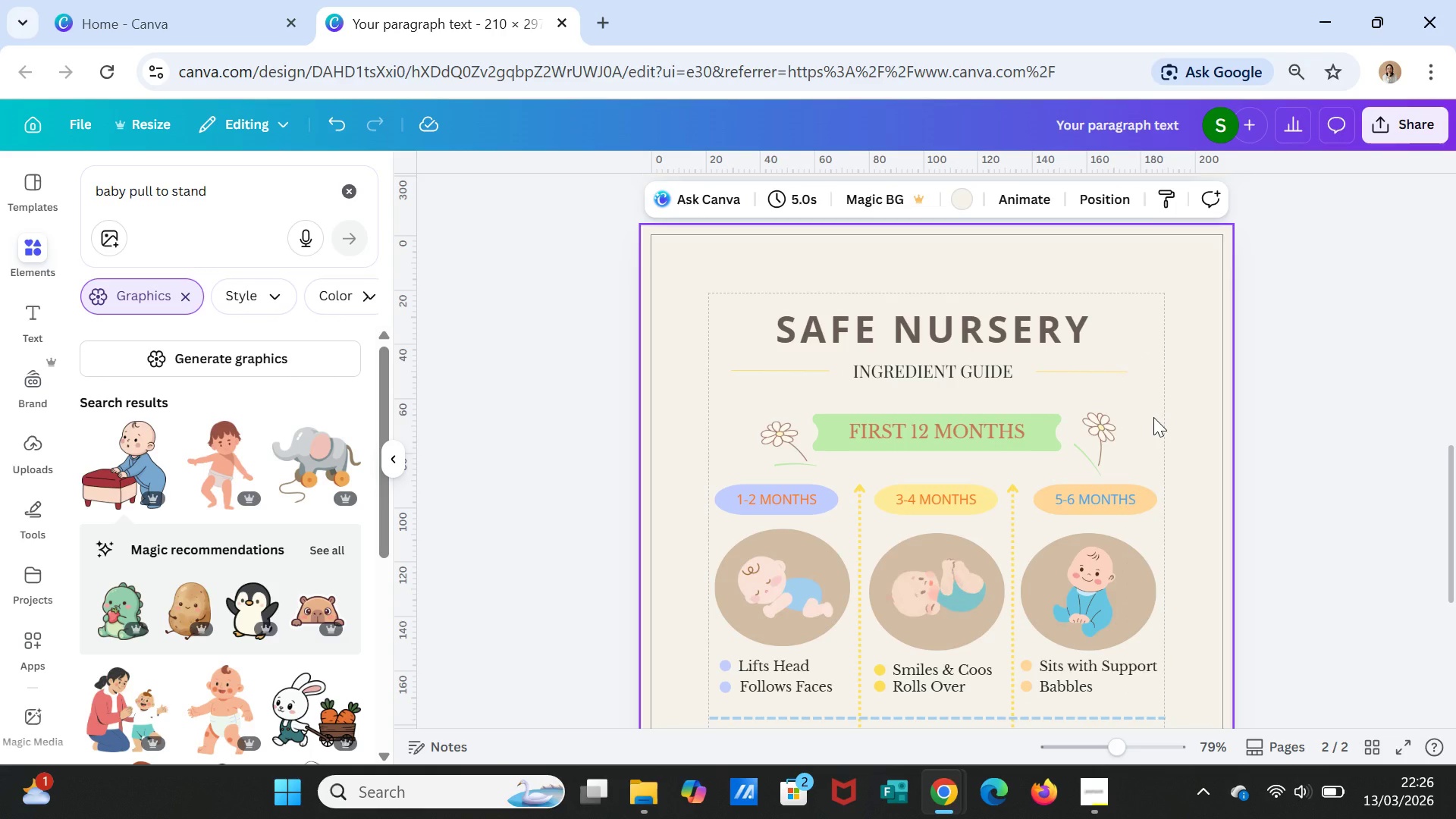 
wait(7.42)
 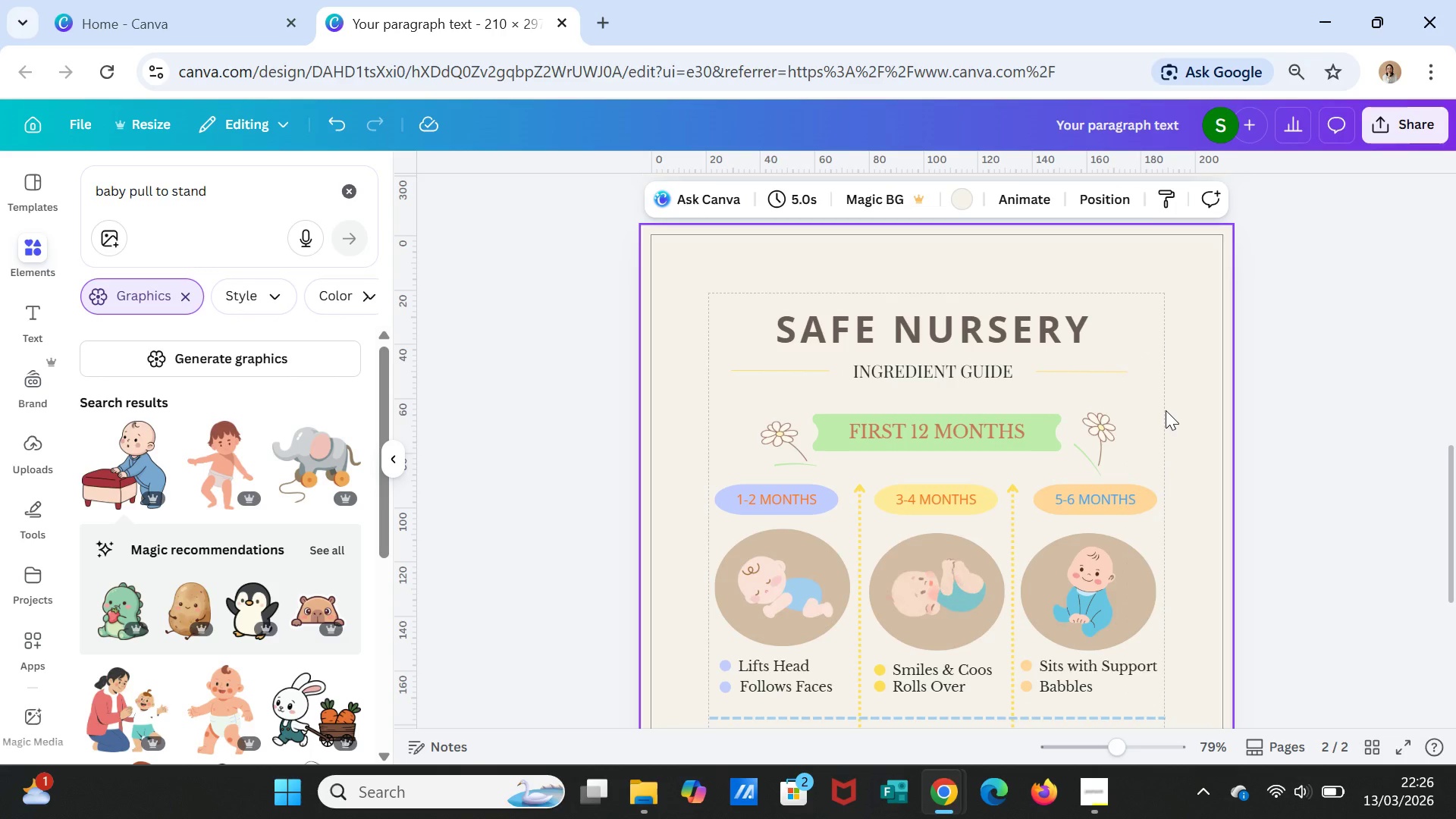 
left_click([935, 369])
 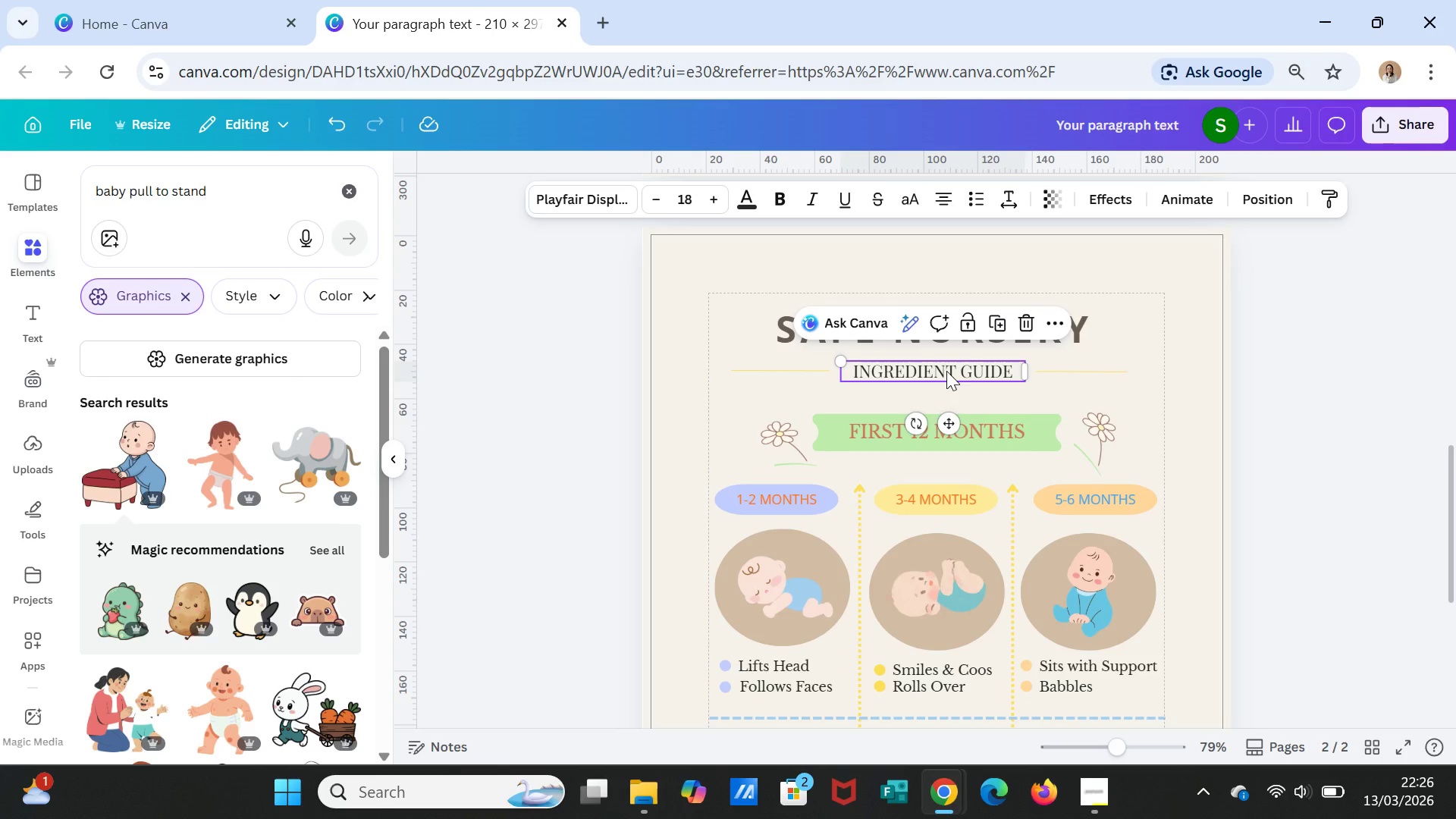 
left_click([946, 371])
 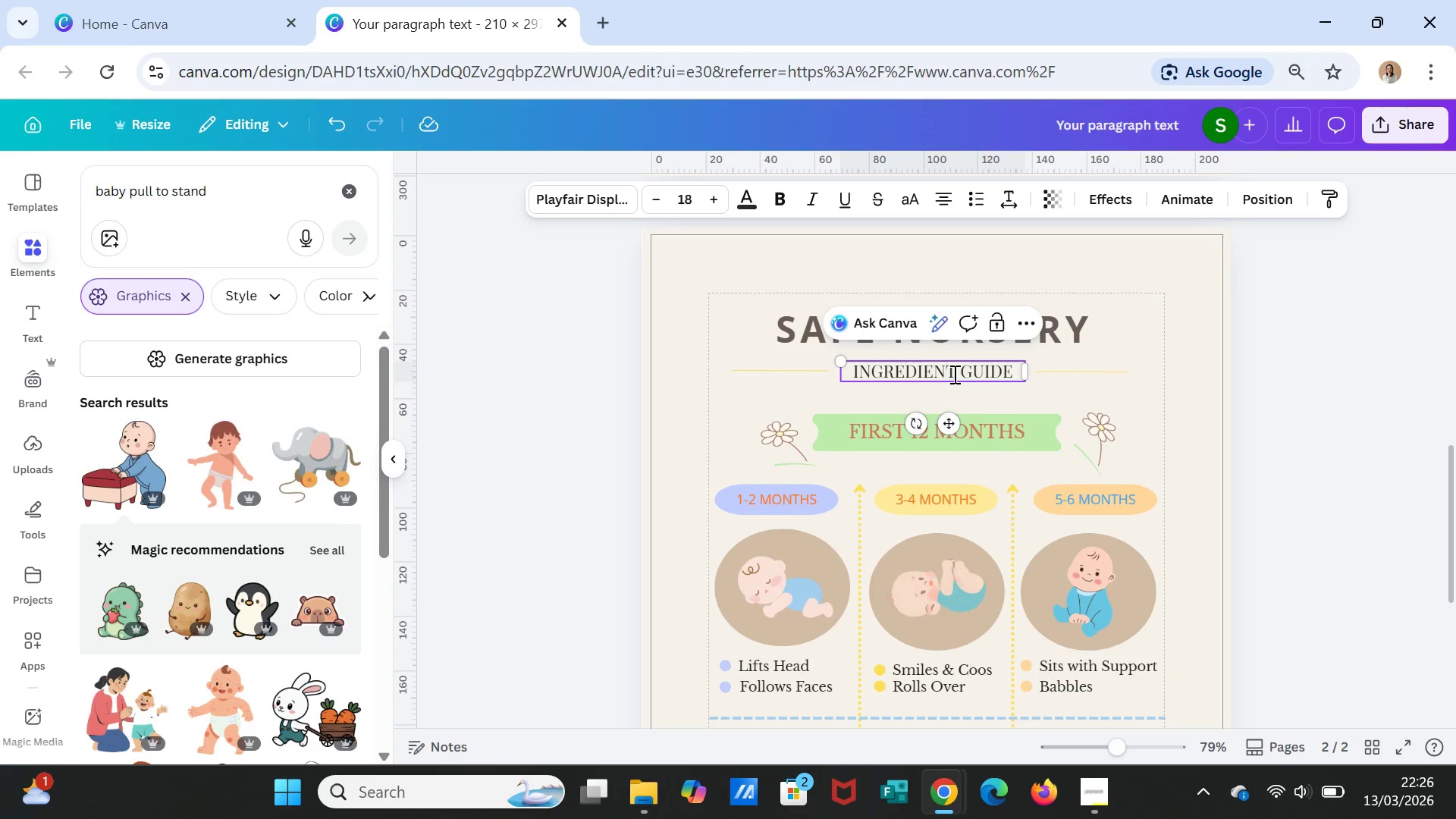 
left_click([953, 374])
 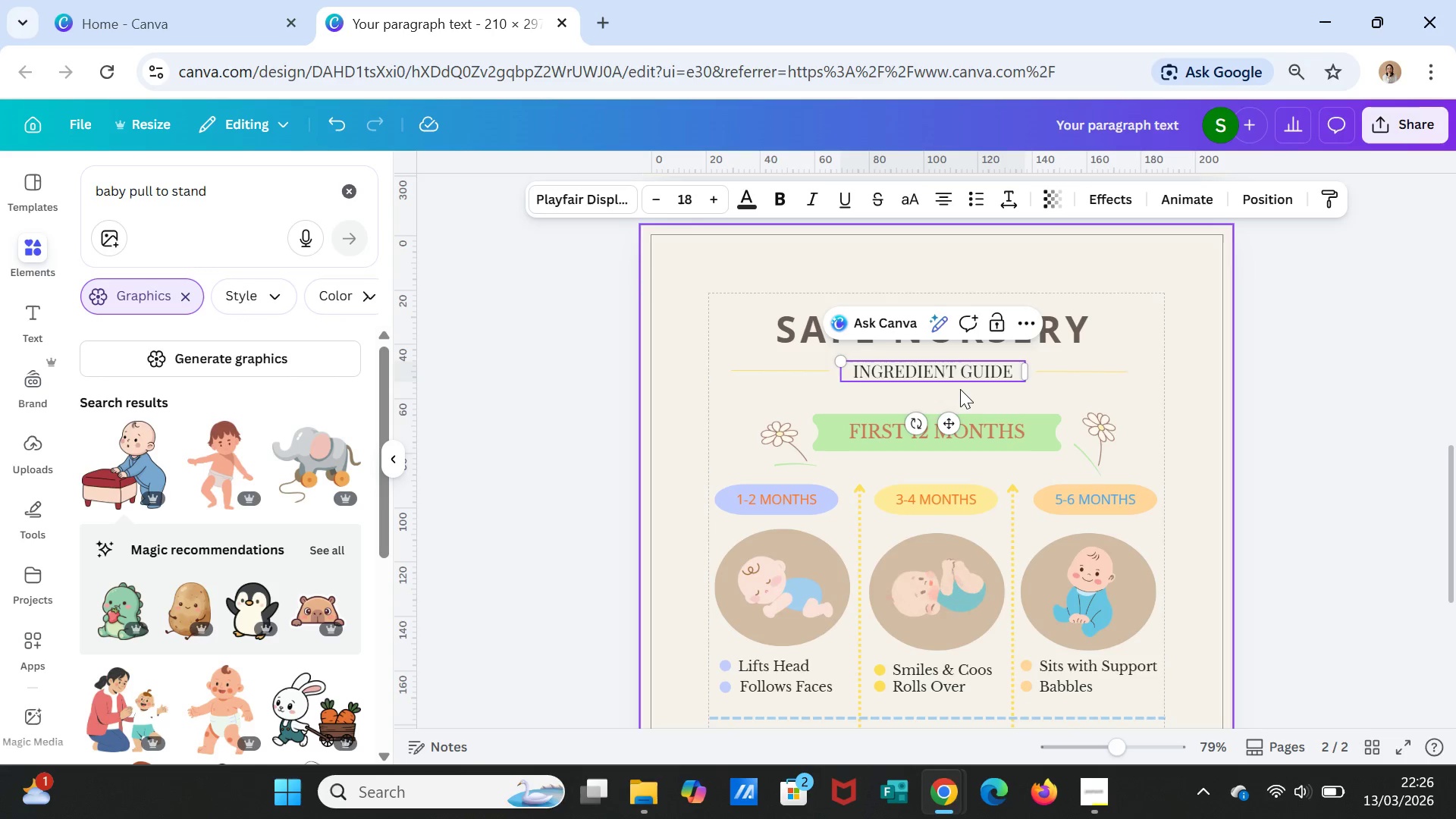 
key(S)
 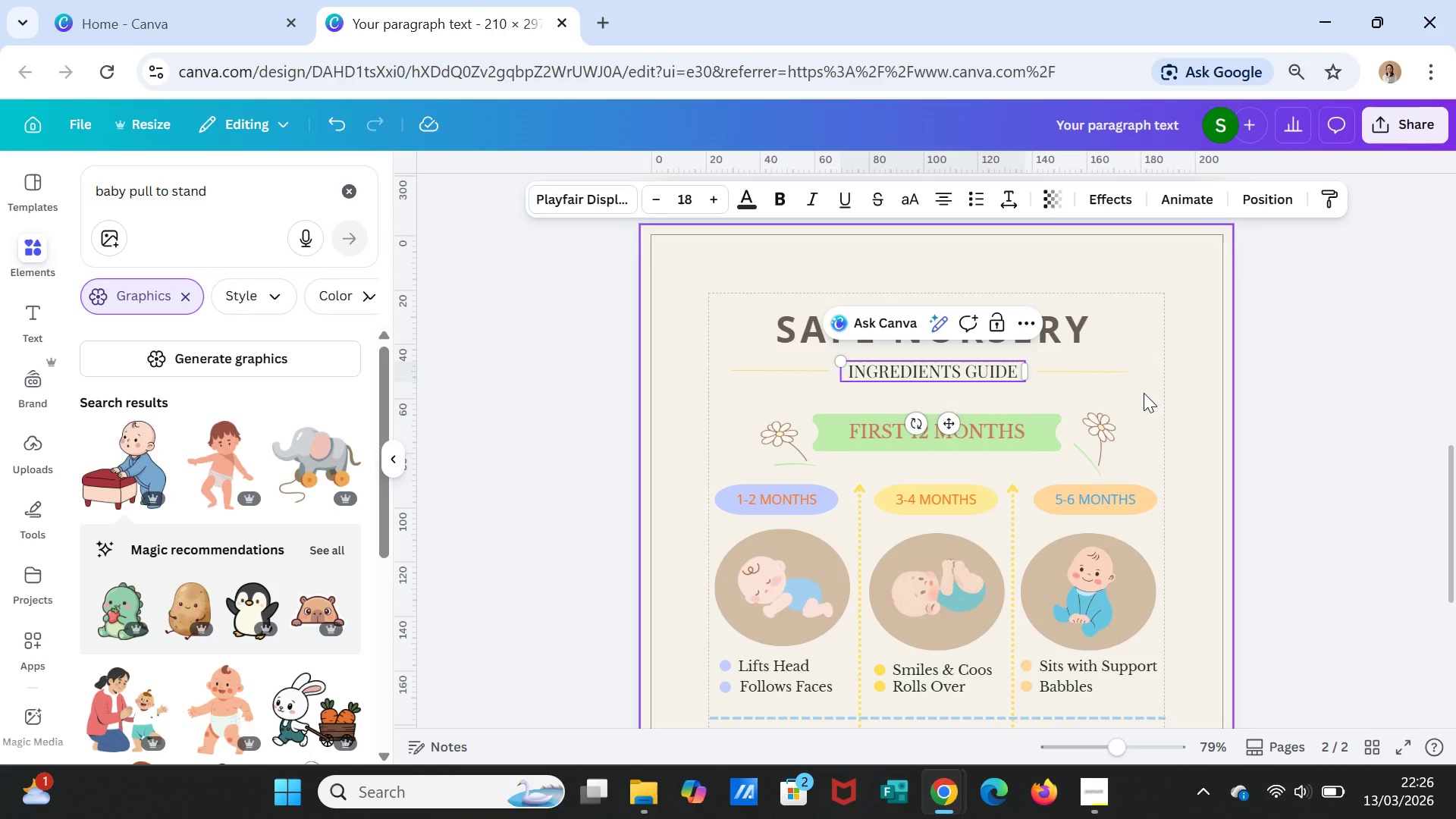 
wait(16.31)
 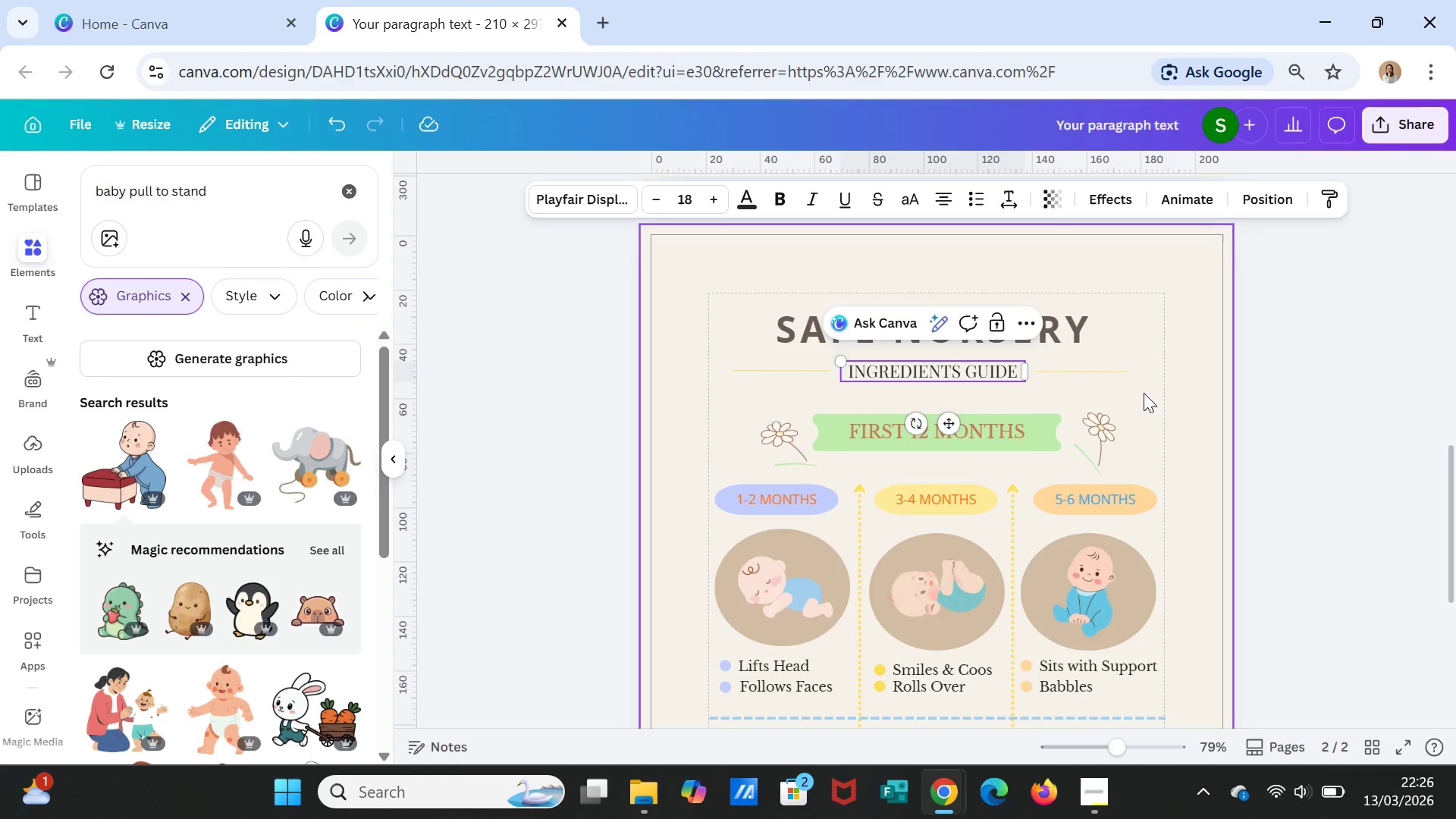 
key(Backspace)
 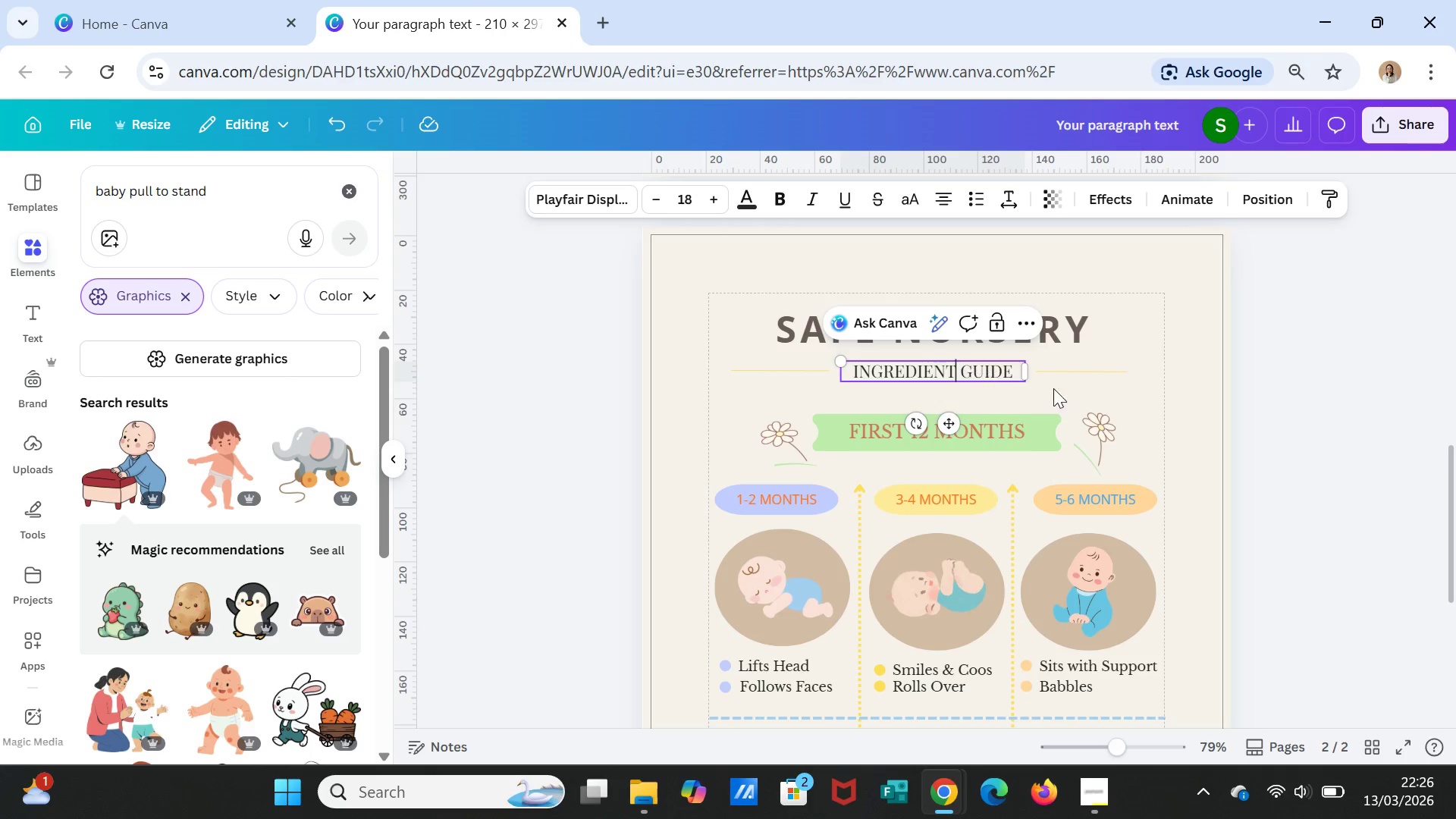 
left_click([1145, 388])
 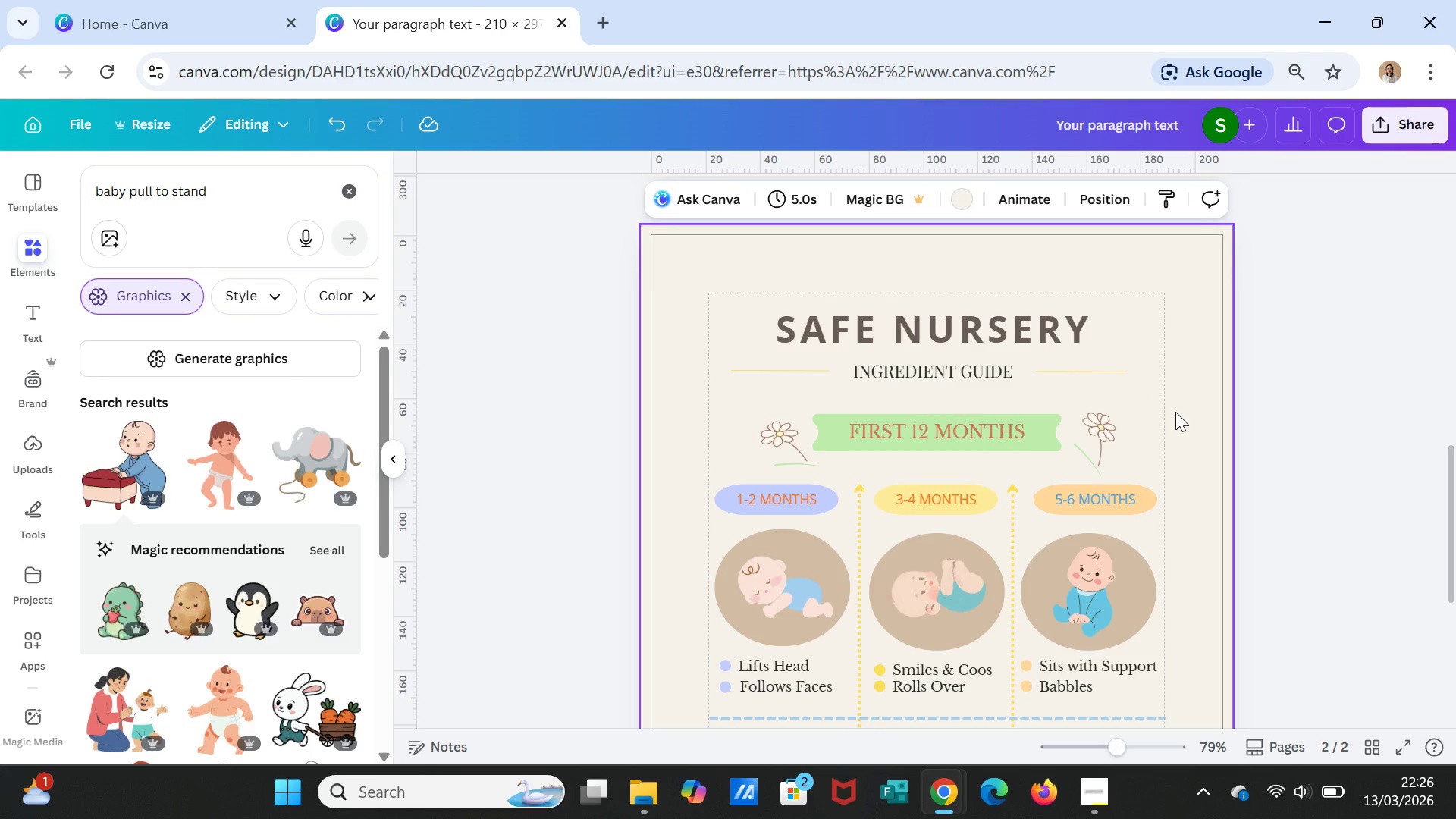 
scroll: coordinate [1164, 444], scroll_direction: down, amount: 2.0
 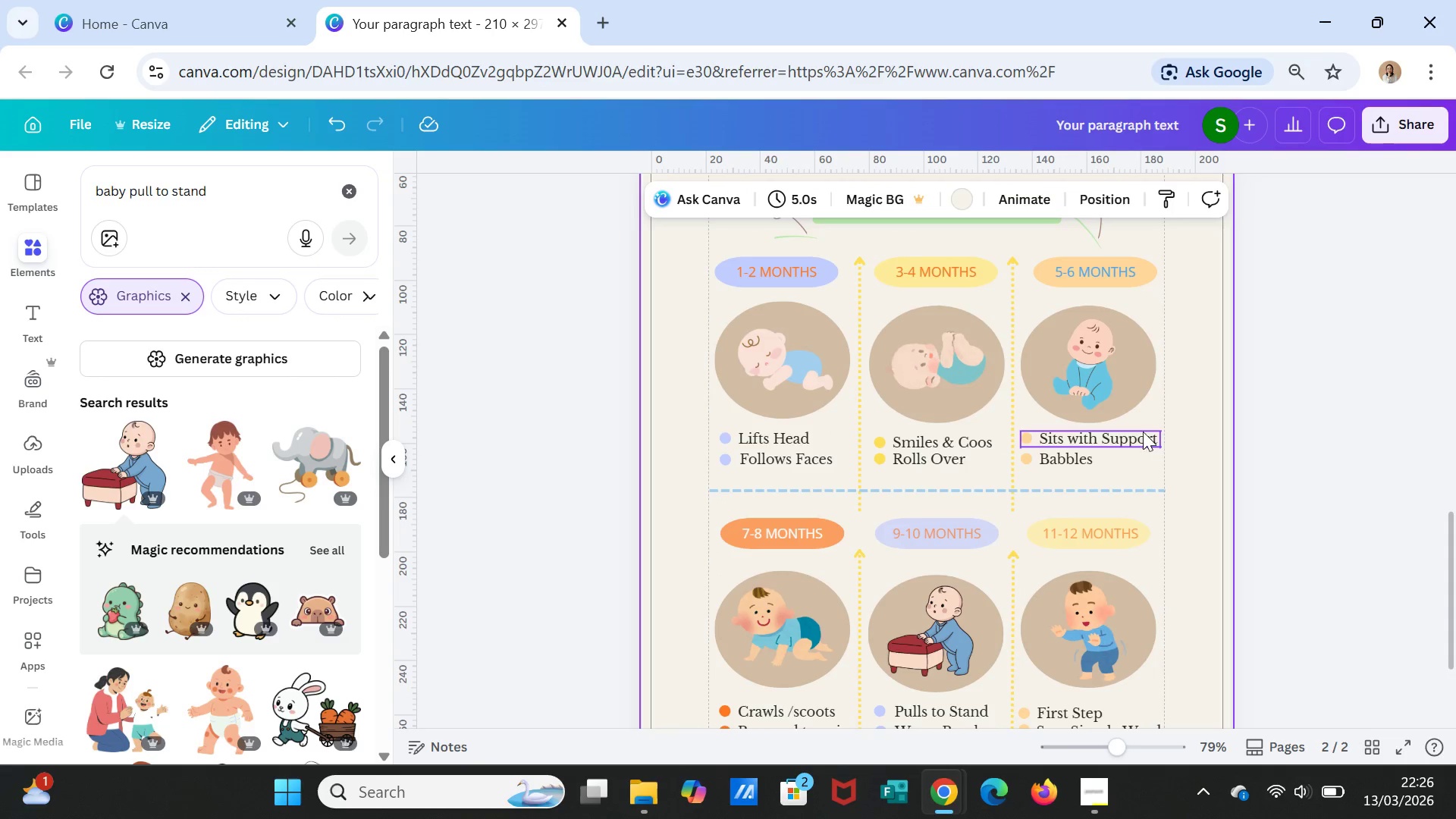 
scroll: coordinate [1103, 403], scroll_direction: up, amount: 2.0
 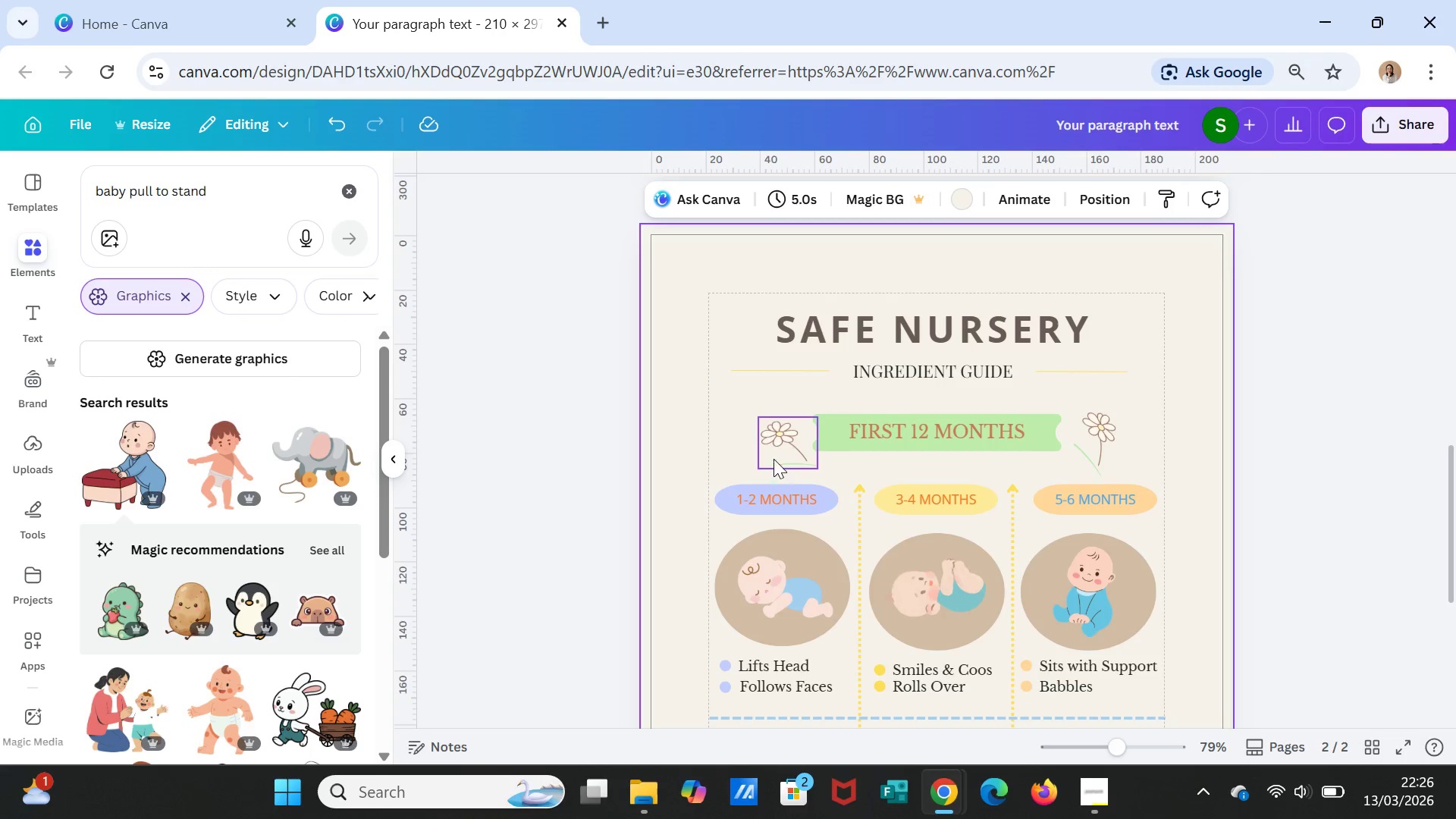 
left_click_drag(start_coordinate=[764, 431], to_coordinate=[774, 431])
 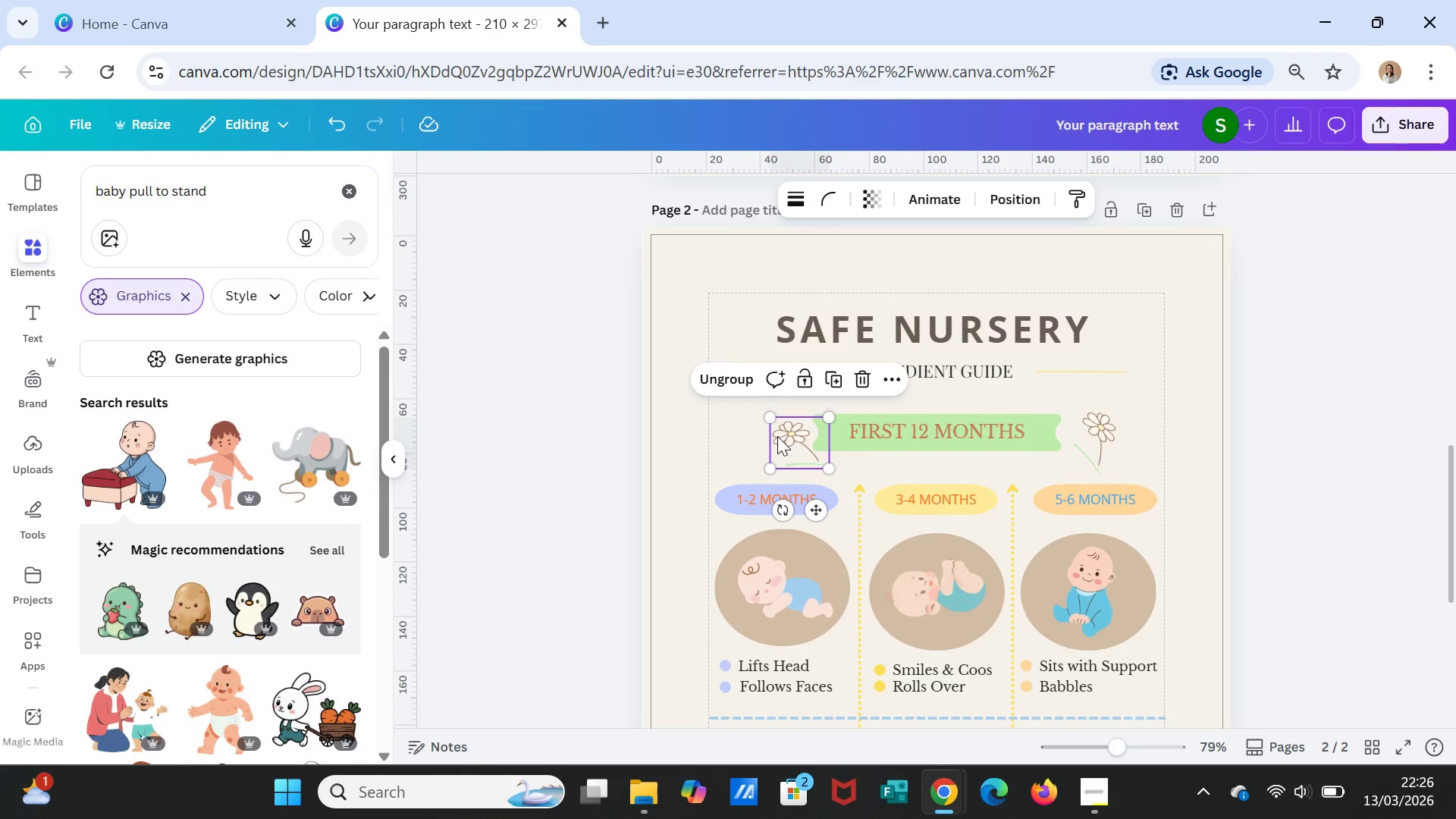 
key(Delete)
 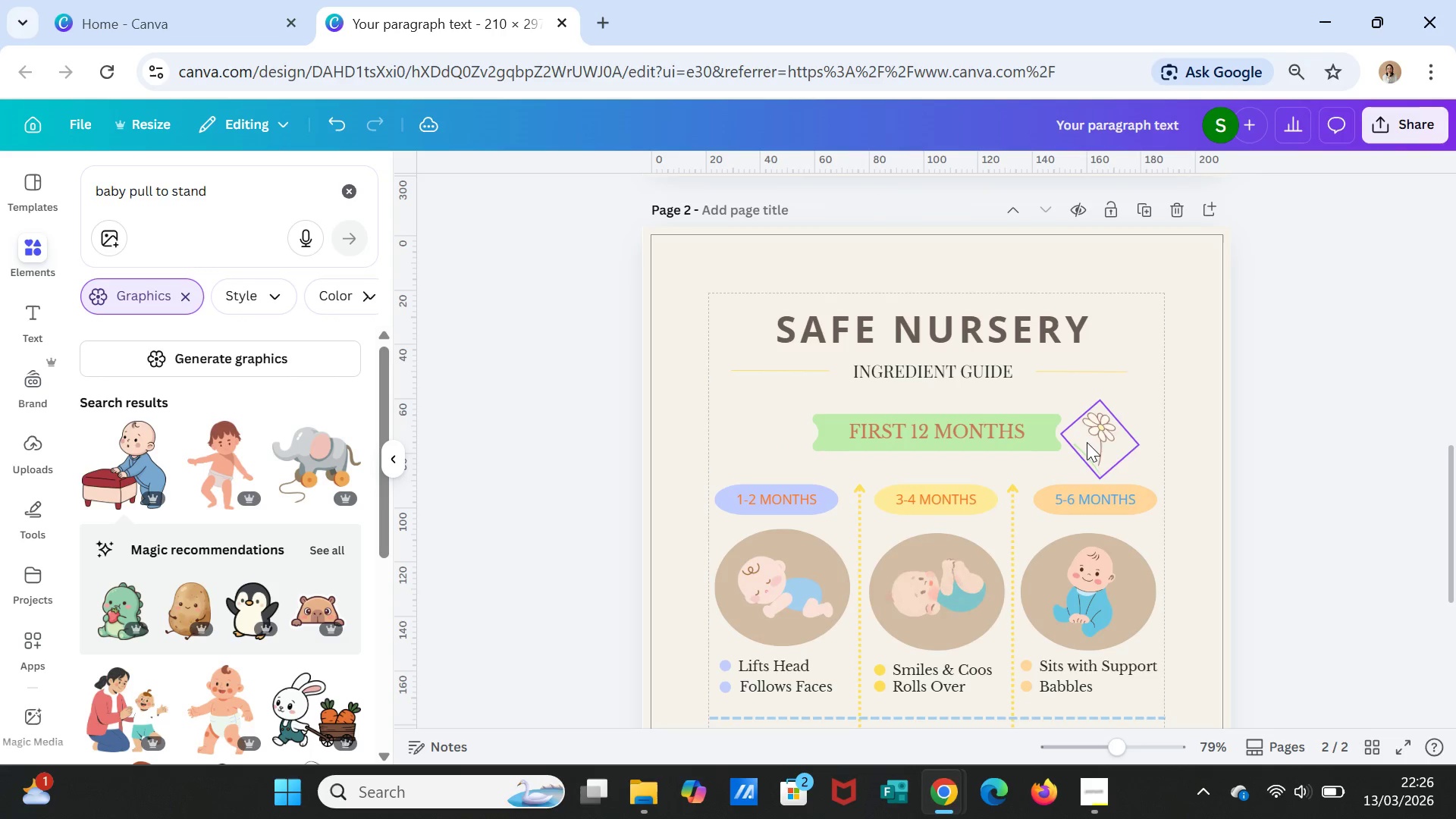 
left_click([1097, 435])
 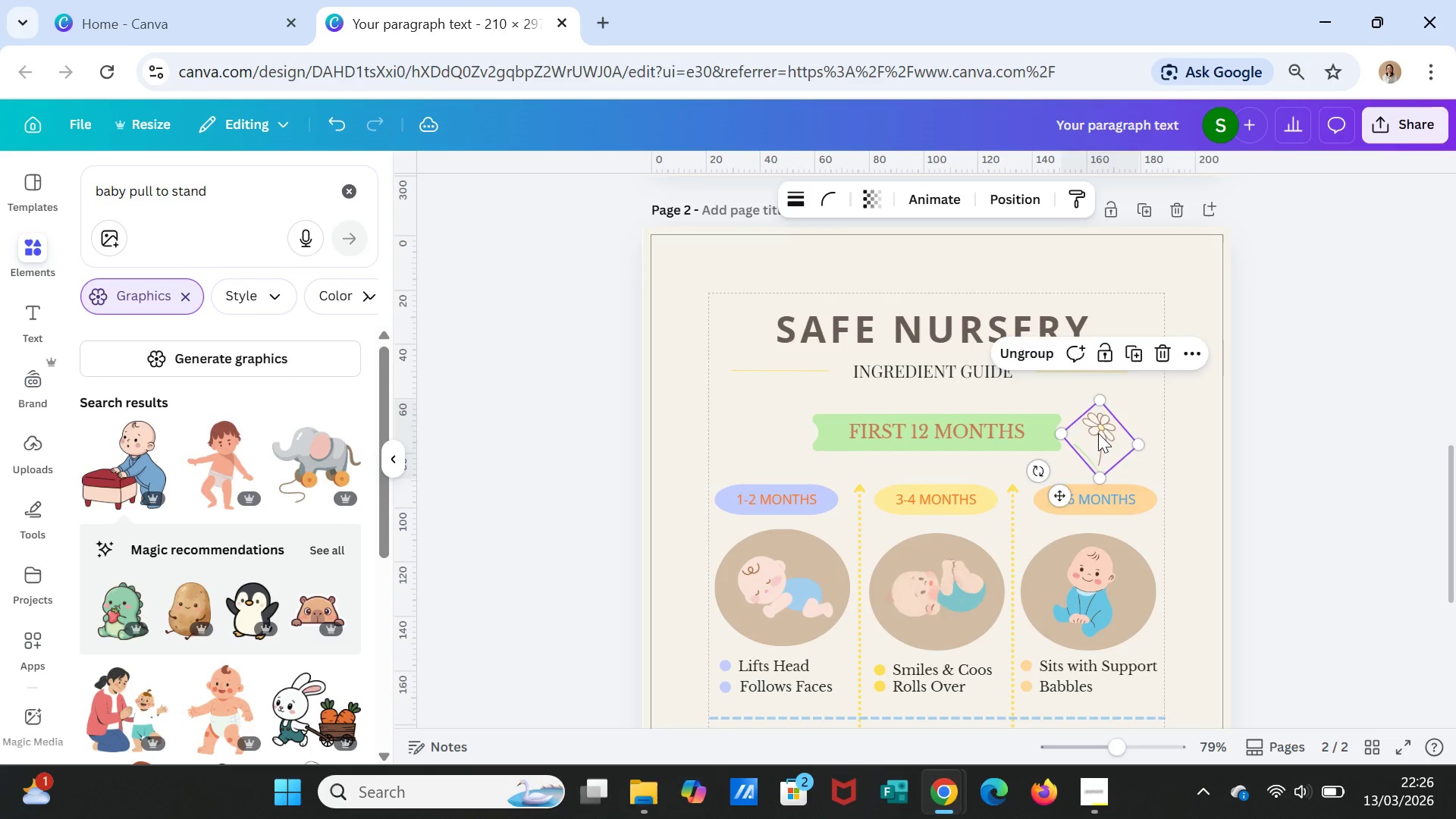 
key(Delete)
 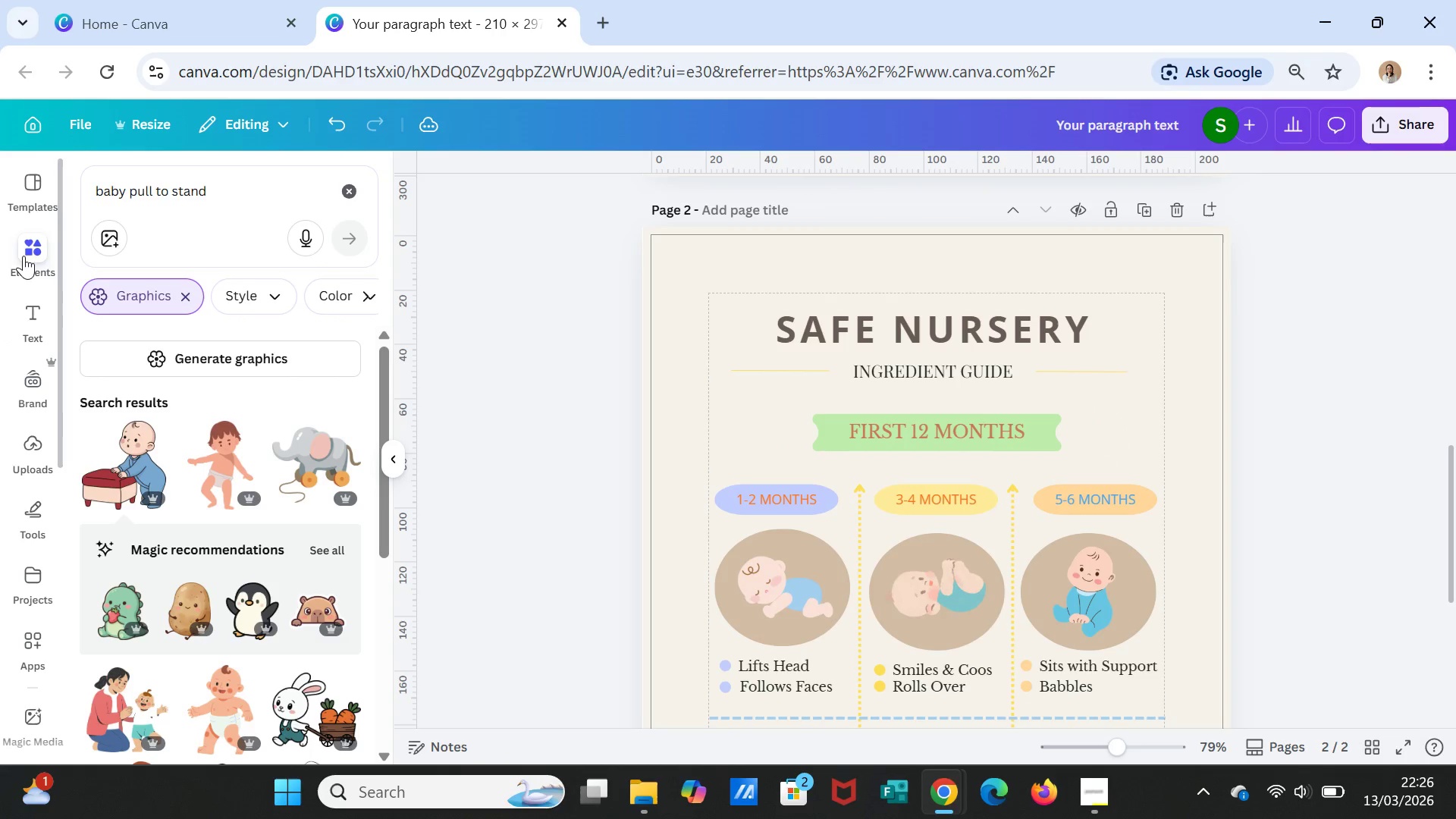 
left_click([31, 248])
 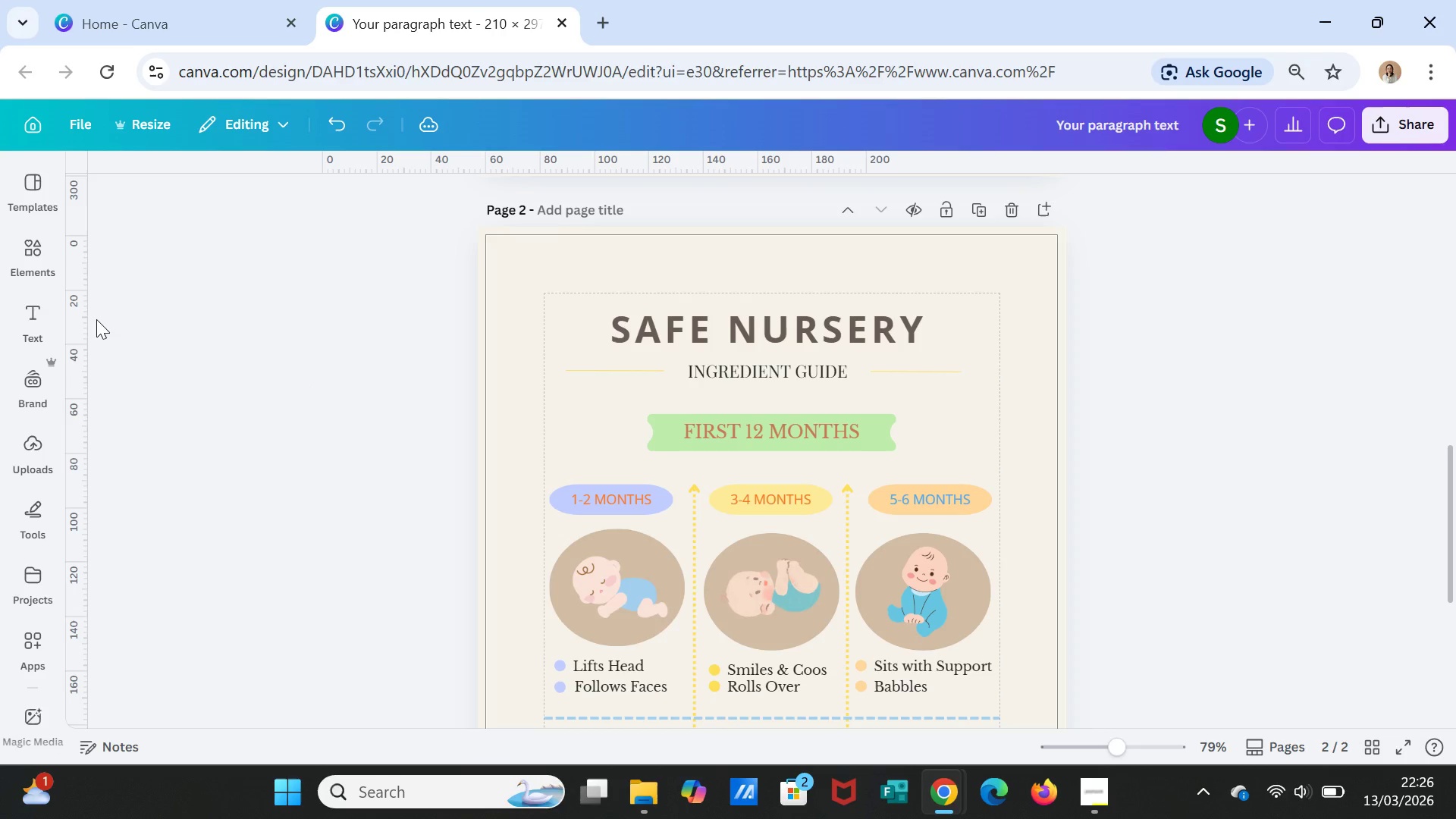 
left_click([44, 257])
 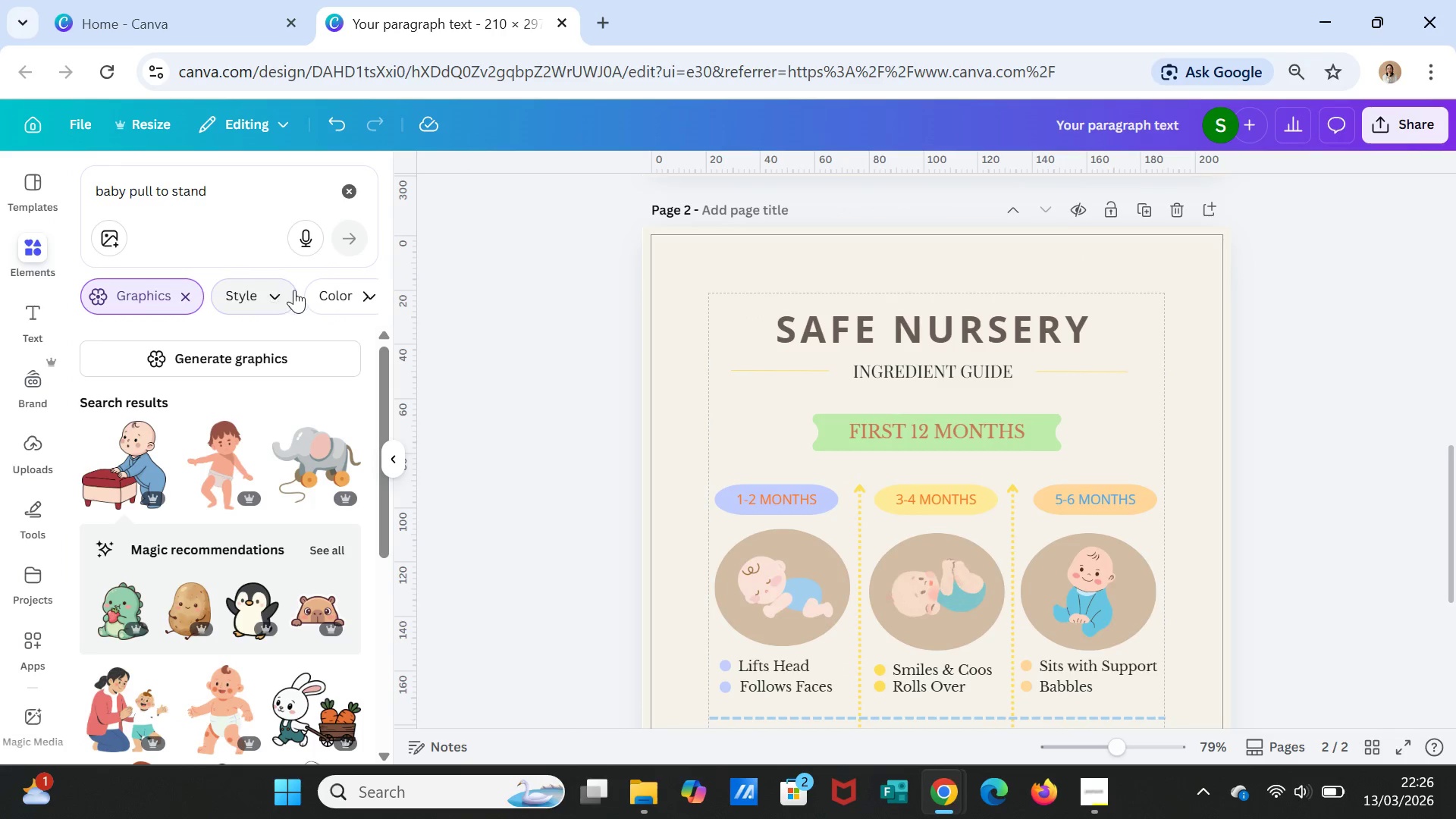 
left_click([347, 188])
 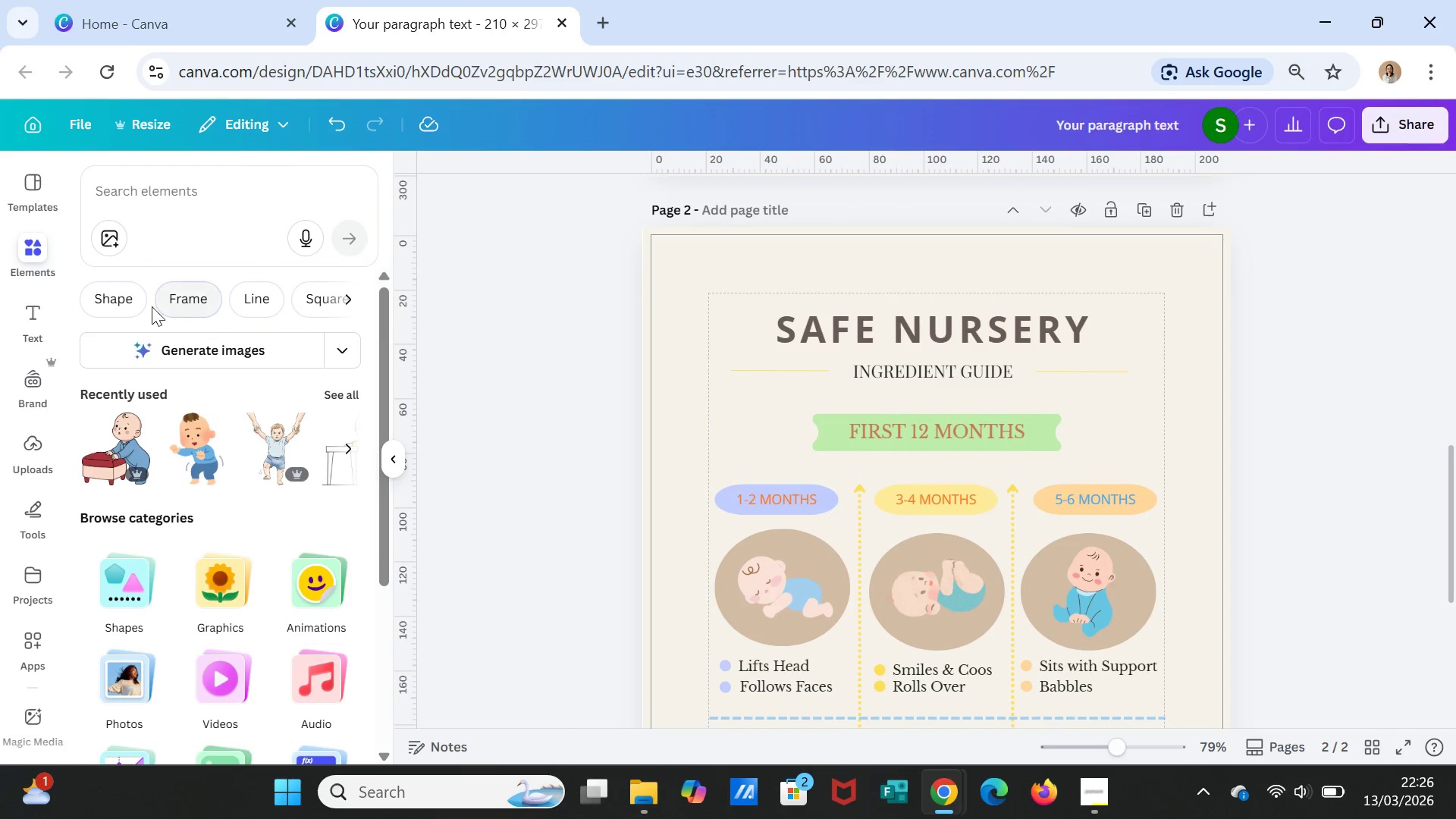 
left_click([112, 297])
 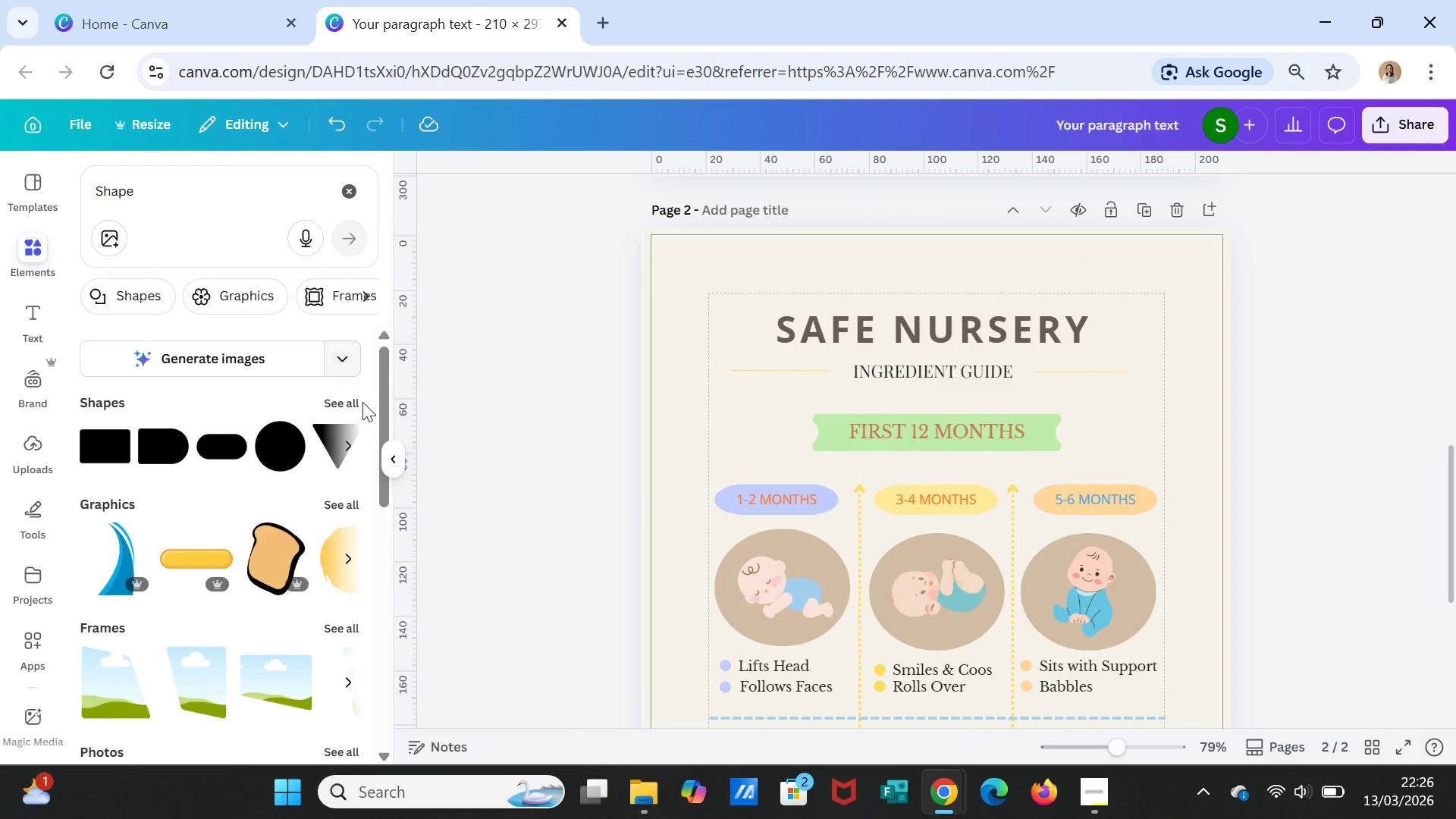 
left_click([228, 447])
 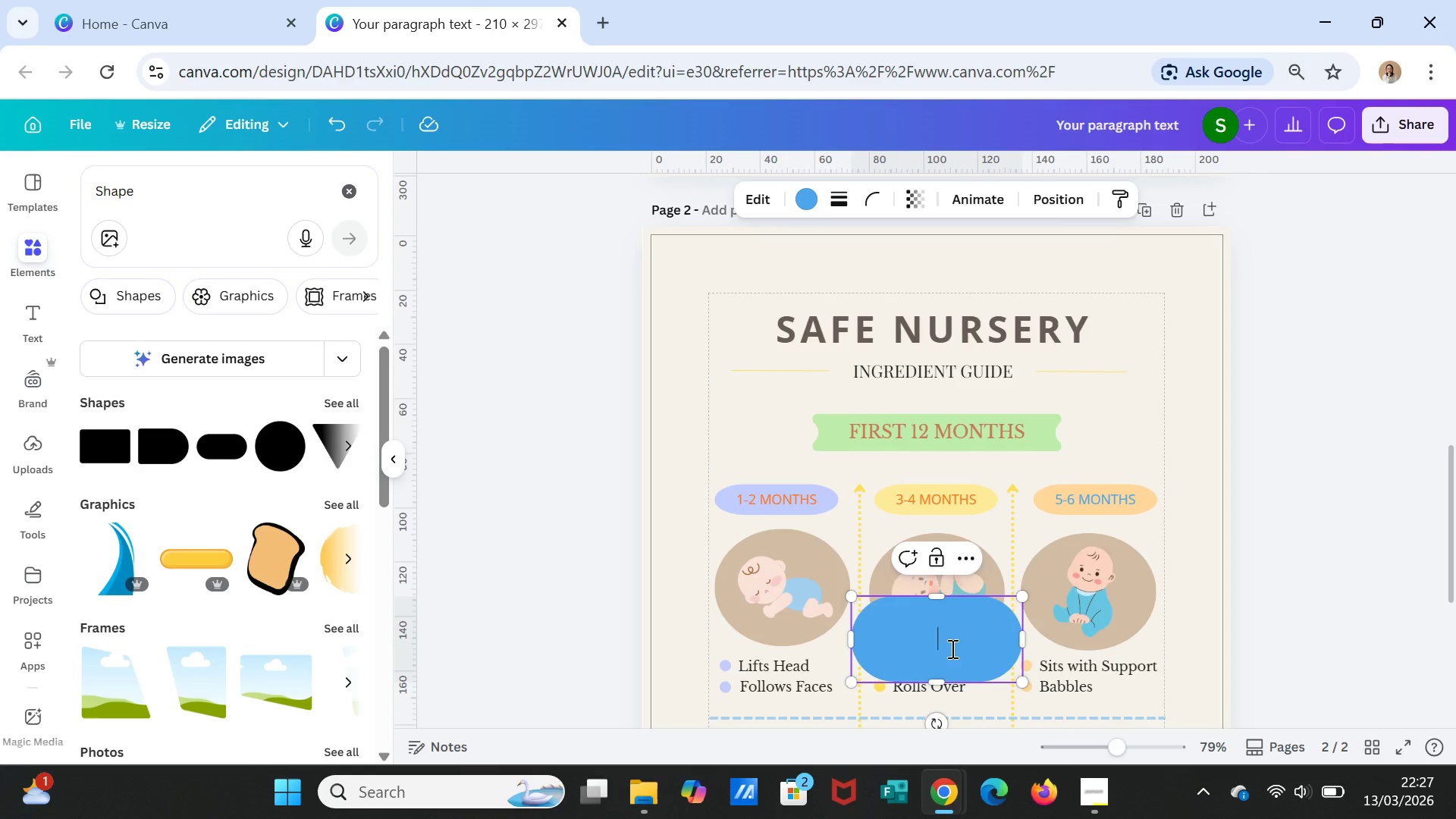 
left_click([1078, 428])
 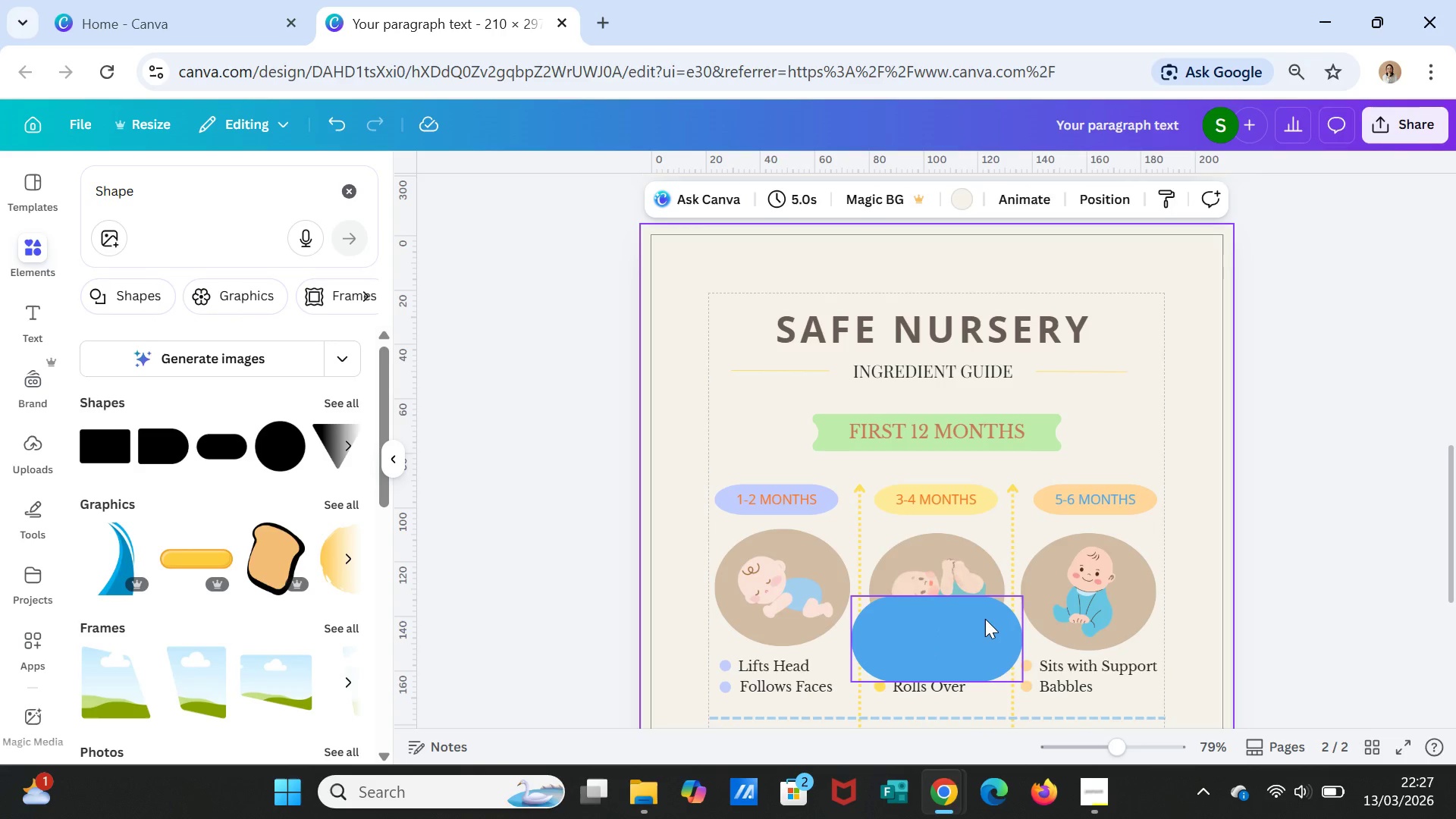 
left_click_drag(start_coordinate=[985, 619], to_coordinate=[927, 413])
 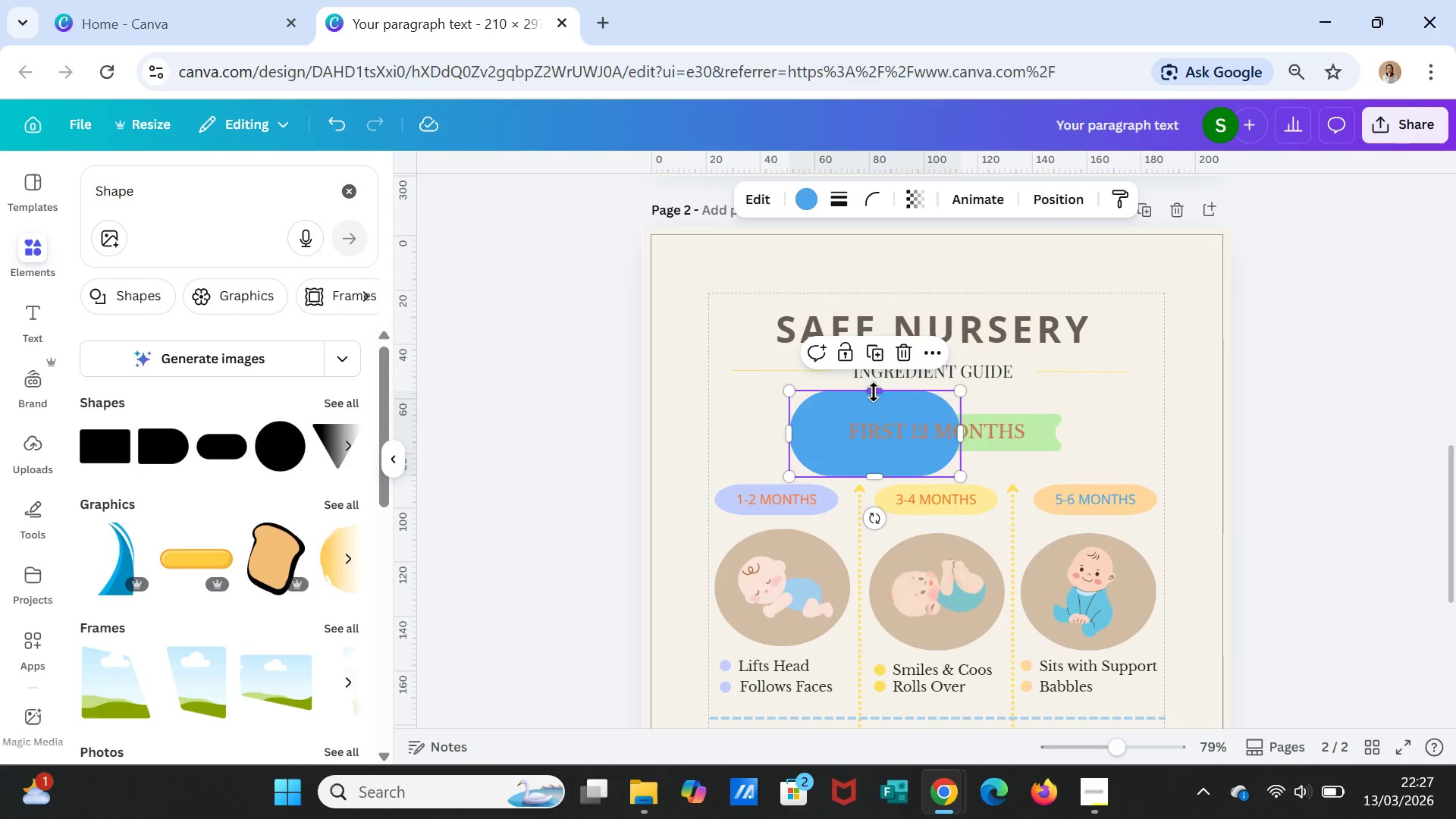 
left_click_drag(start_coordinate=[874, 392], to_coordinate=[876, 410])
 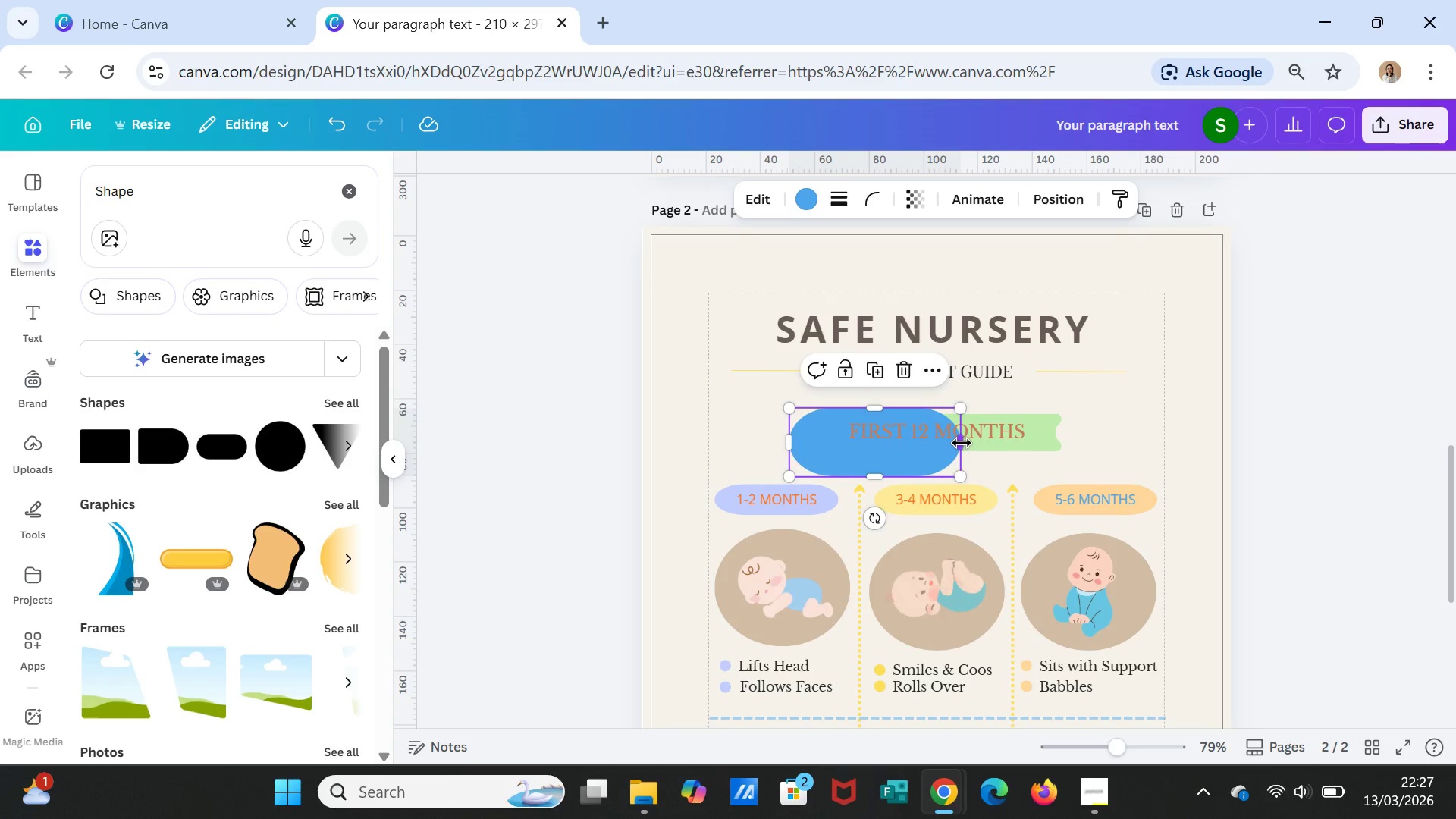 
left_click_drag(start_coordinate=[962, 443], to_coordinate=[1086, 427])
 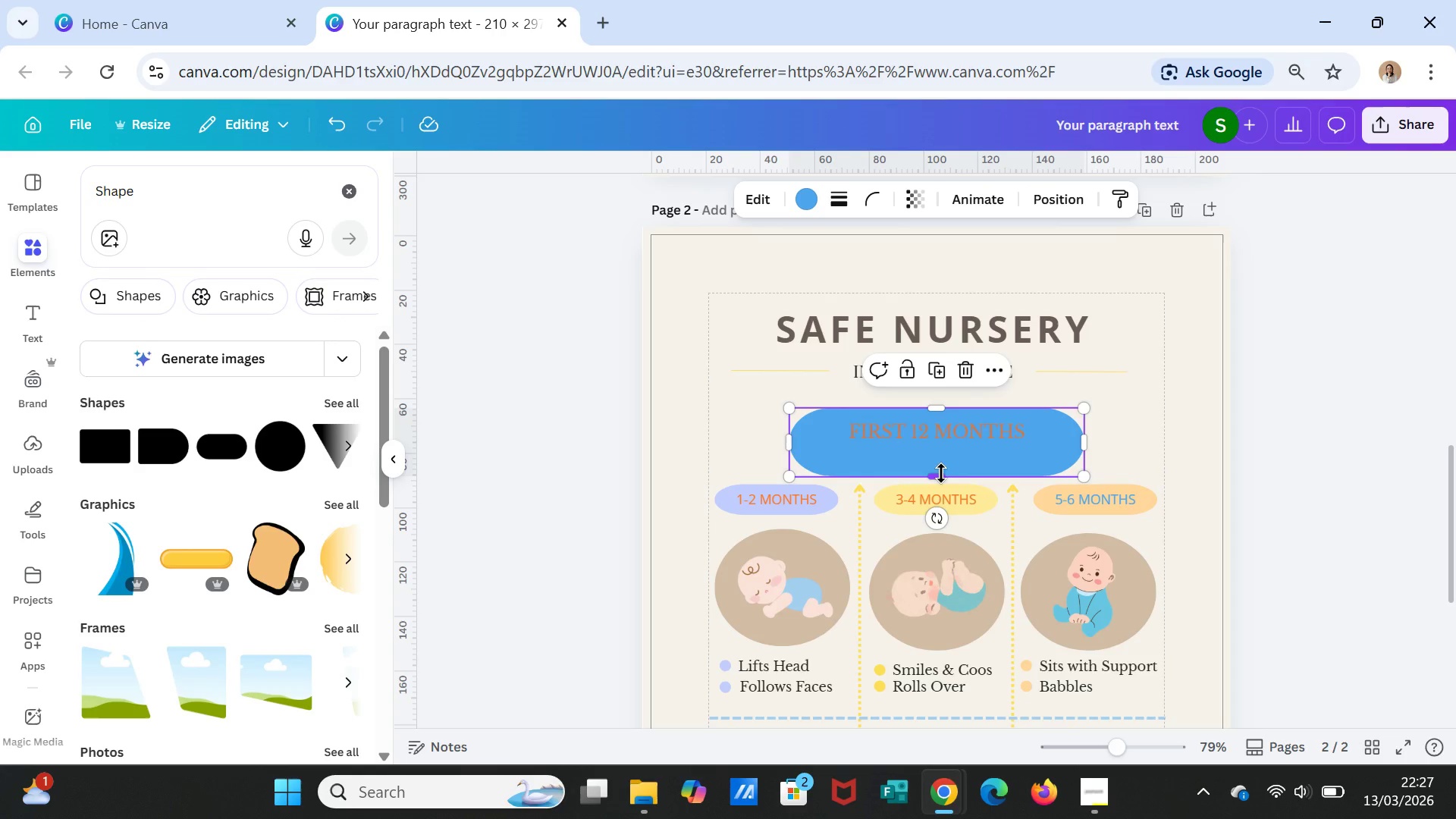 
left_click_drag(start_coordinate=[941, 473], to_coordinate=[940, 453])
 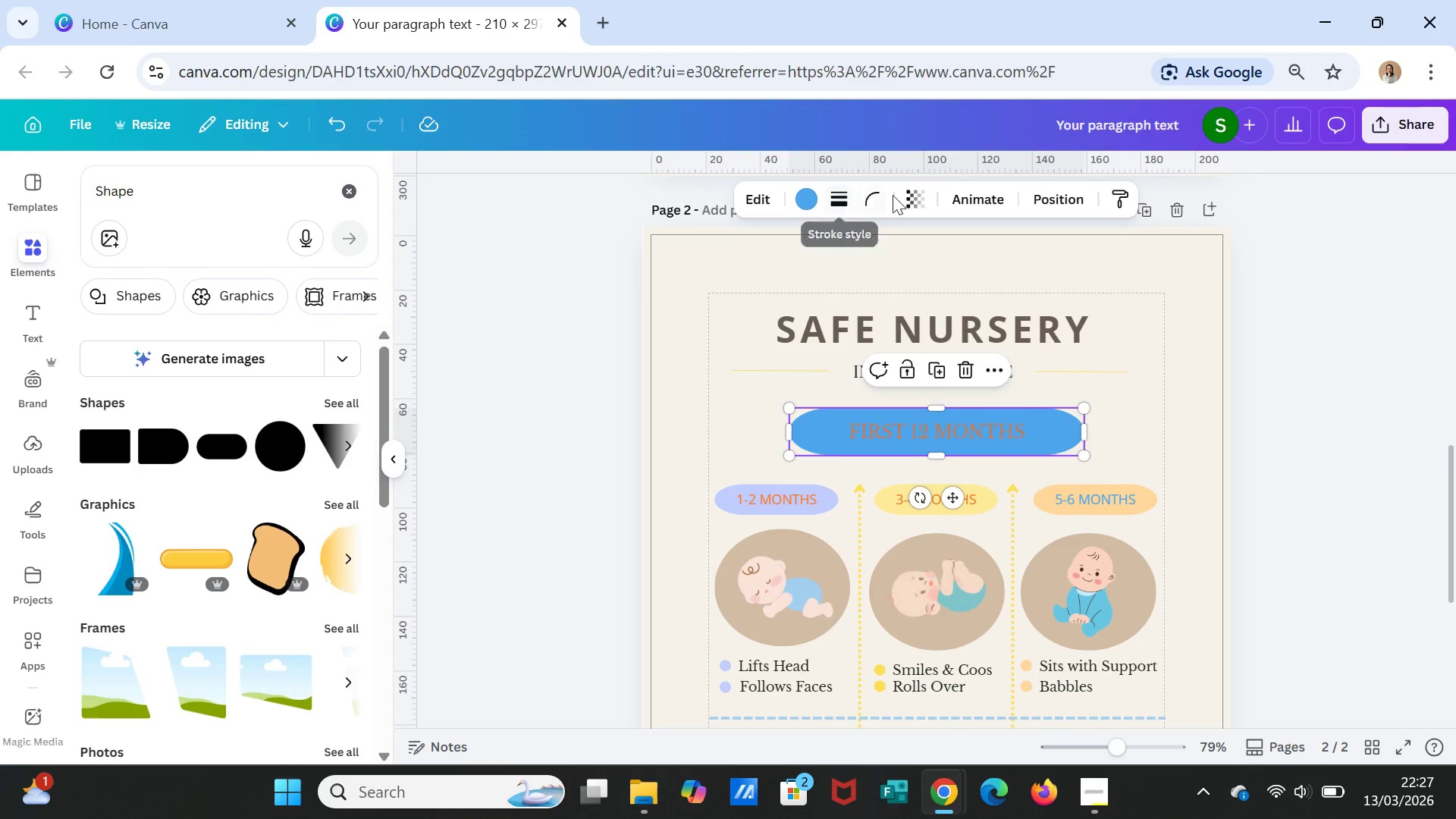 
left_click([915, 197])
 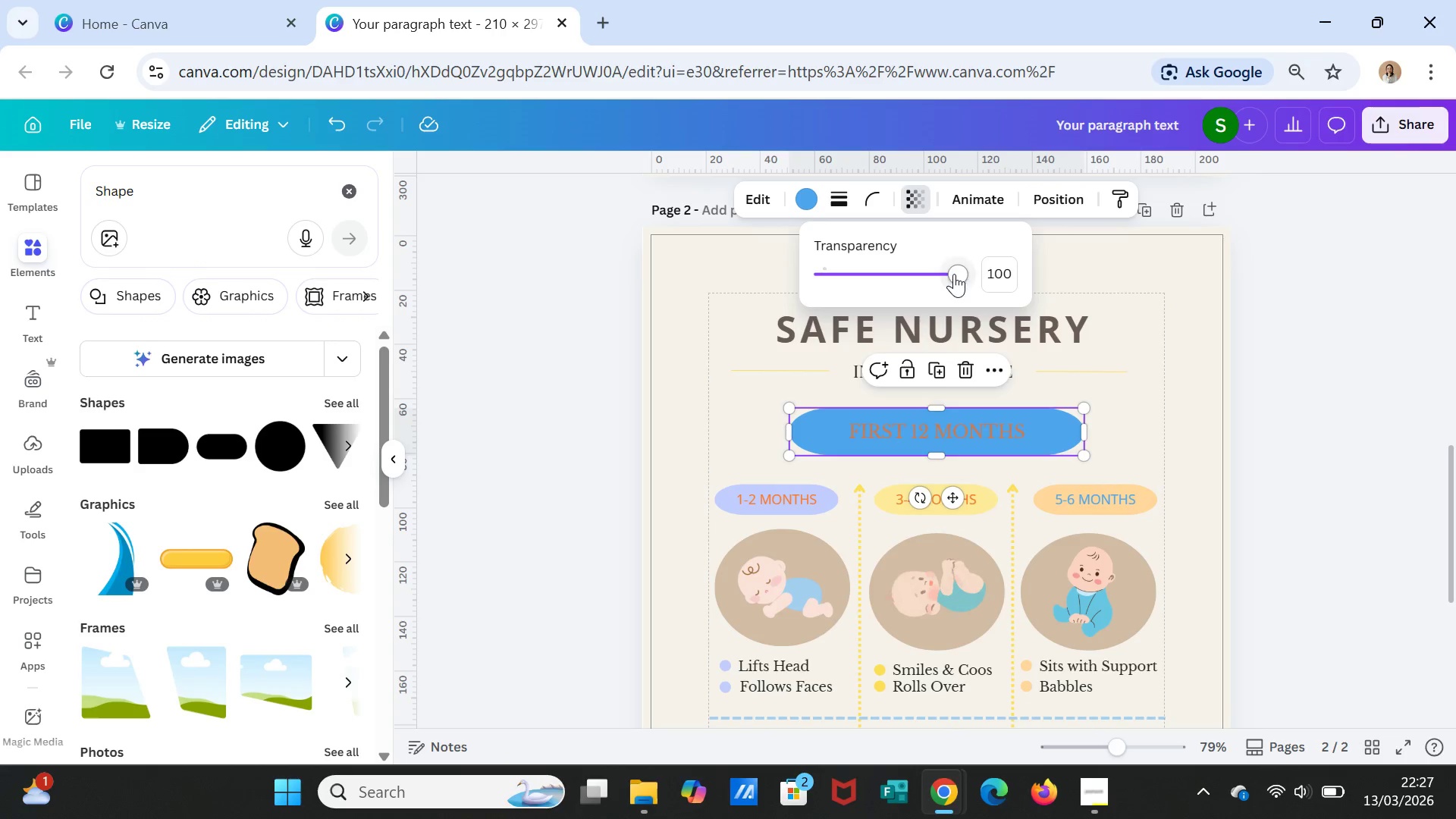 
left_click_drag(start_coordinate=[954, 274], to_coordinate=[852, 268])
 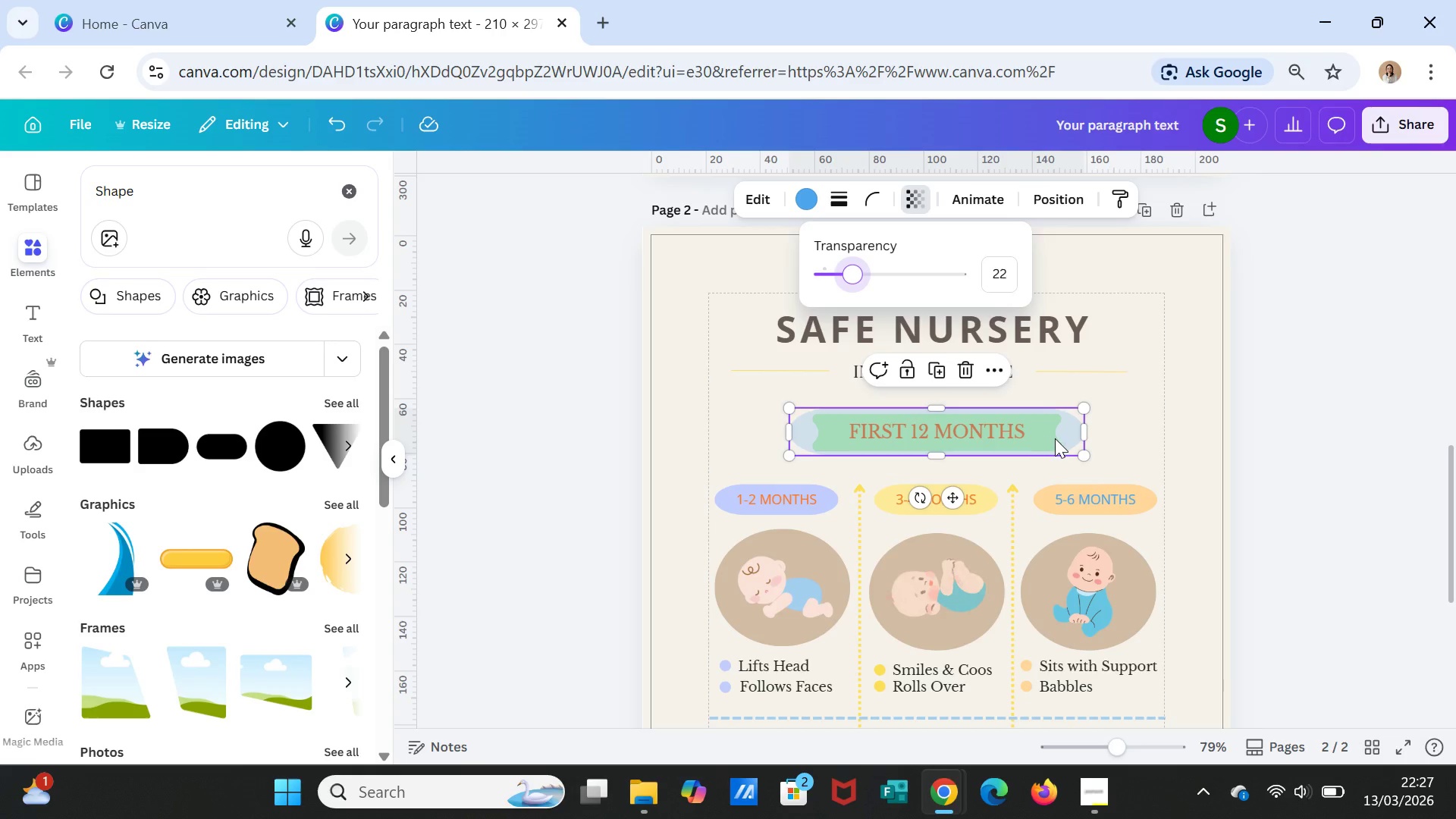 
right_click([1056, 438])
 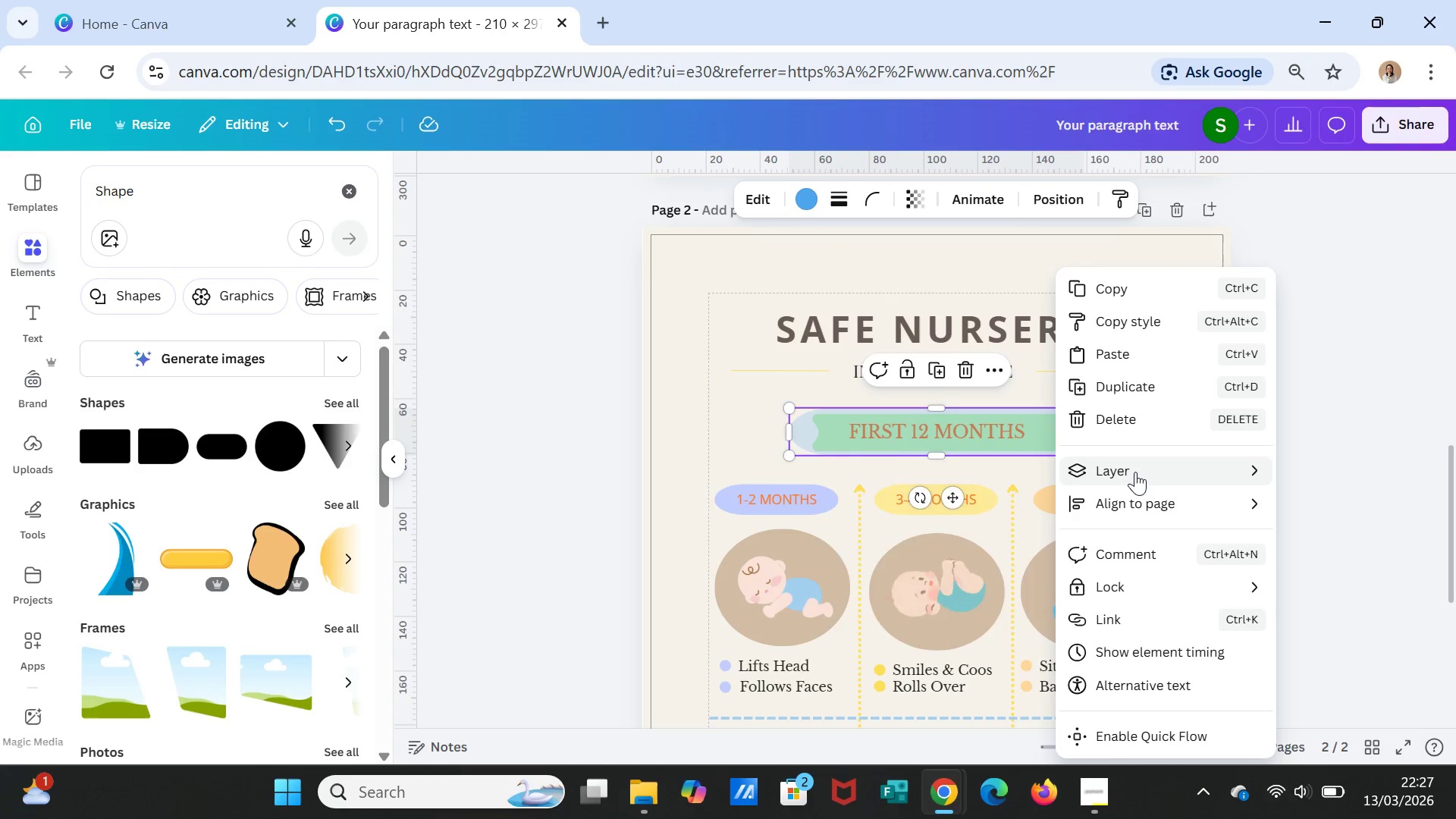 
left_click([1135, 472])
 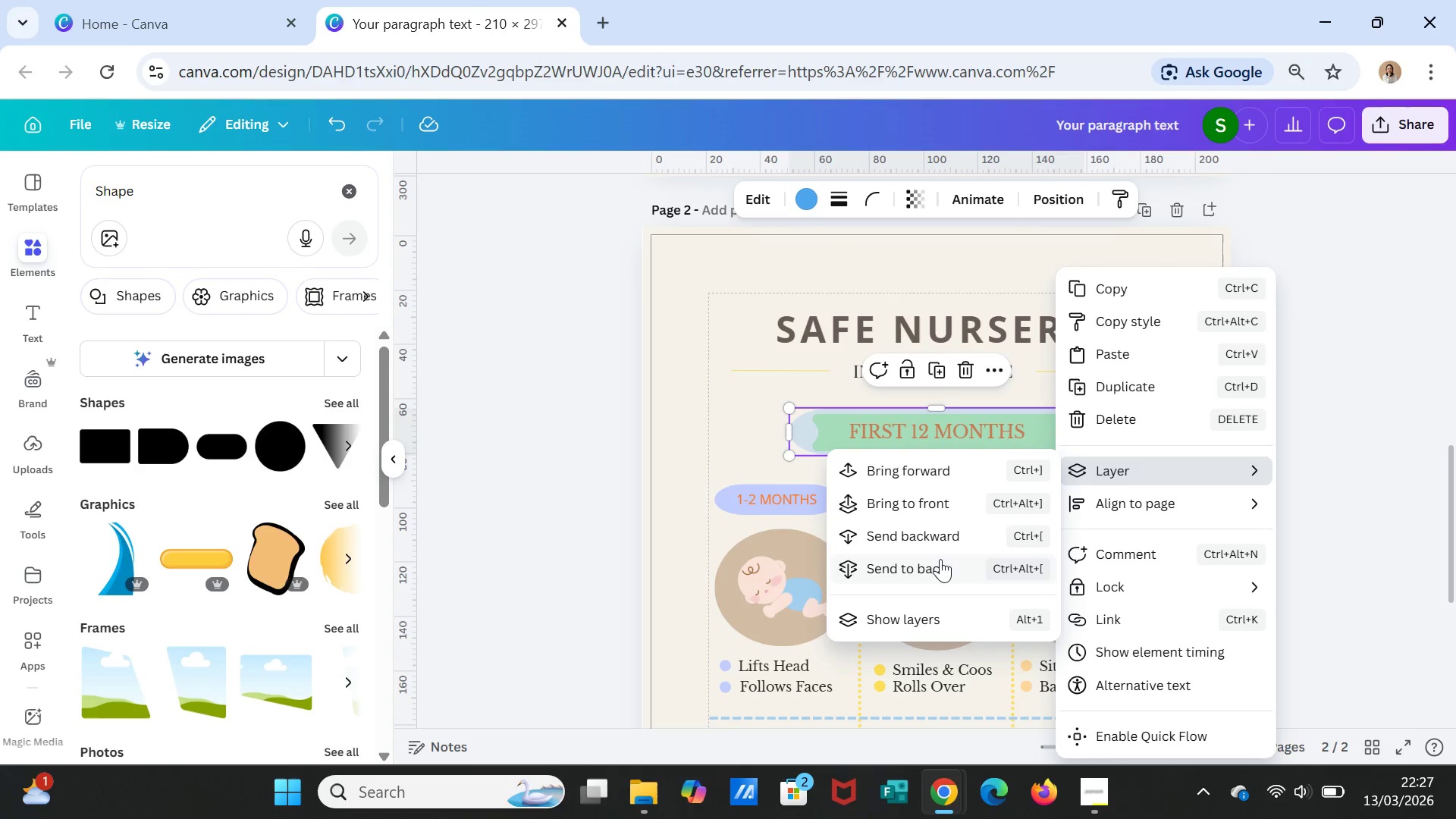 
left_click([940, 561])
 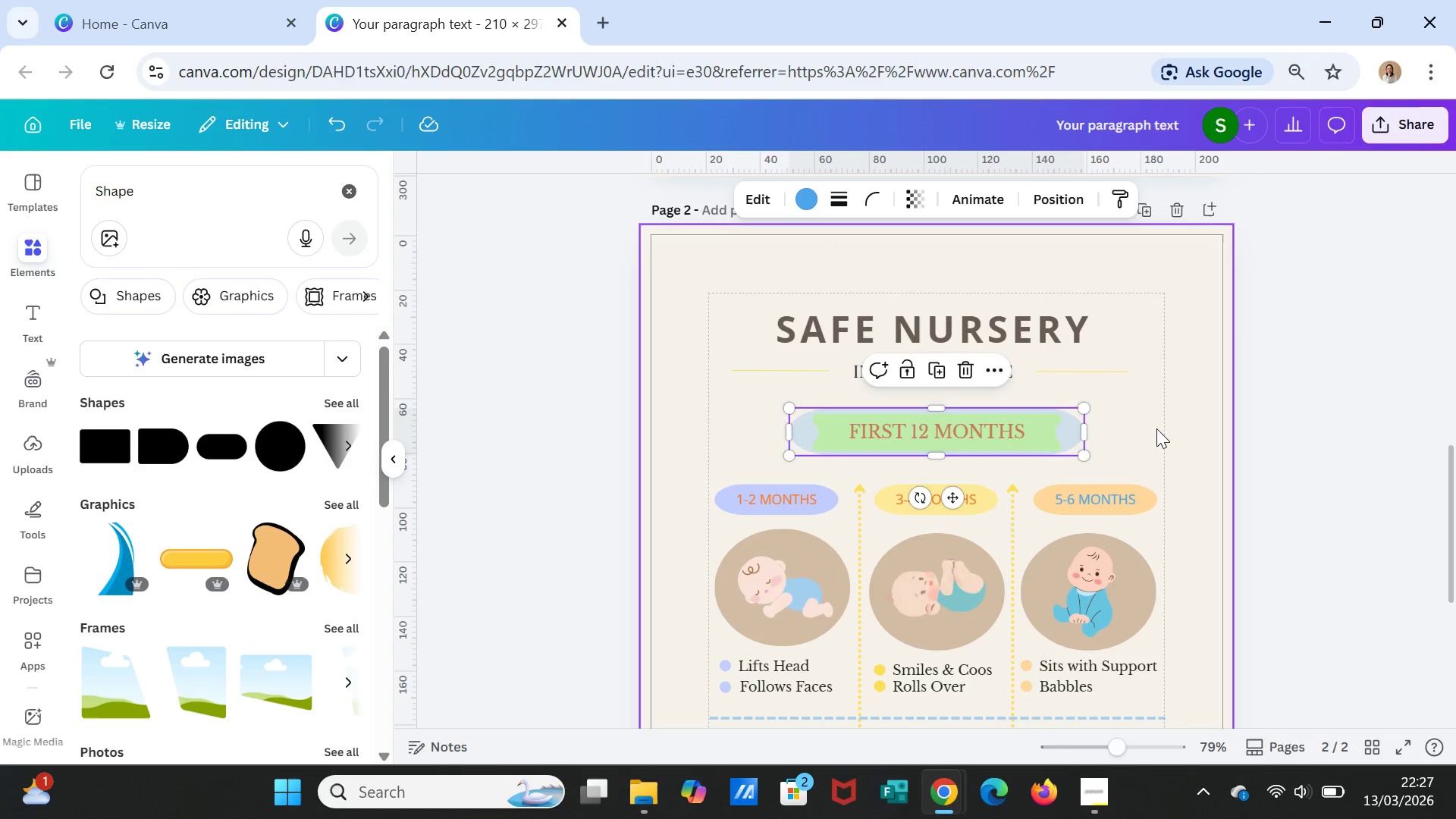 
left_click([1157, 426])
 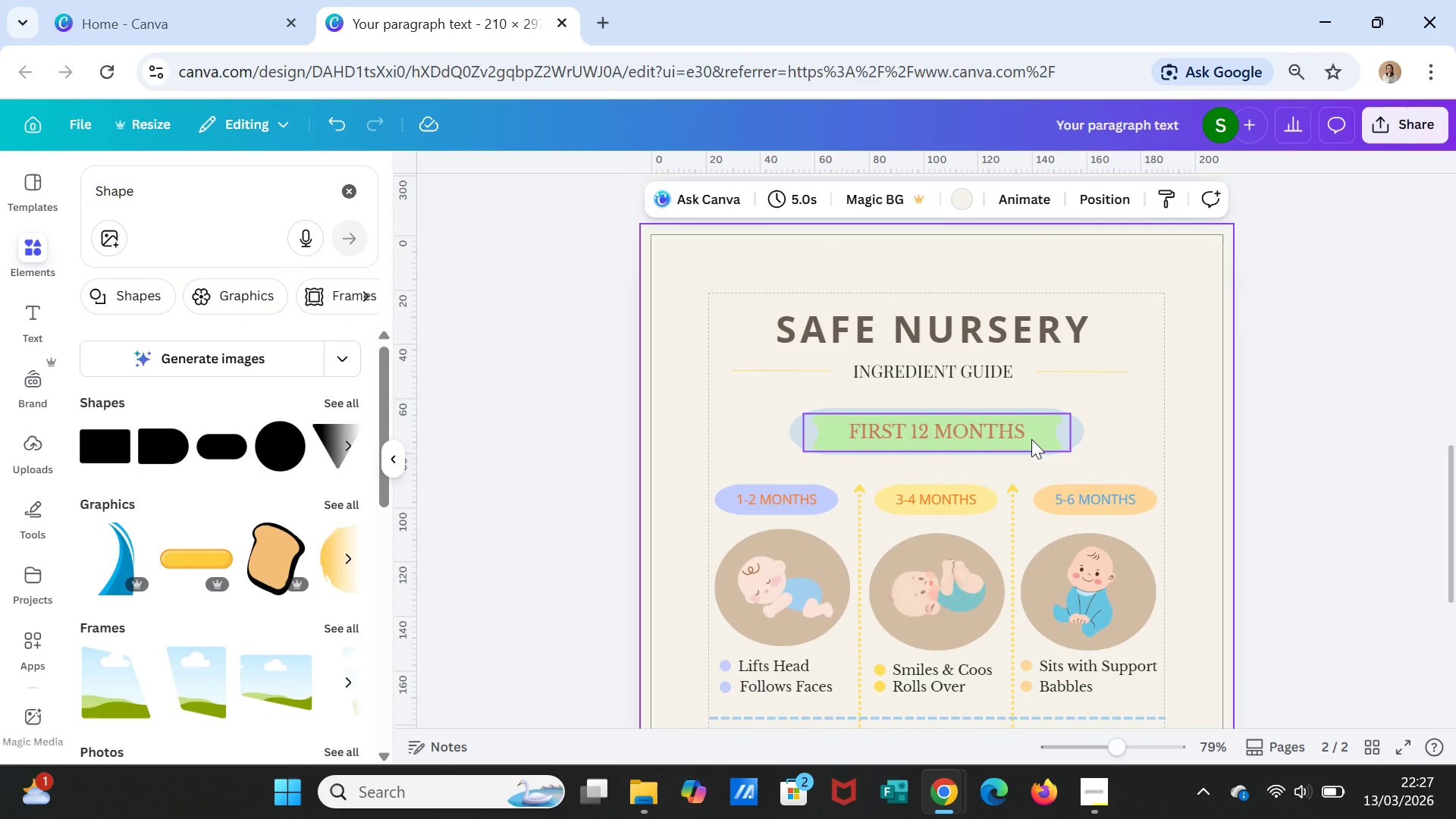 
left_click([1031, 439])
 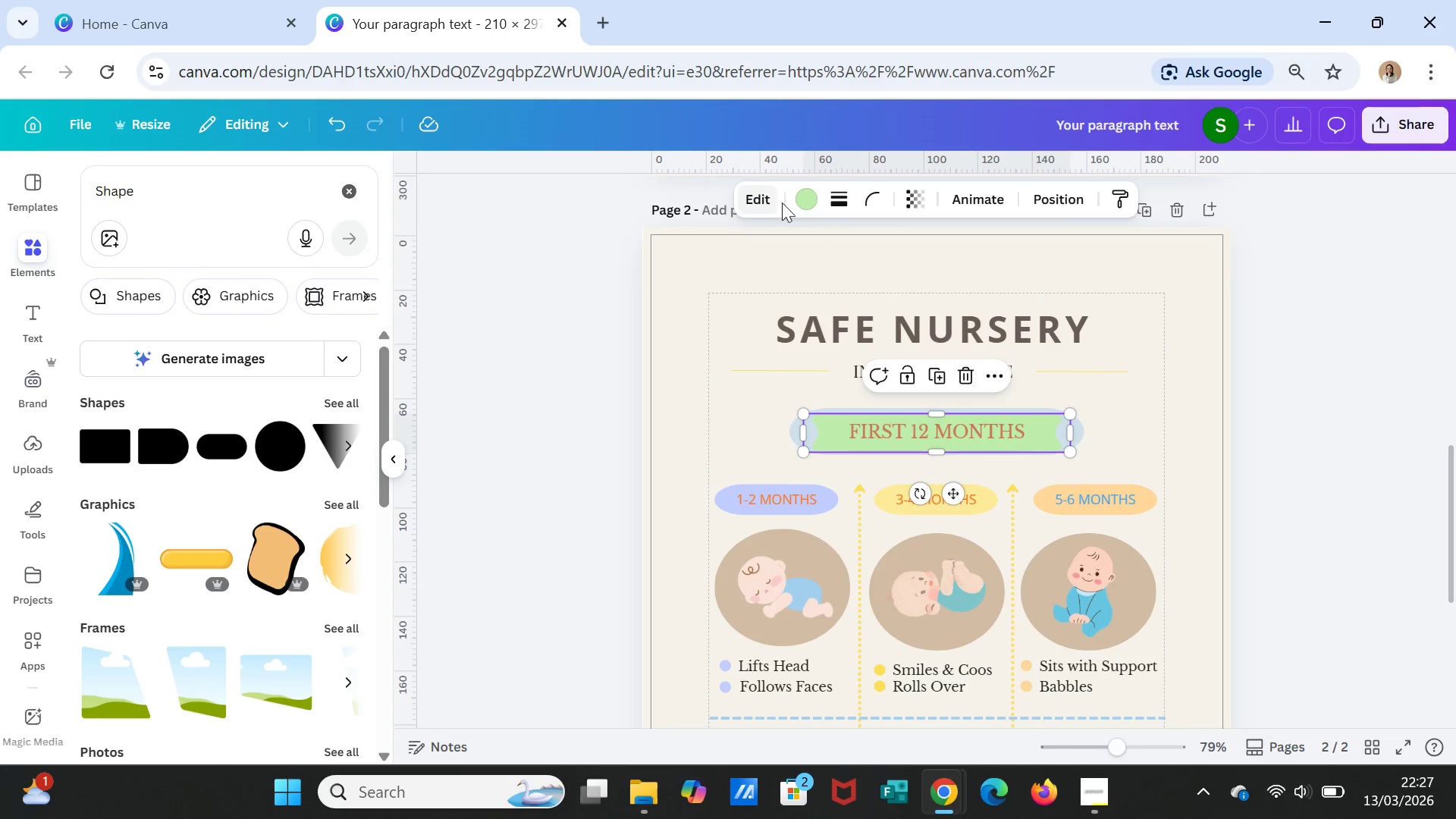 
left_click_drag(start_coordinate=[808, 199], to_coordinate=[805, 197])
 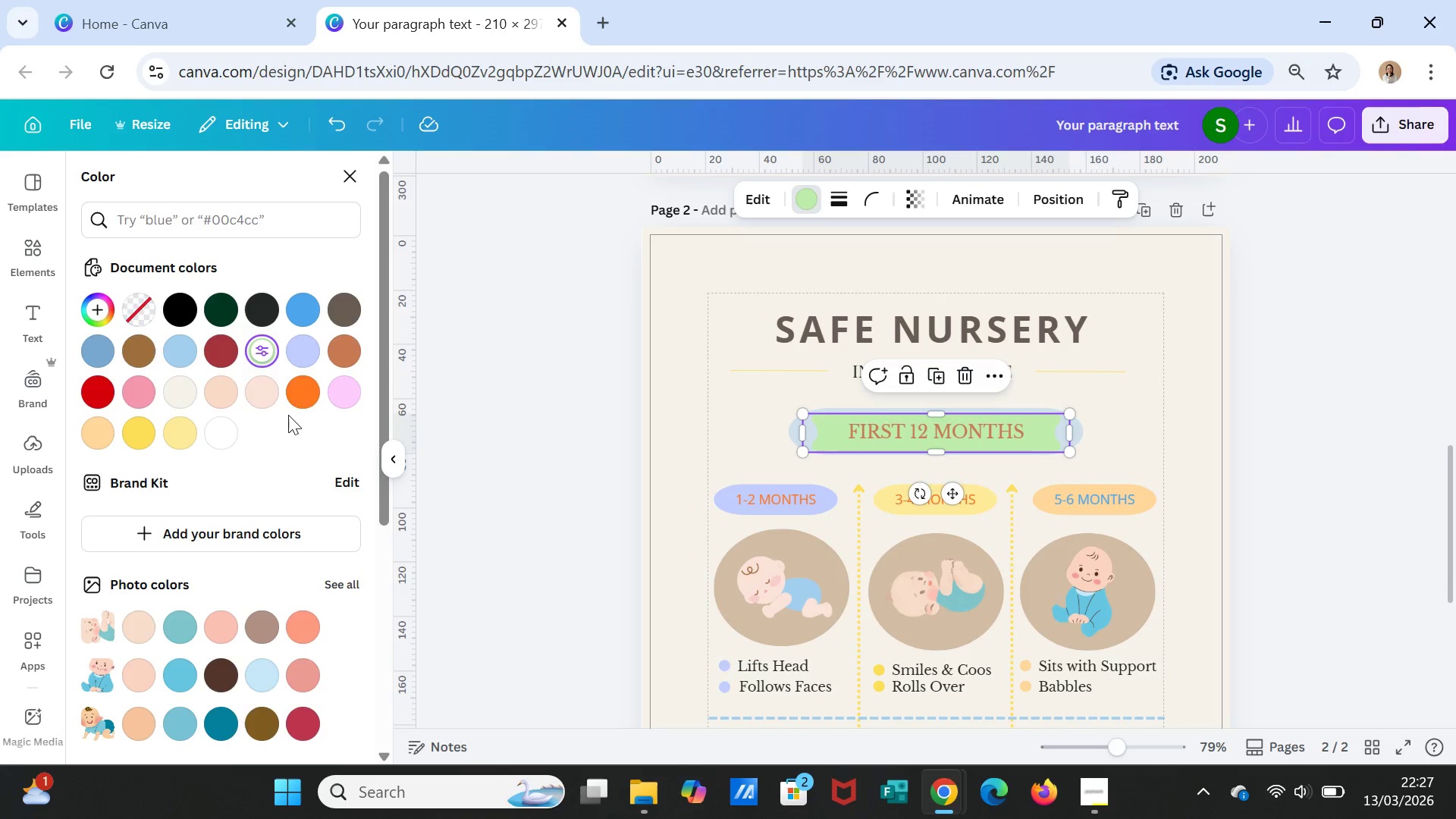 
left_click([302, 394])
 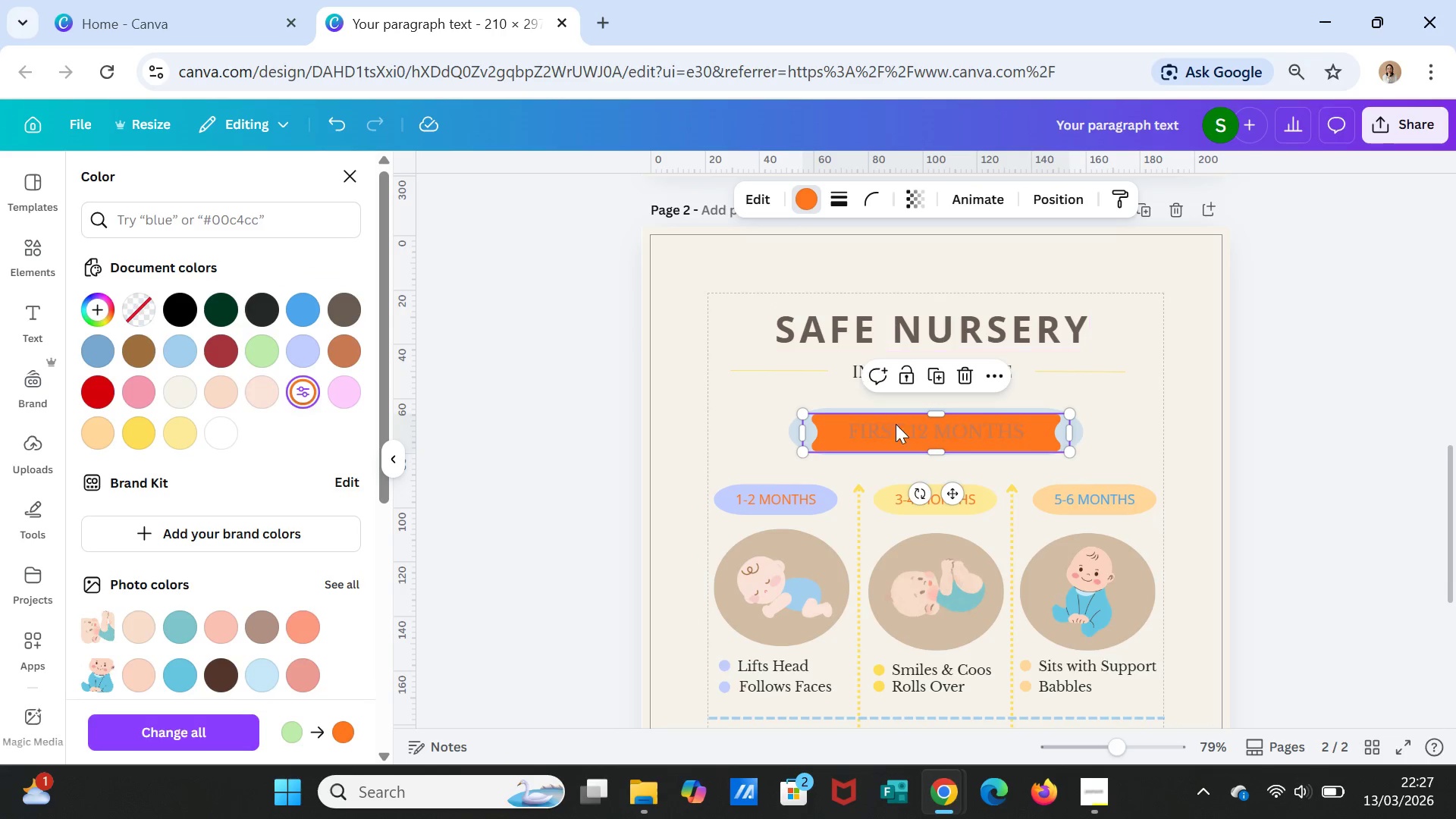 
left_click([899, 429])
 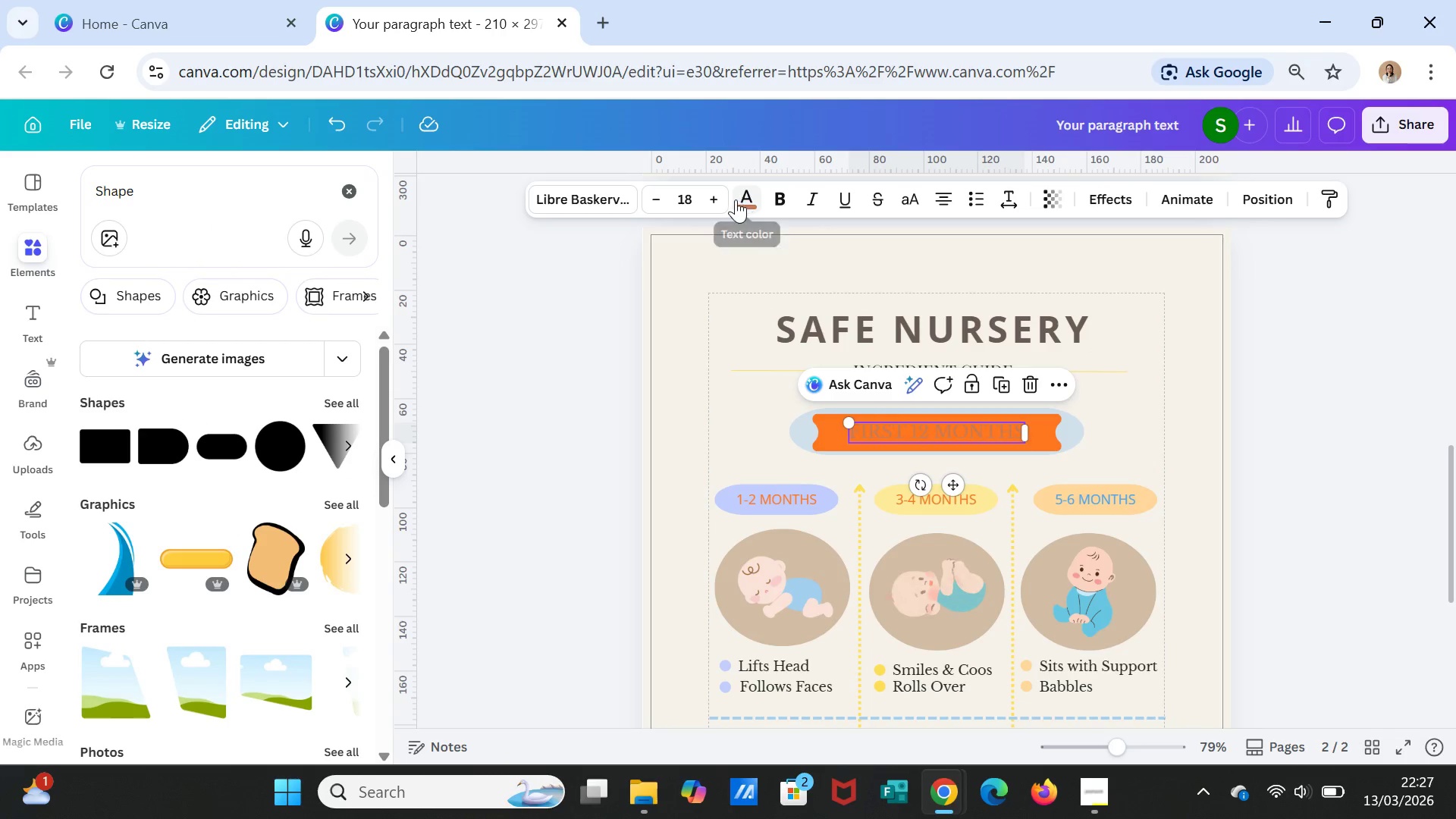 
left_click([745, 197])
 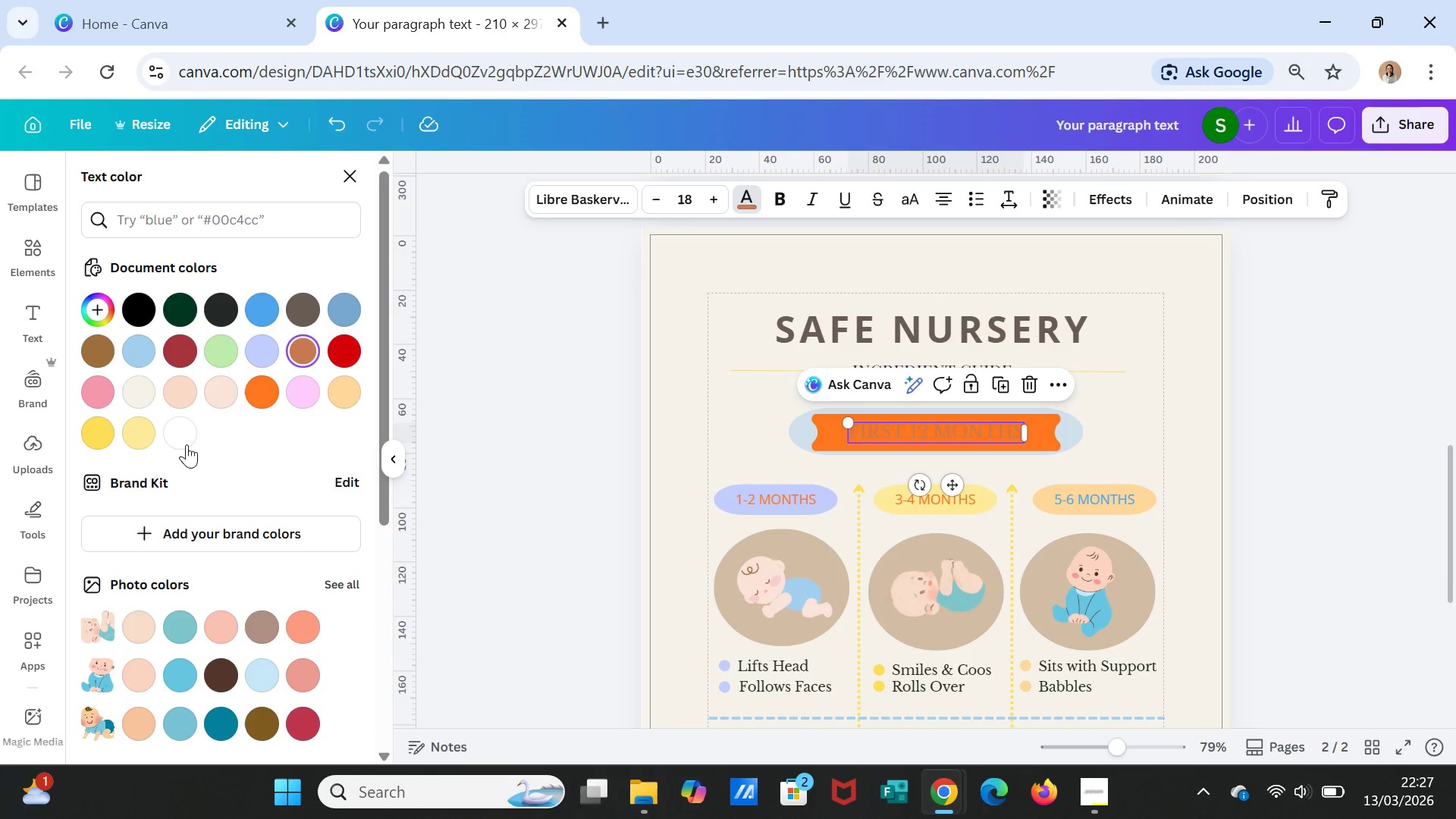 
left_click([179, 435])
 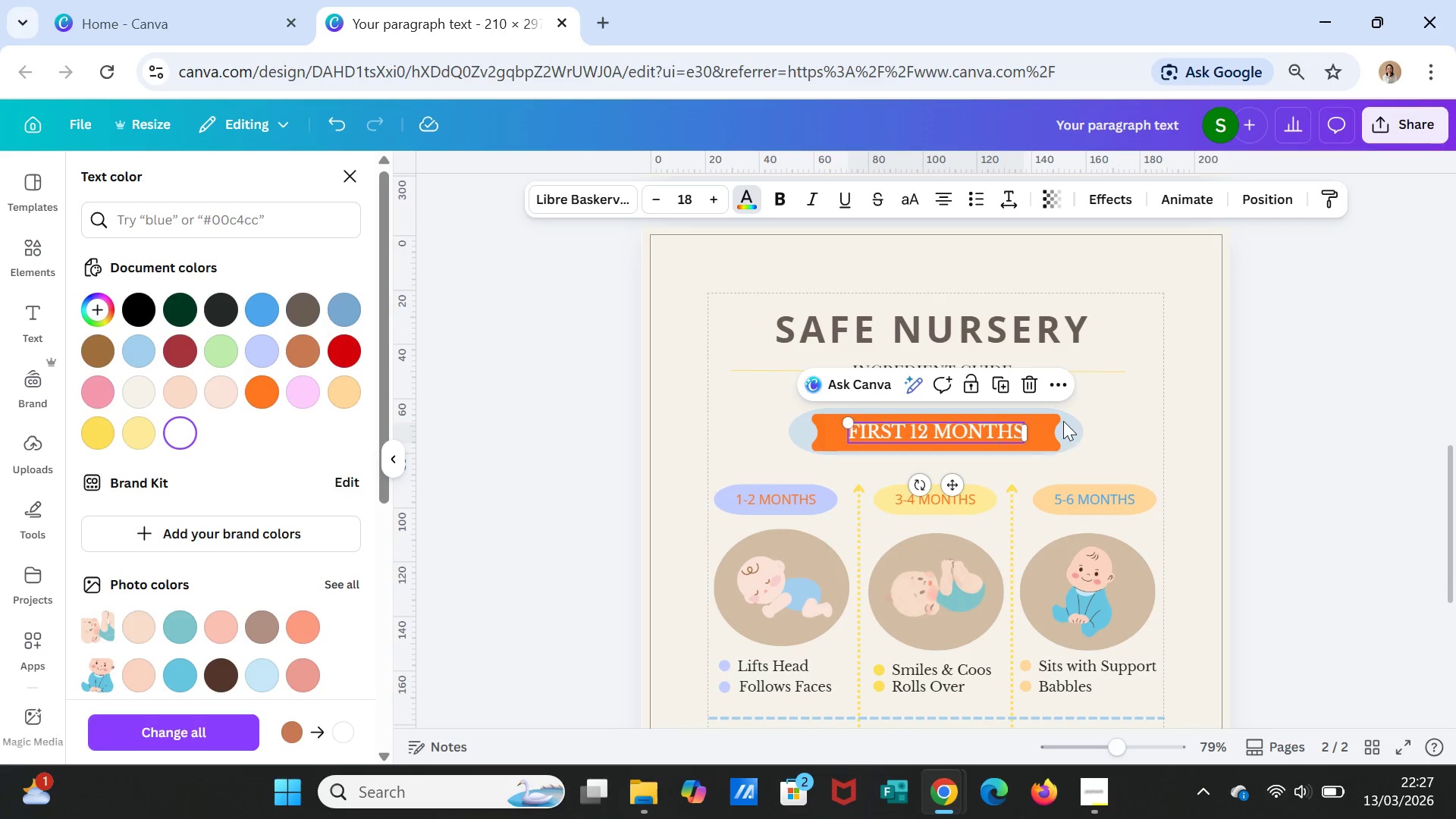 
left_click([1144, 413])
 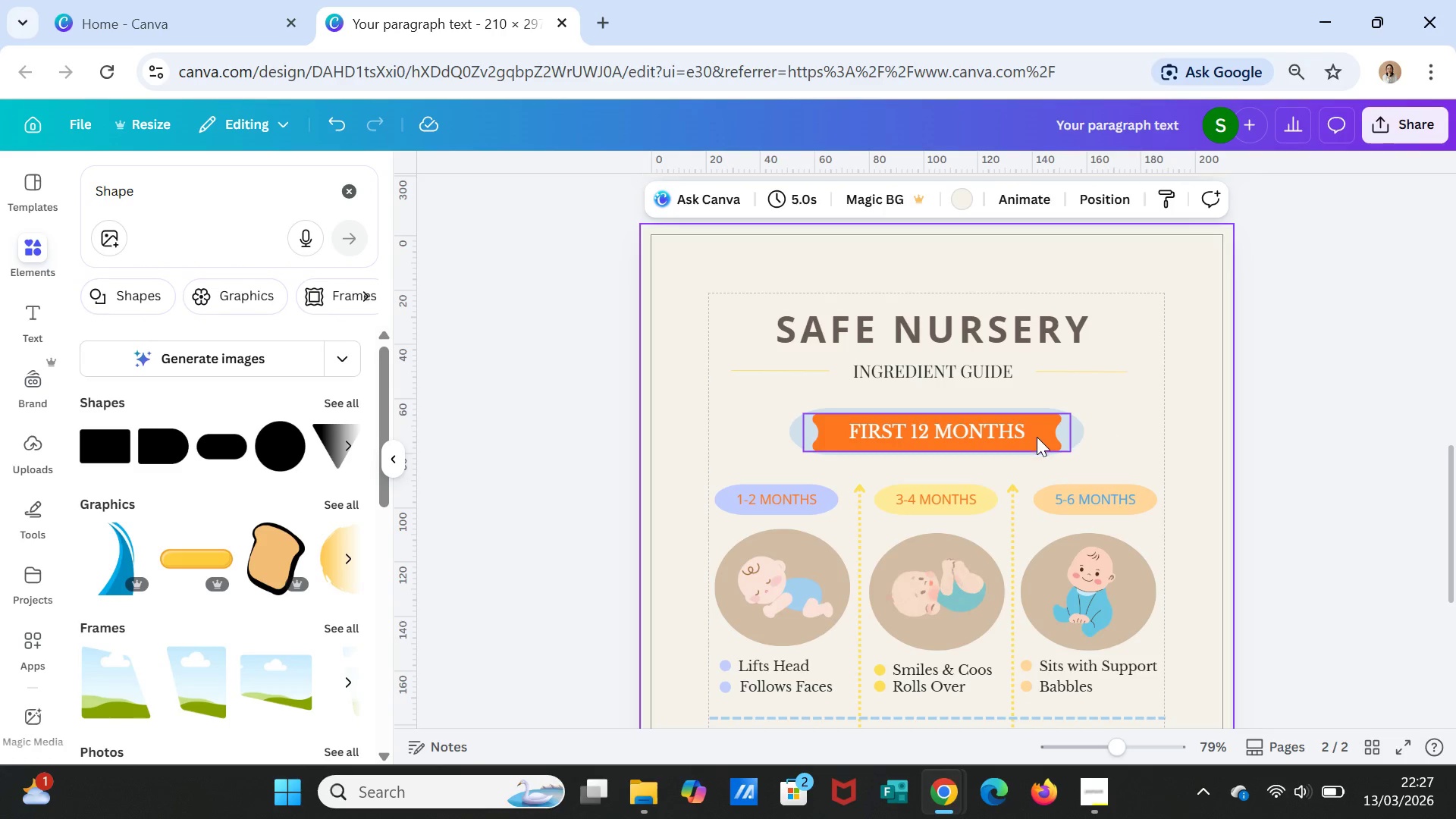 
left_click([1037, 437])
 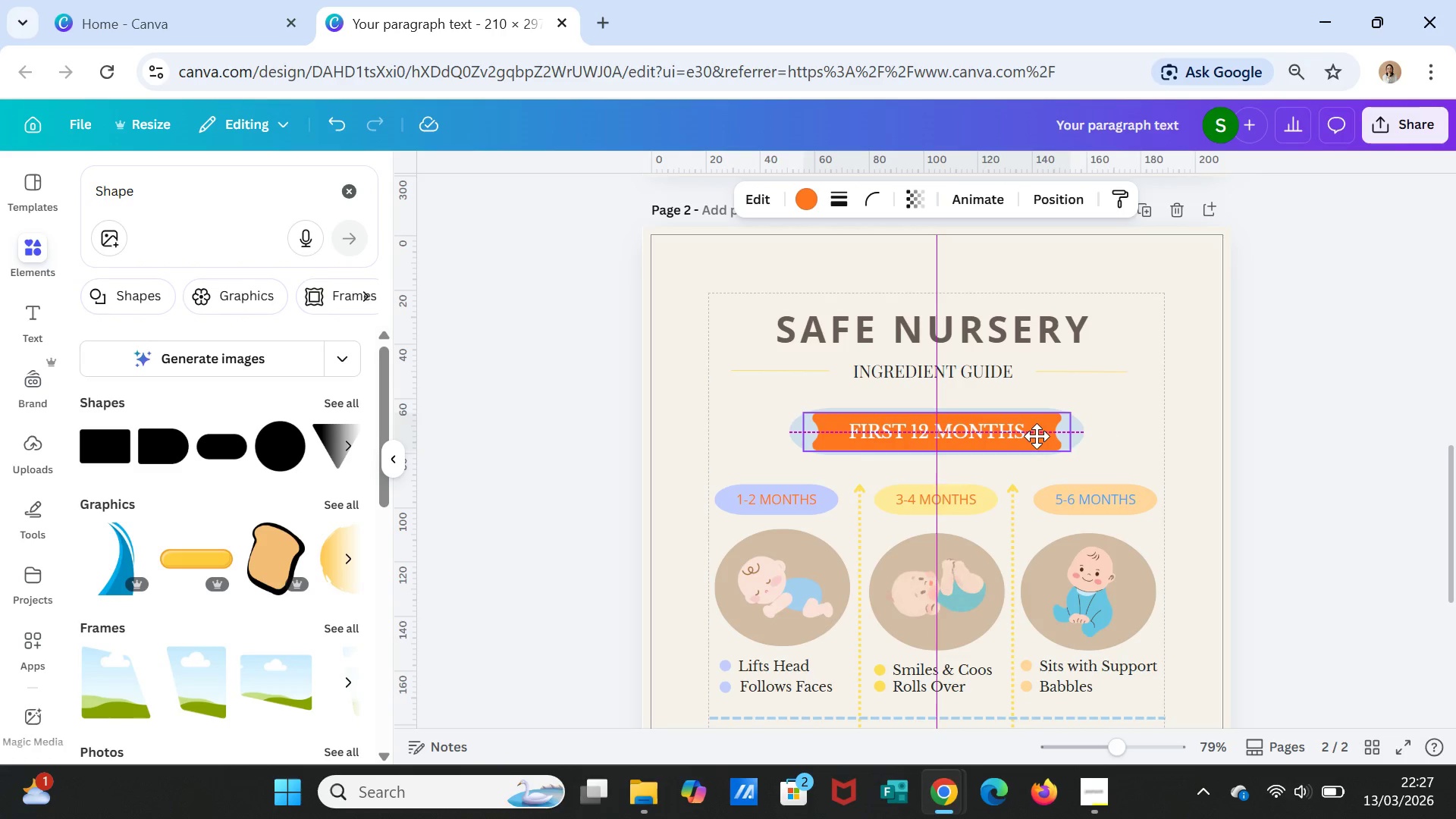 
wait(5.12)
 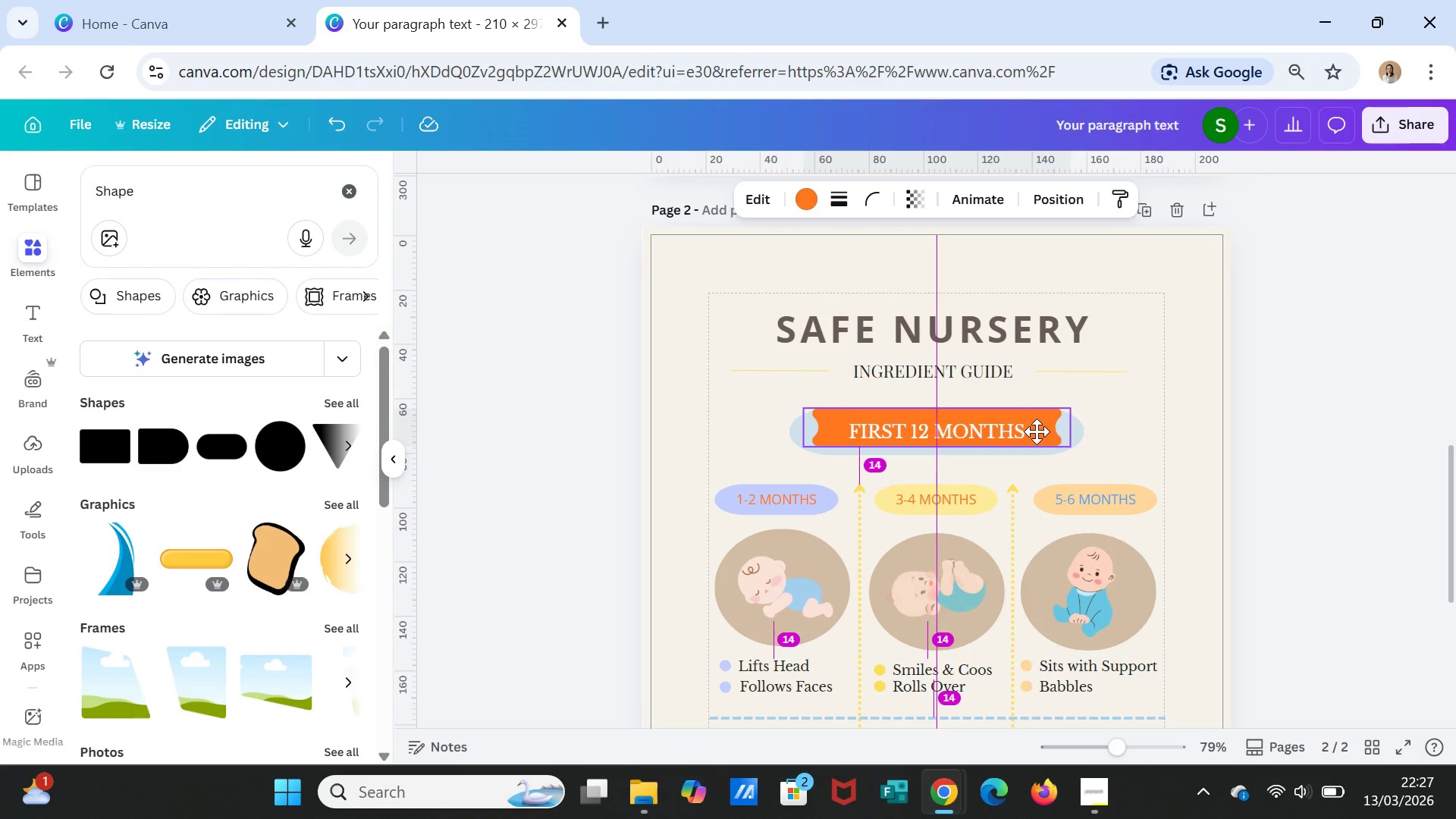 
left_click([1037, 437])
 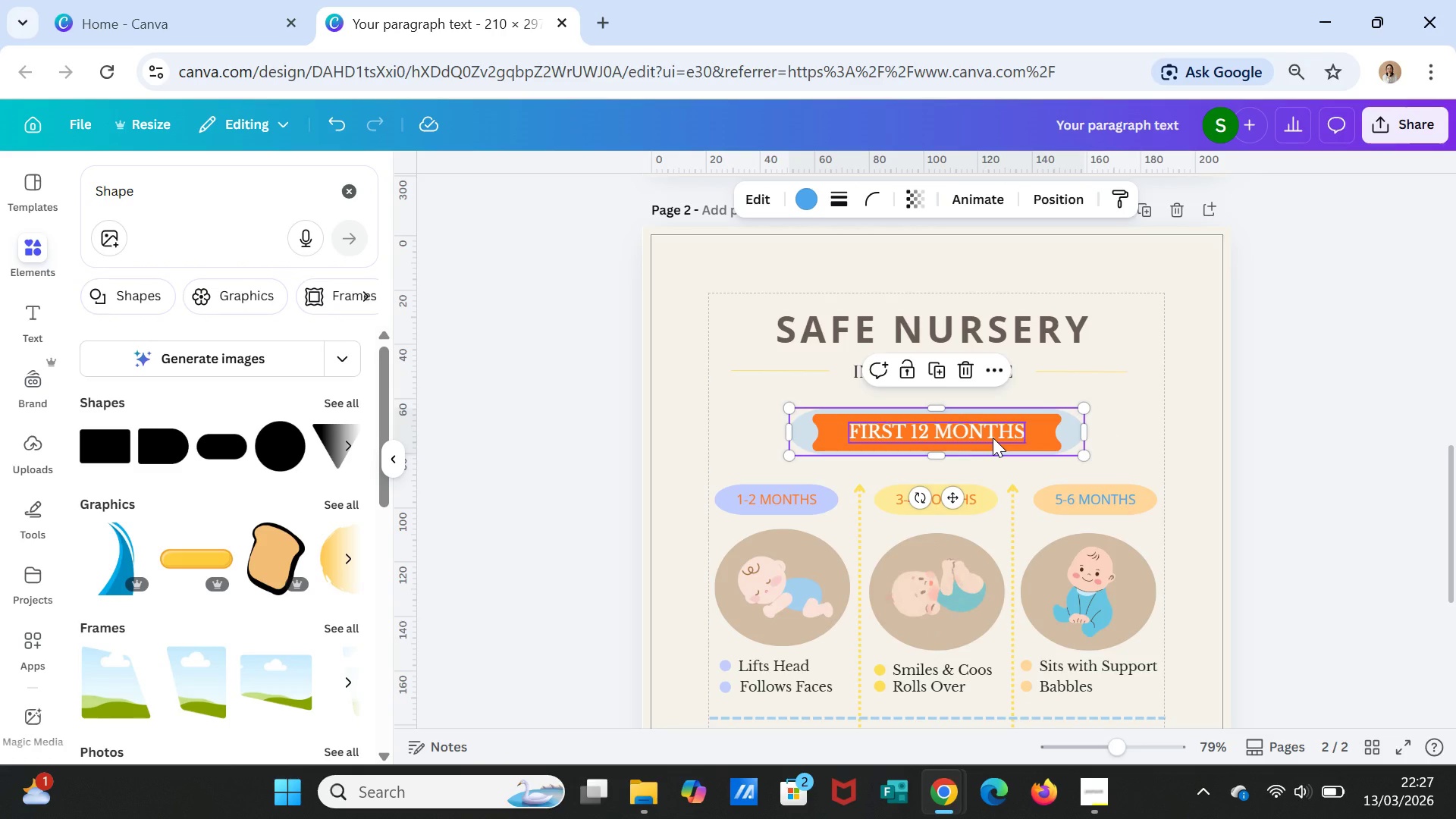 
left_click([993, 438])
 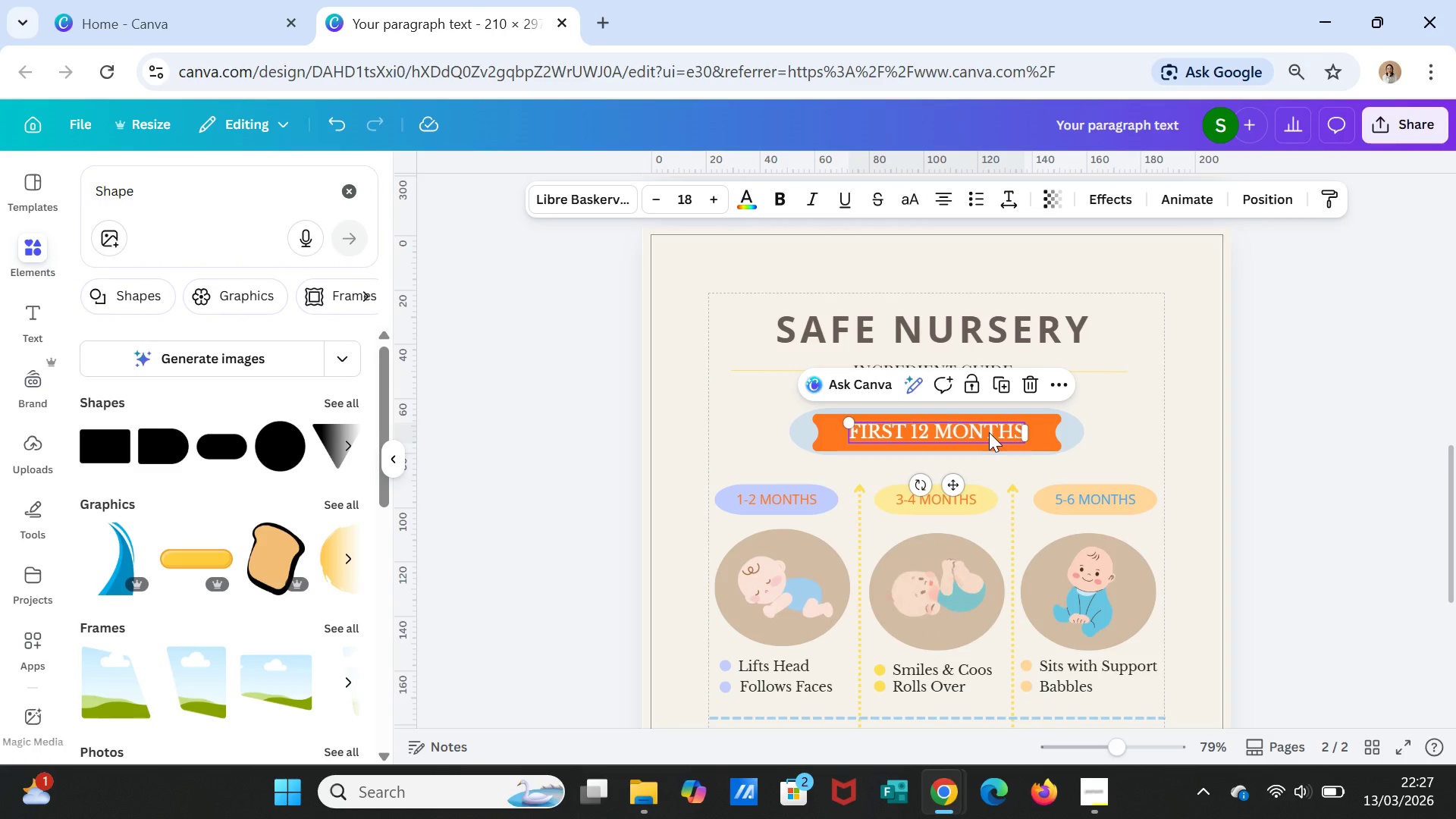 
left_click([1124, 422])
 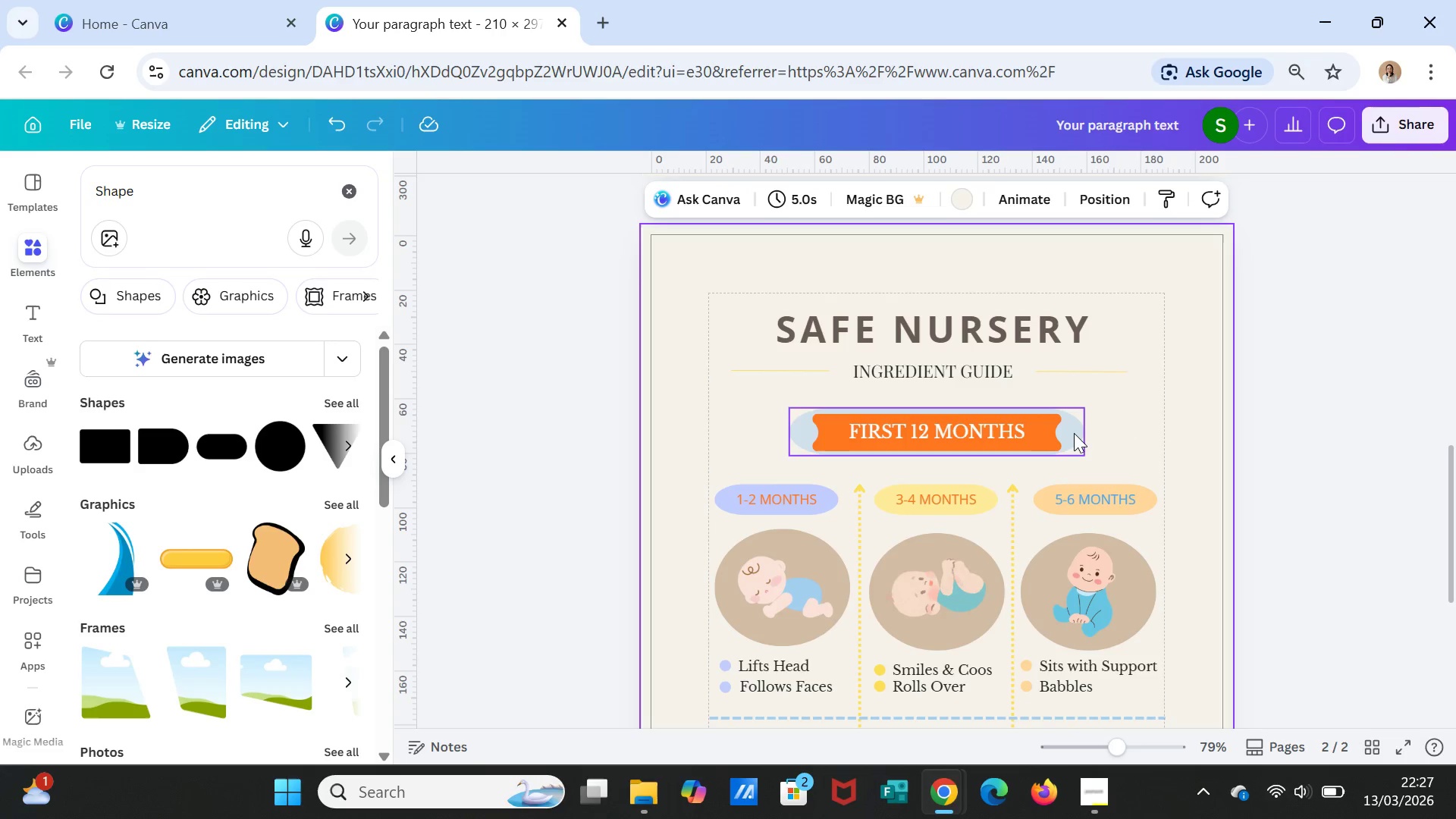 
left_click([1076, 435])
 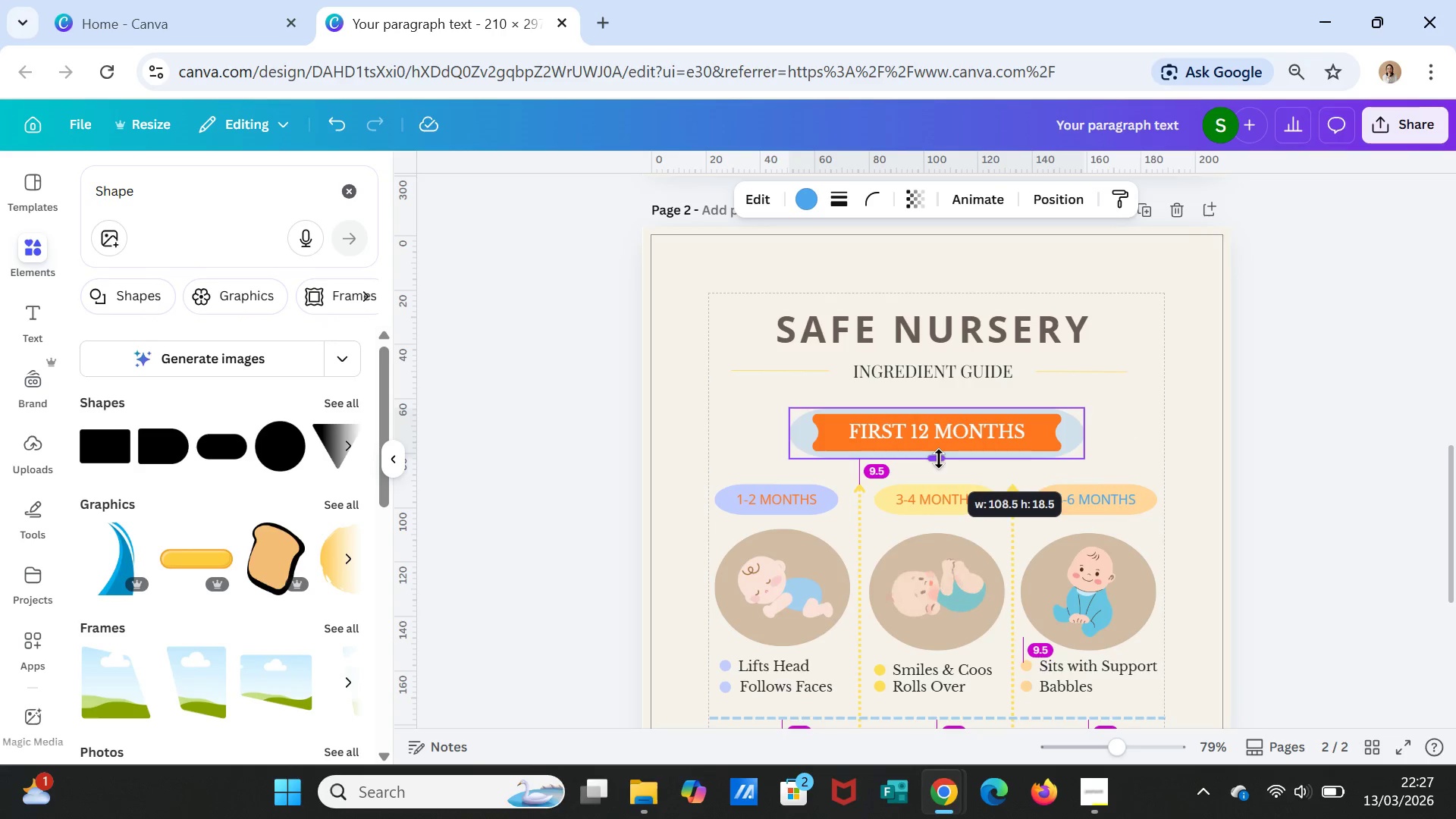 
left_click([1137, 438])
 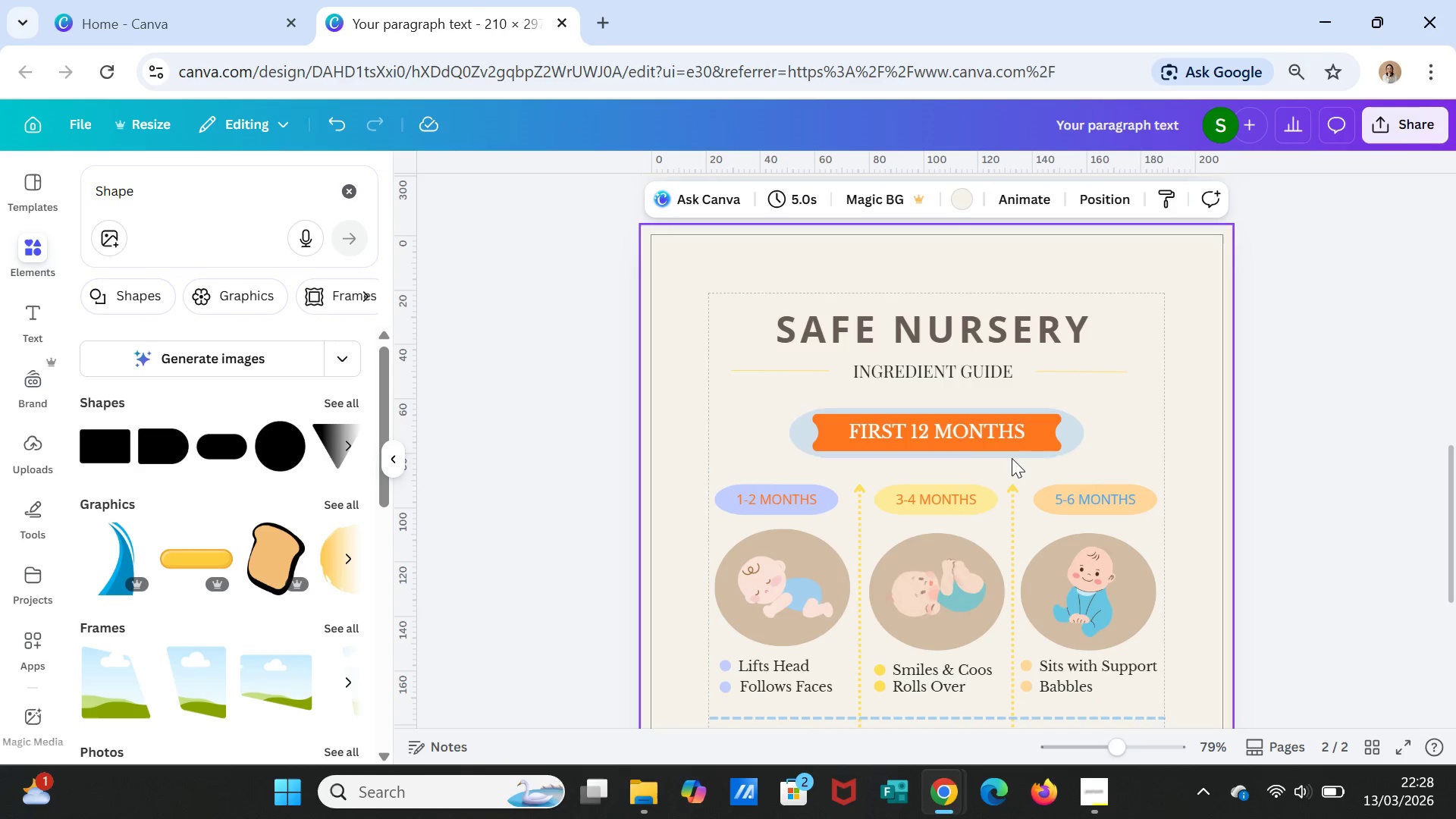 
double_click([986, 437])
 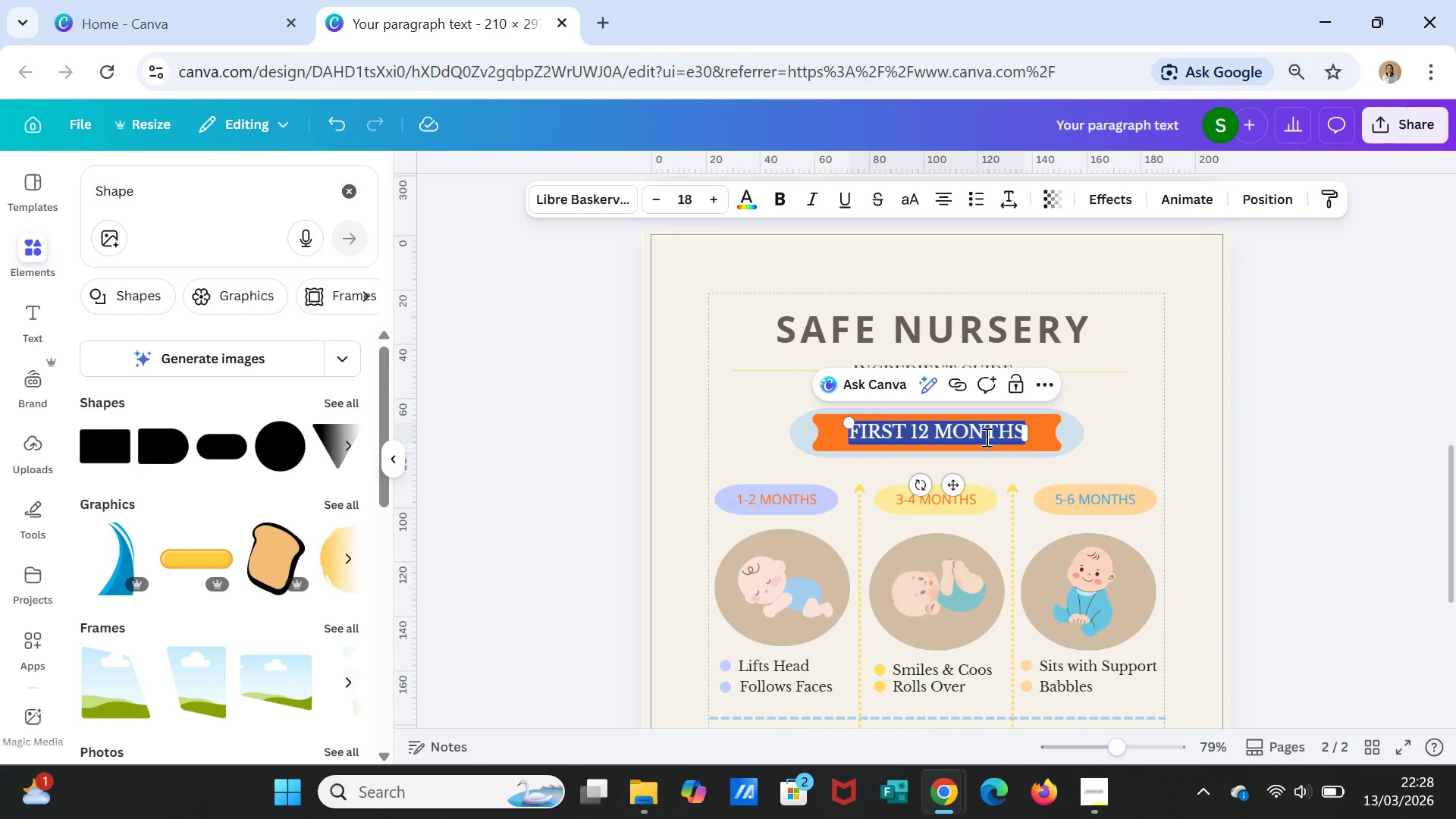 
type(INGREDIENTS TO AVOD)
 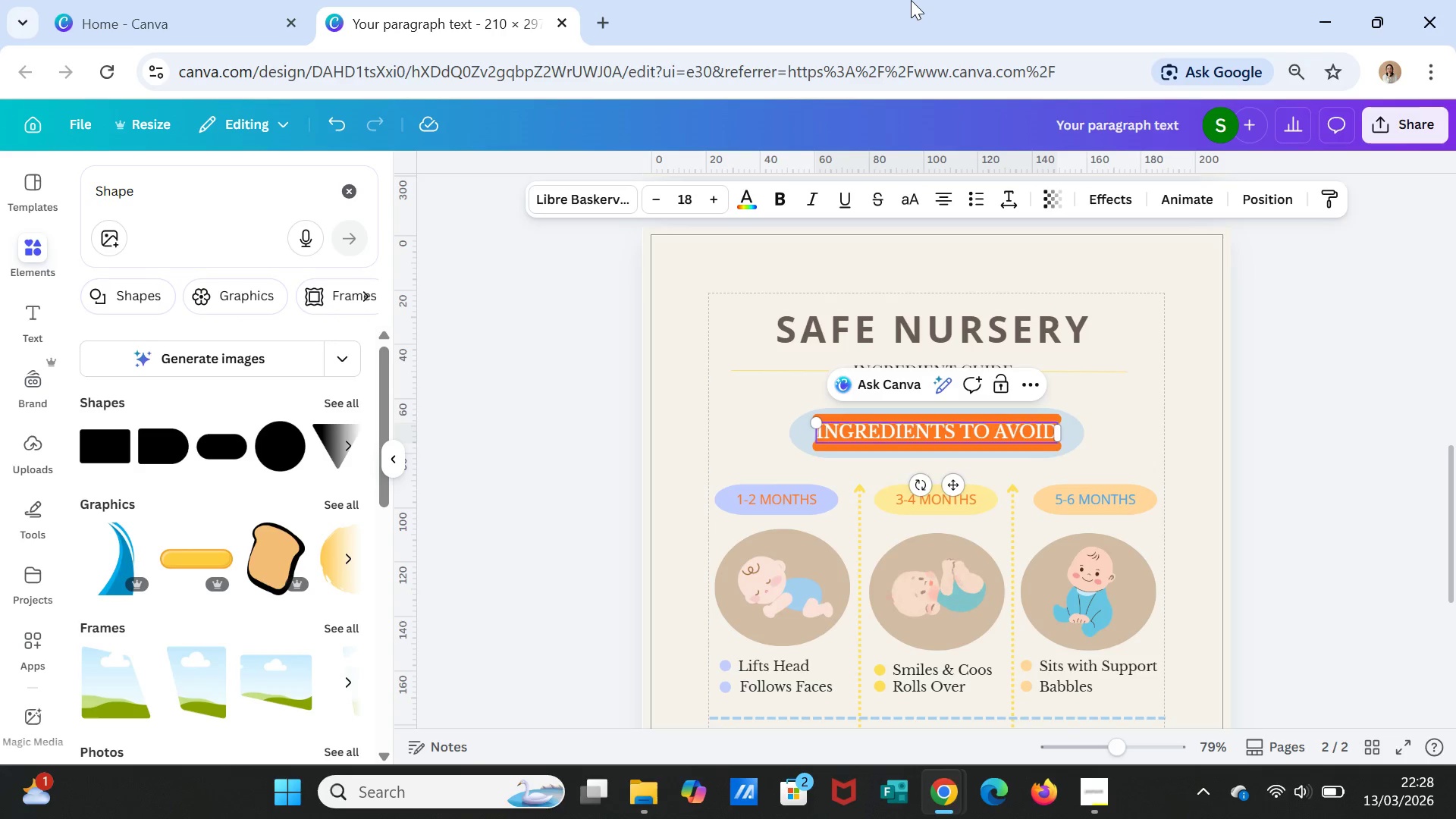 
left_click([1078, 436])
 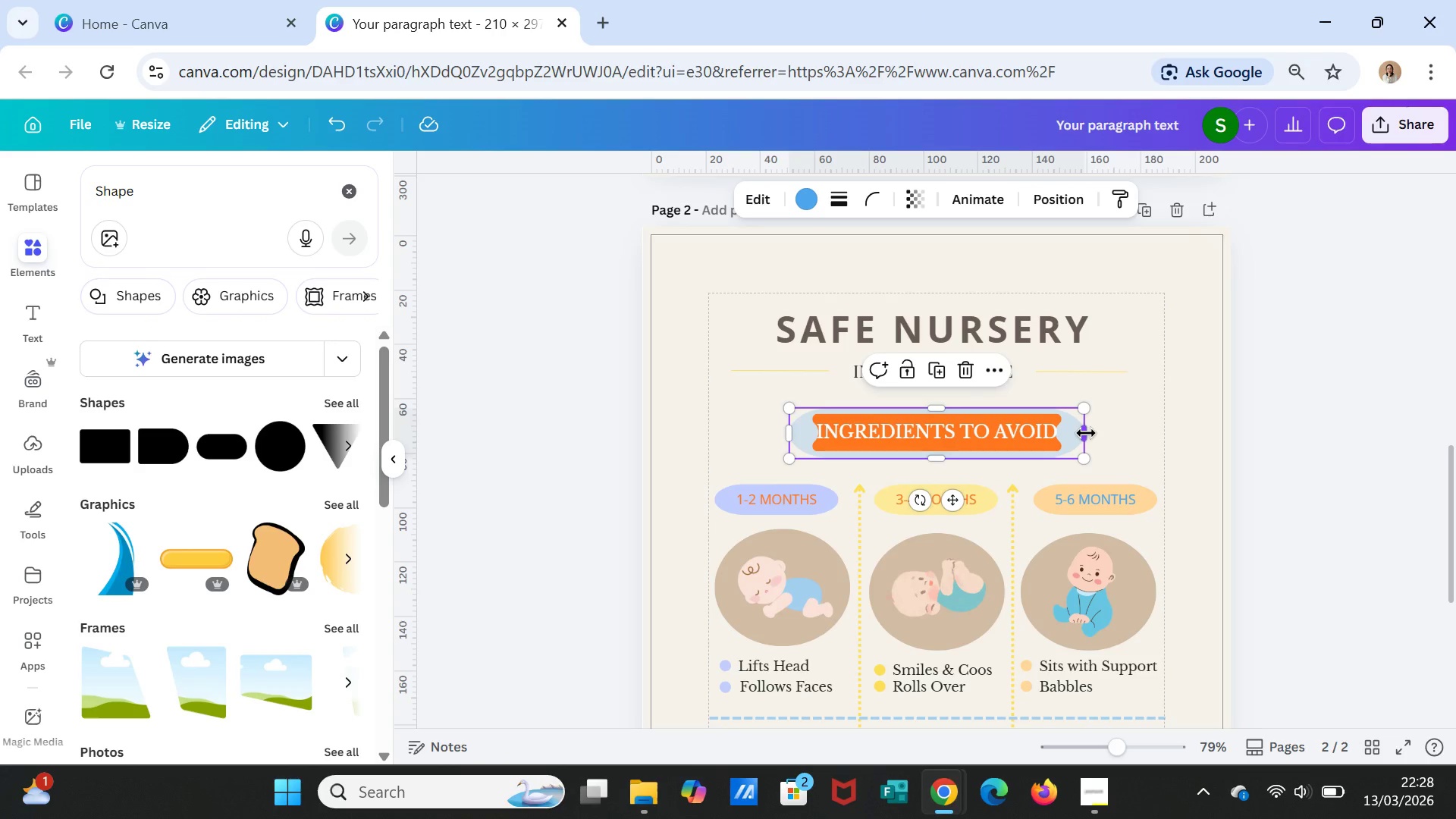 
left_click_drag(start_coordinate=[1086, 433], to_coordinate=[1105, 433])
 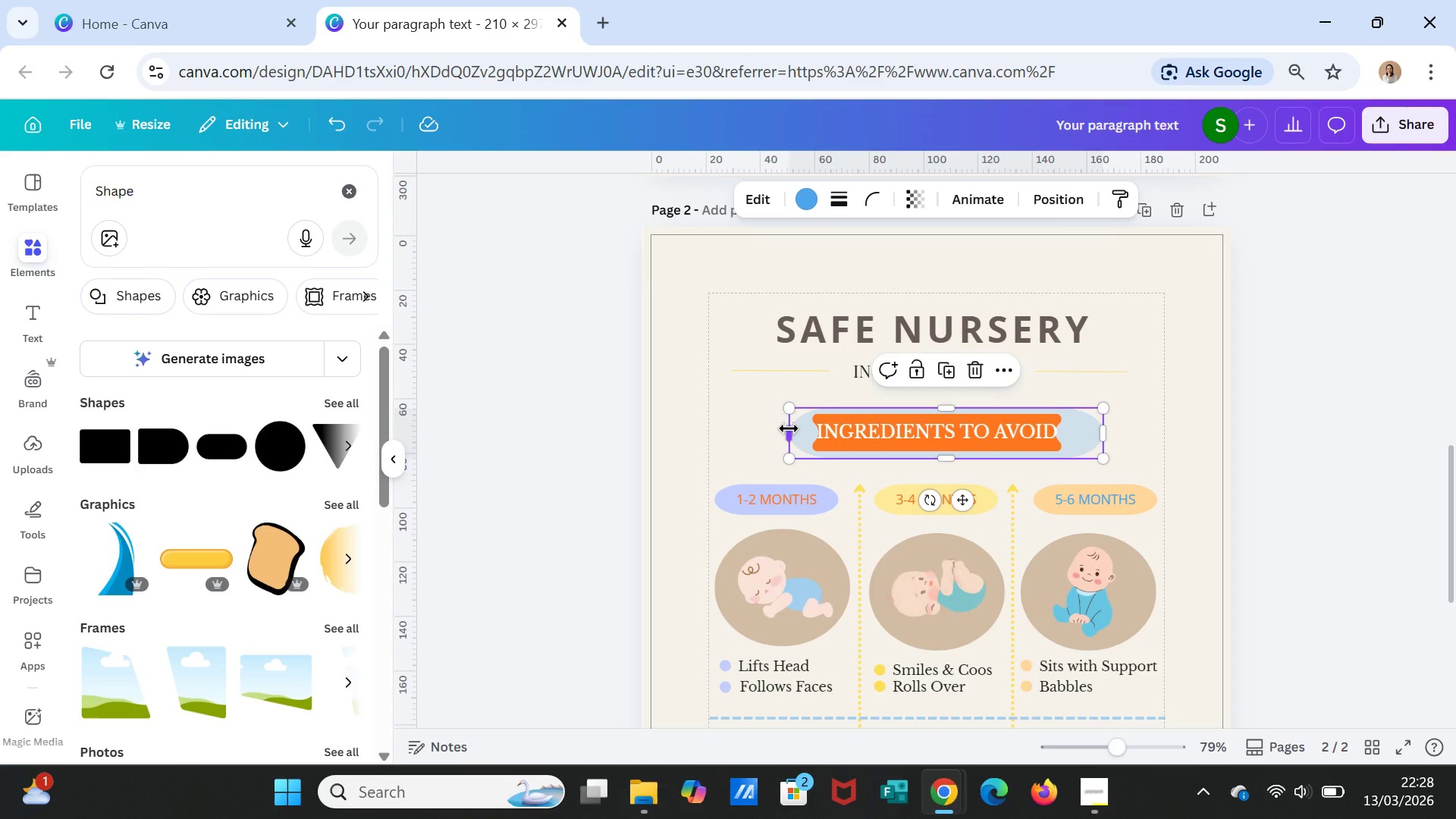 
left_click_drag(start_coordinate=[789, 428], to_coordinate=[768, 428])
 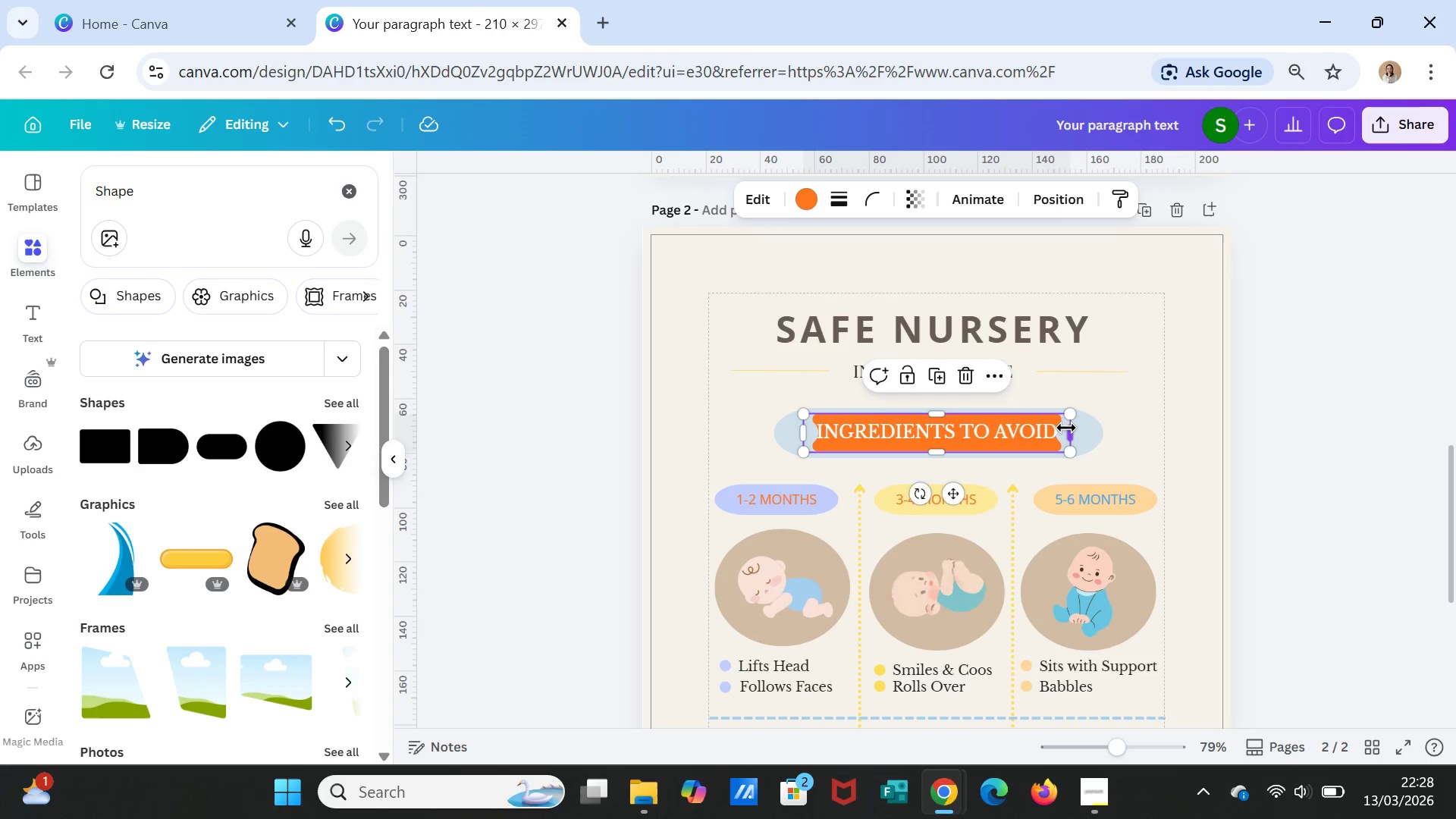 
left_click_drag(start_coordinate=[1069, 431], to_coordinate=[1087, 435])
 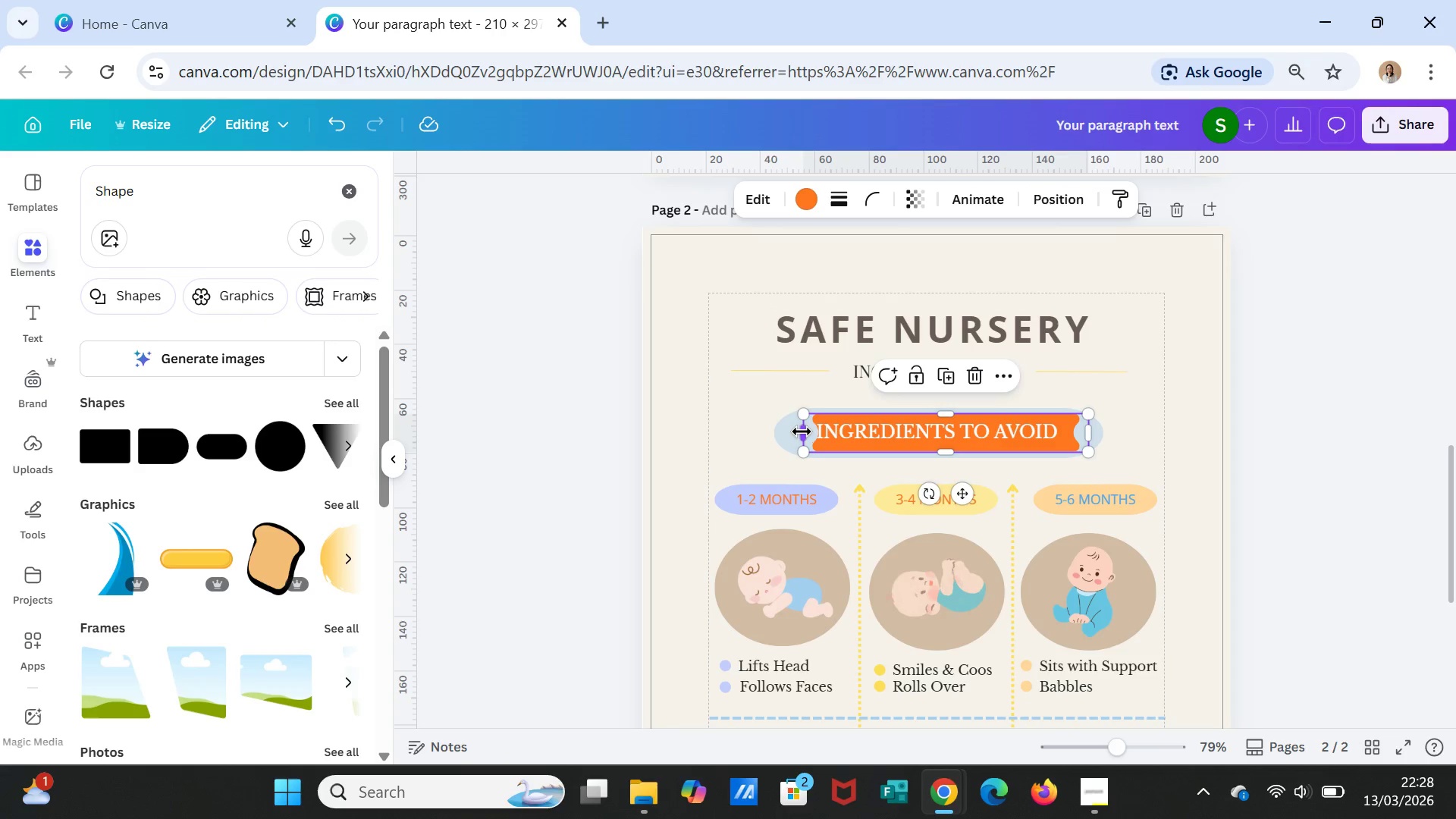 
left_click_drag(start_coordinate=[802, 431], to_coordinate=[786, 429])
 